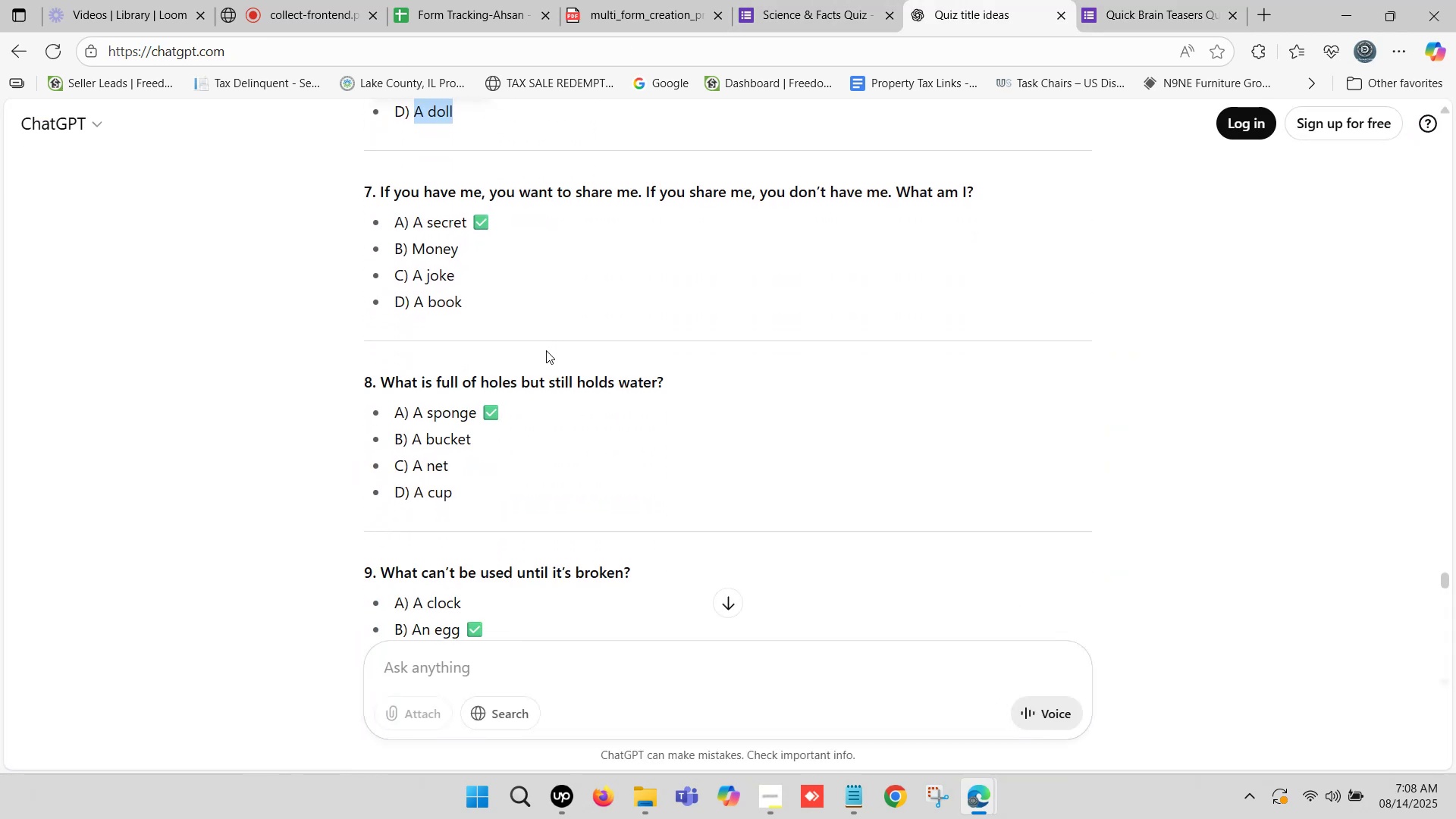 
left_click_drag(start_coordinate=[381, 190], to_coordinate=[974, 200])
 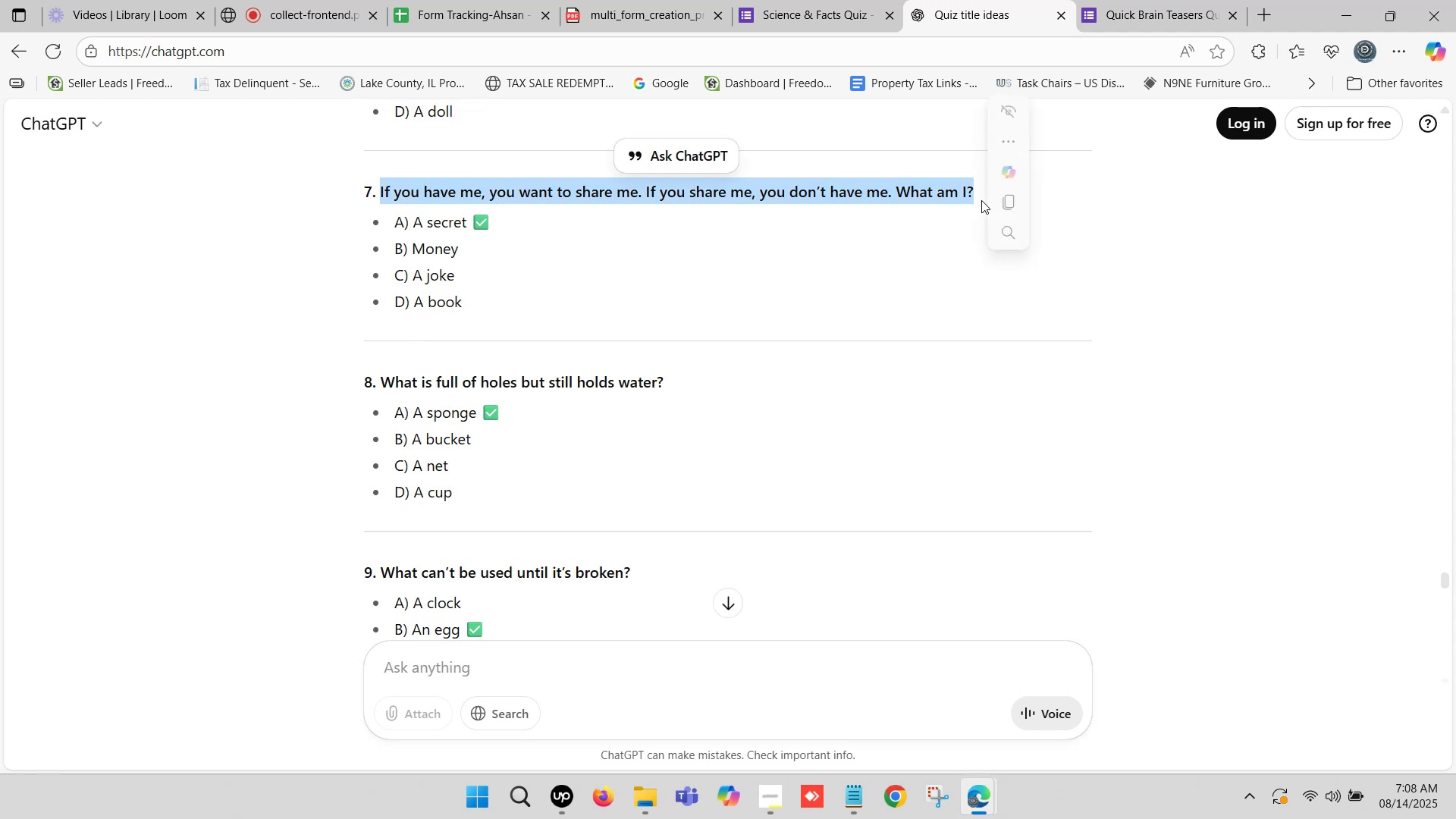 
key(Control+C)
 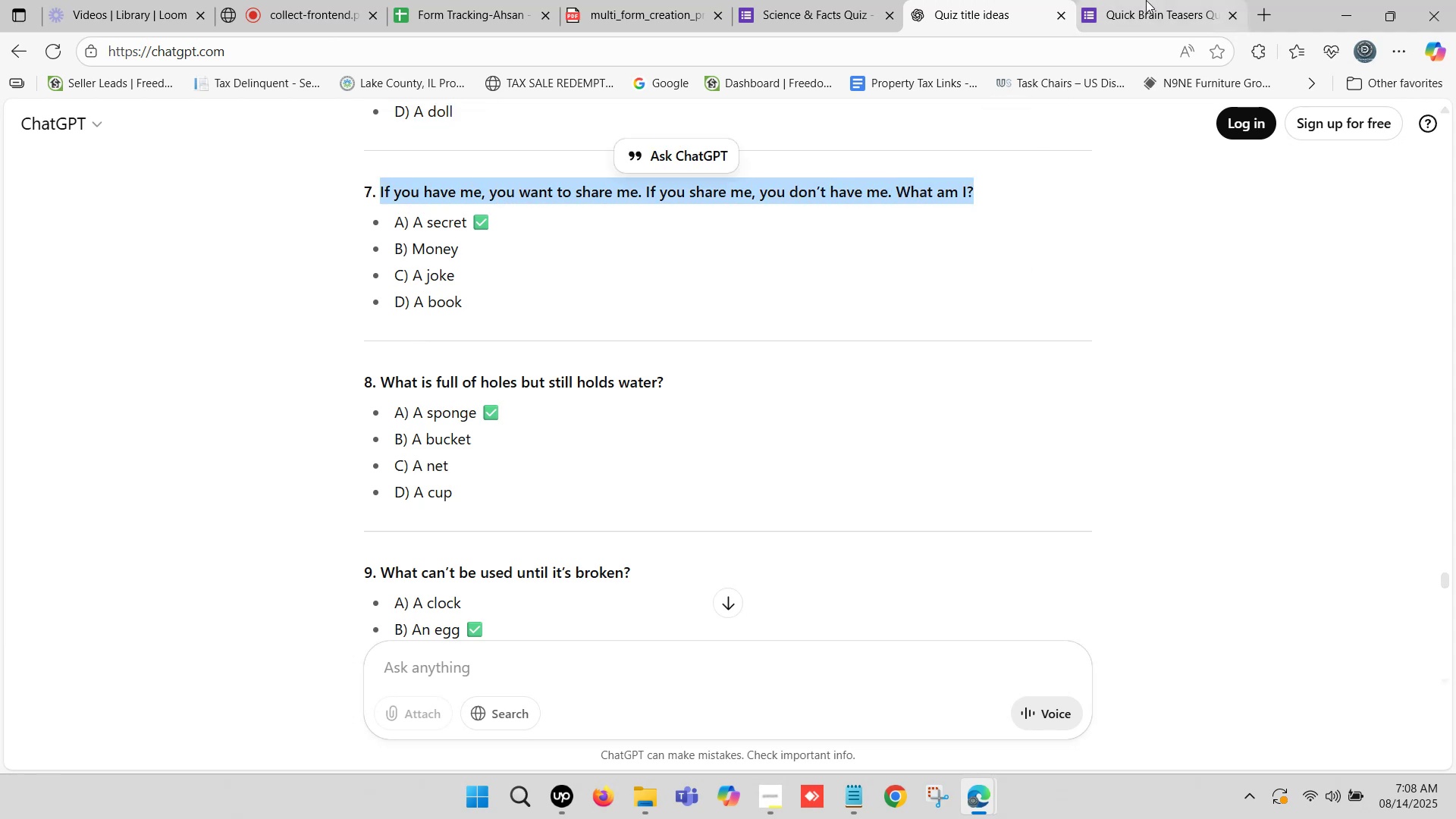 
left_click([1146, 0])
 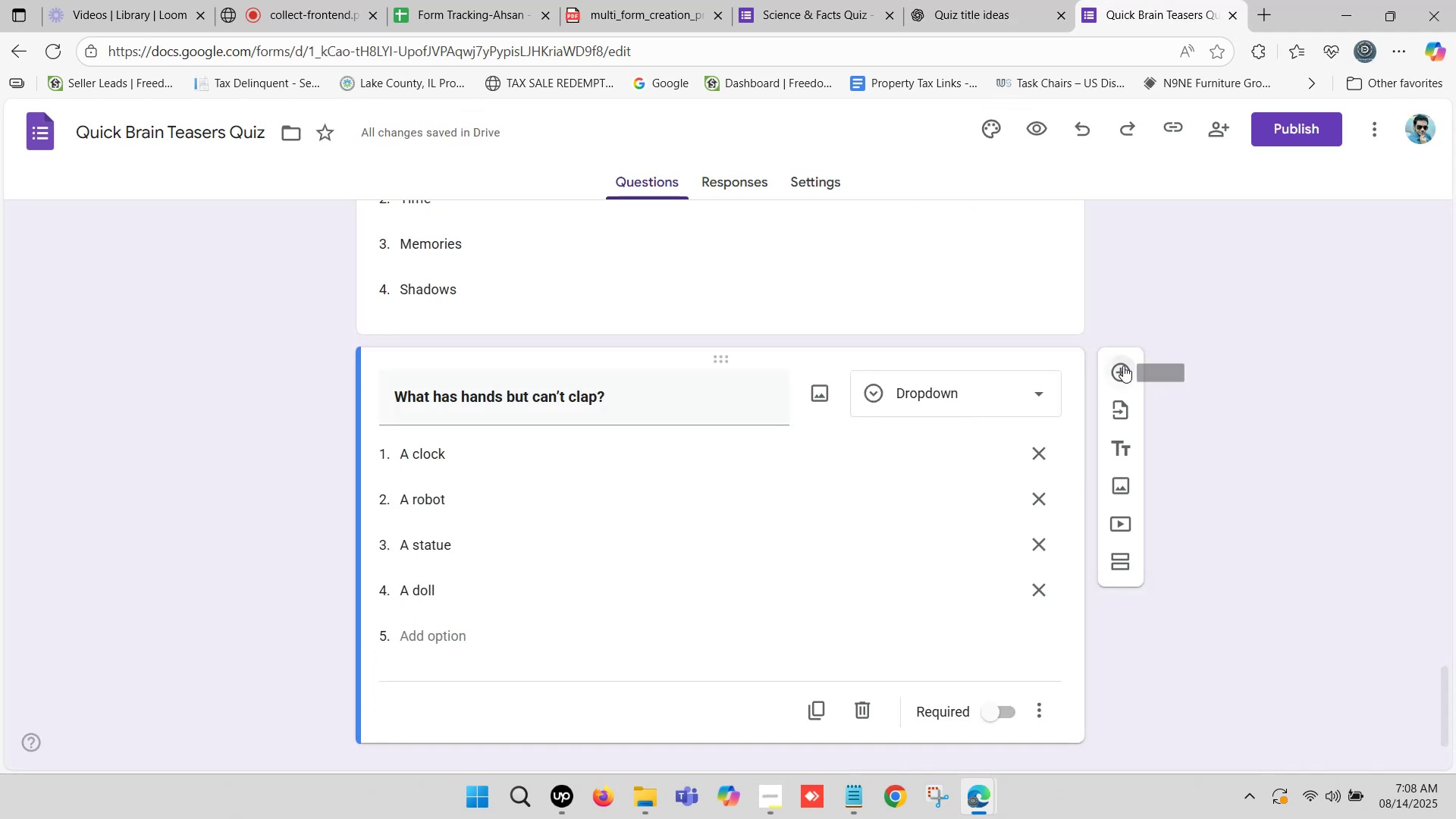 
scroll: coordinate [827, 417], scroll_direction: down, amount: 2.0
 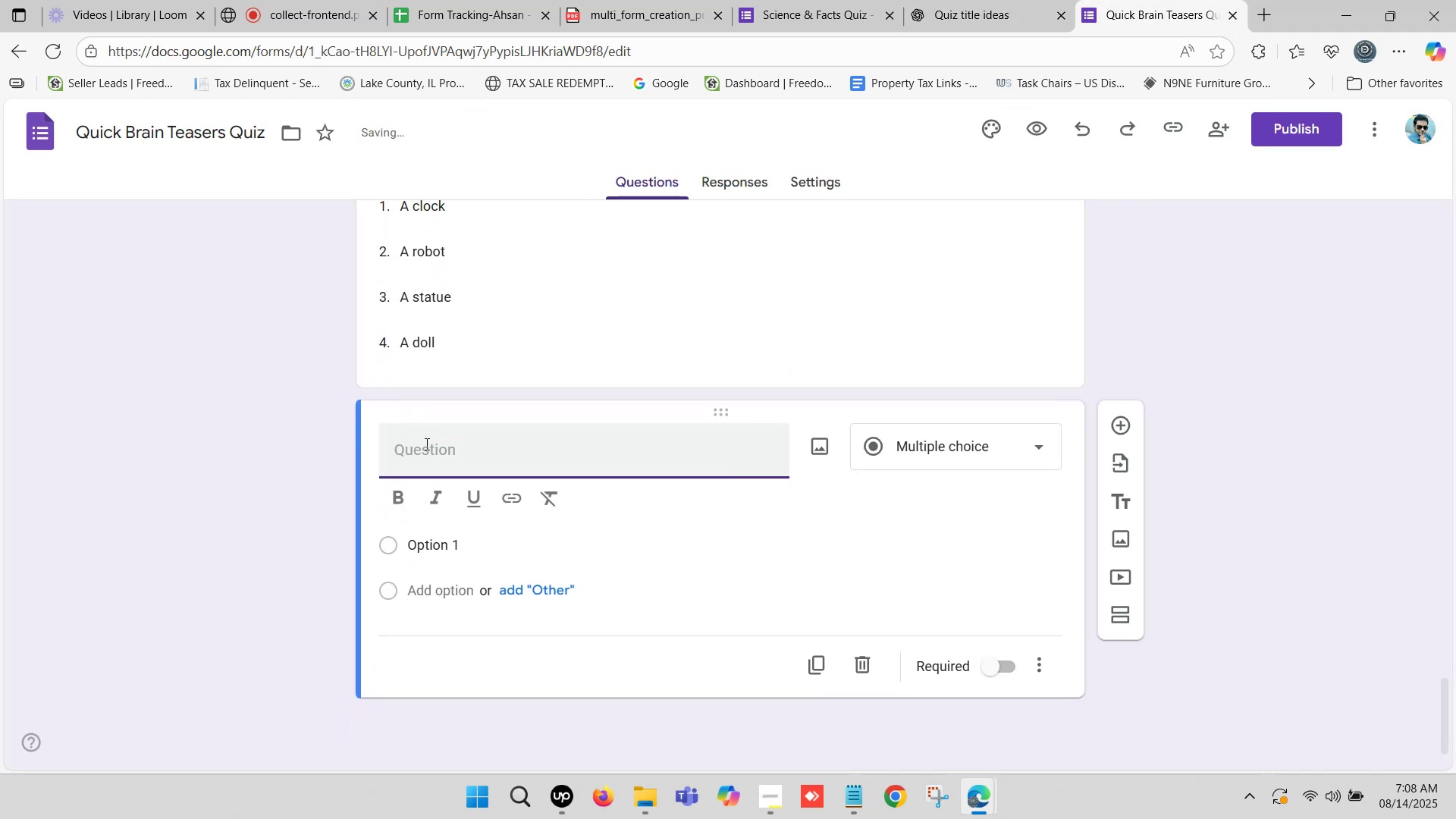 
key(Control+V)
 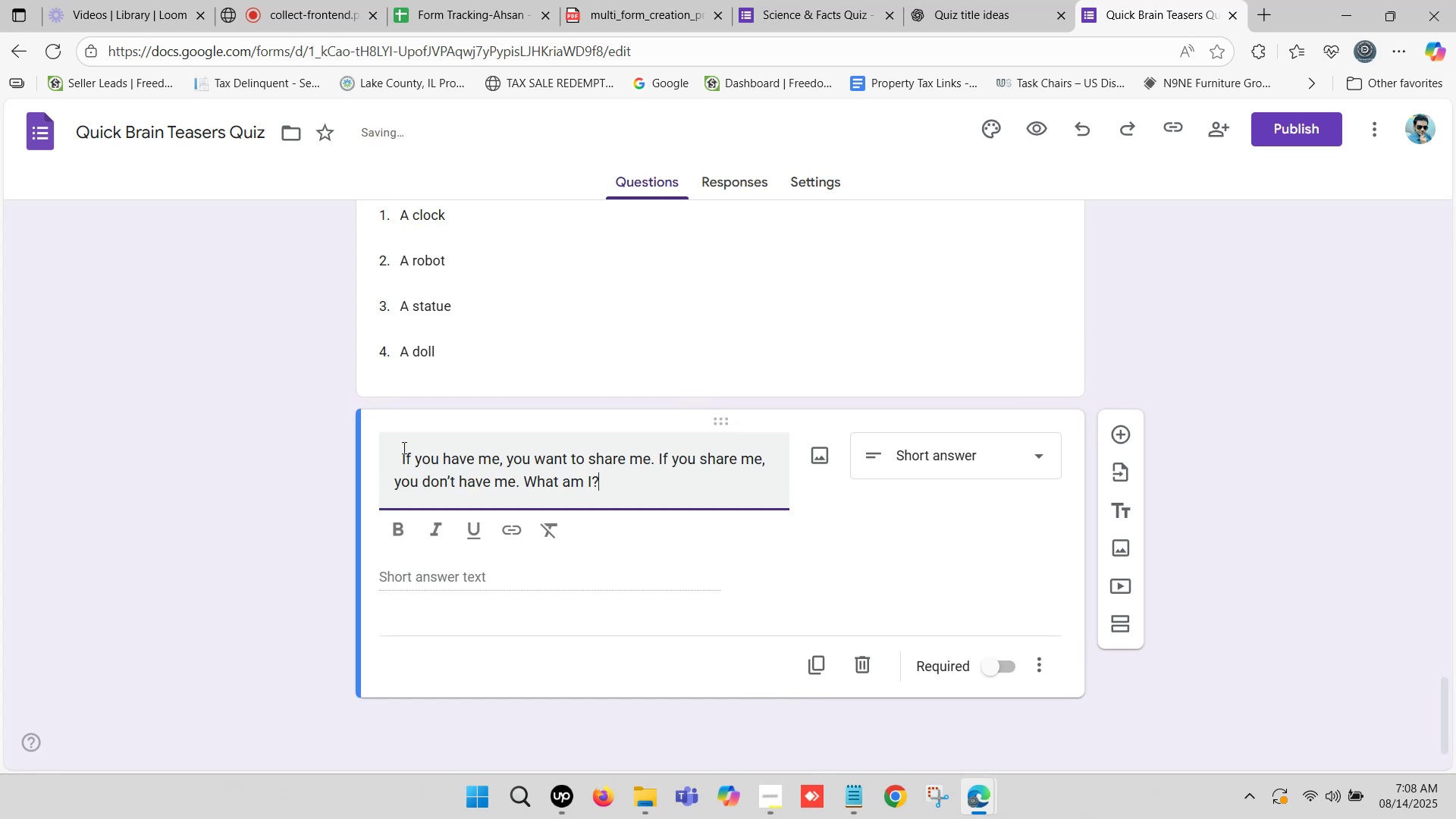 
left_click([403, 447])
 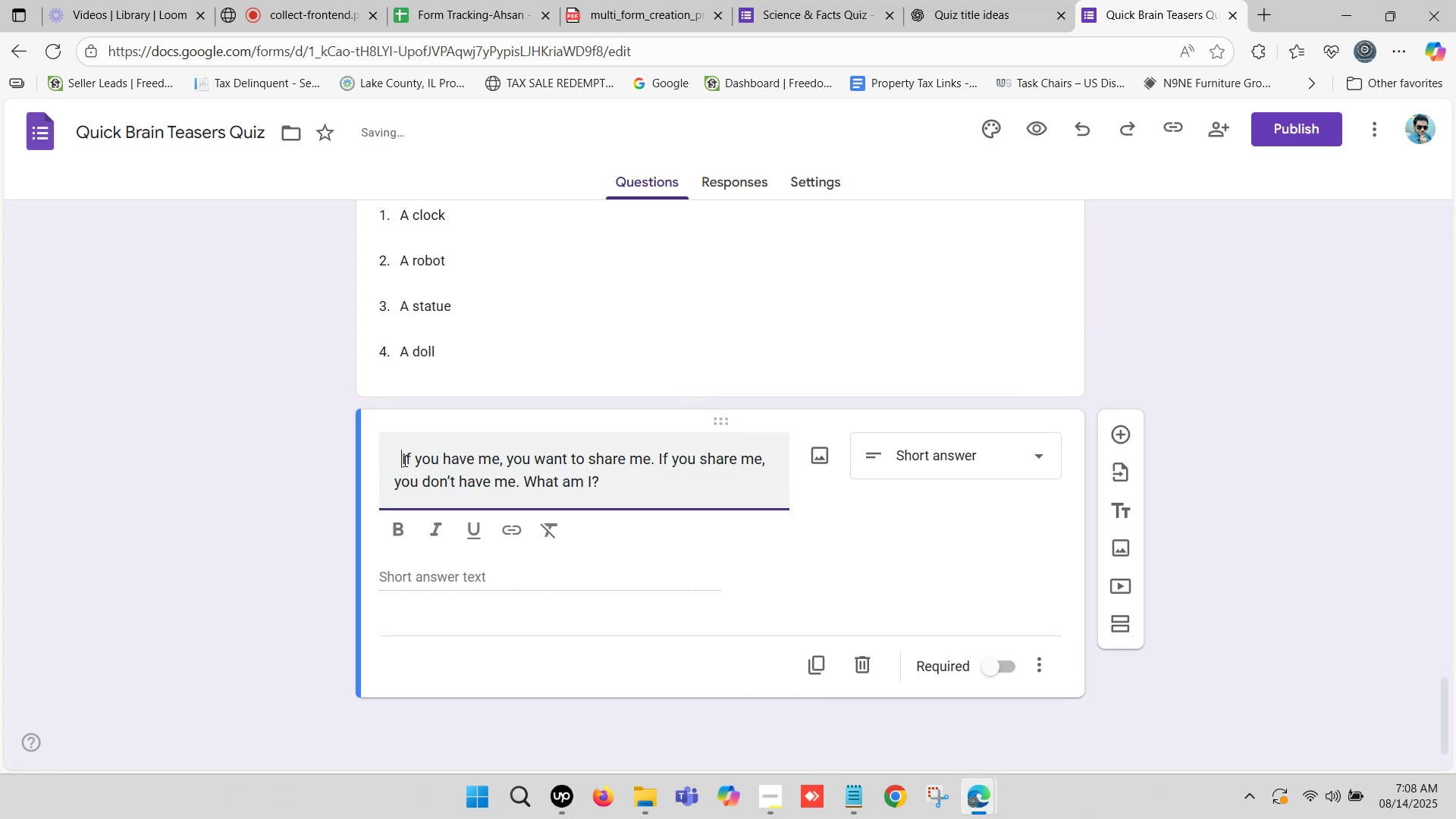 
left_click_drag(start_coordinate=[403, 460], to_coordinate=[380, 460])
 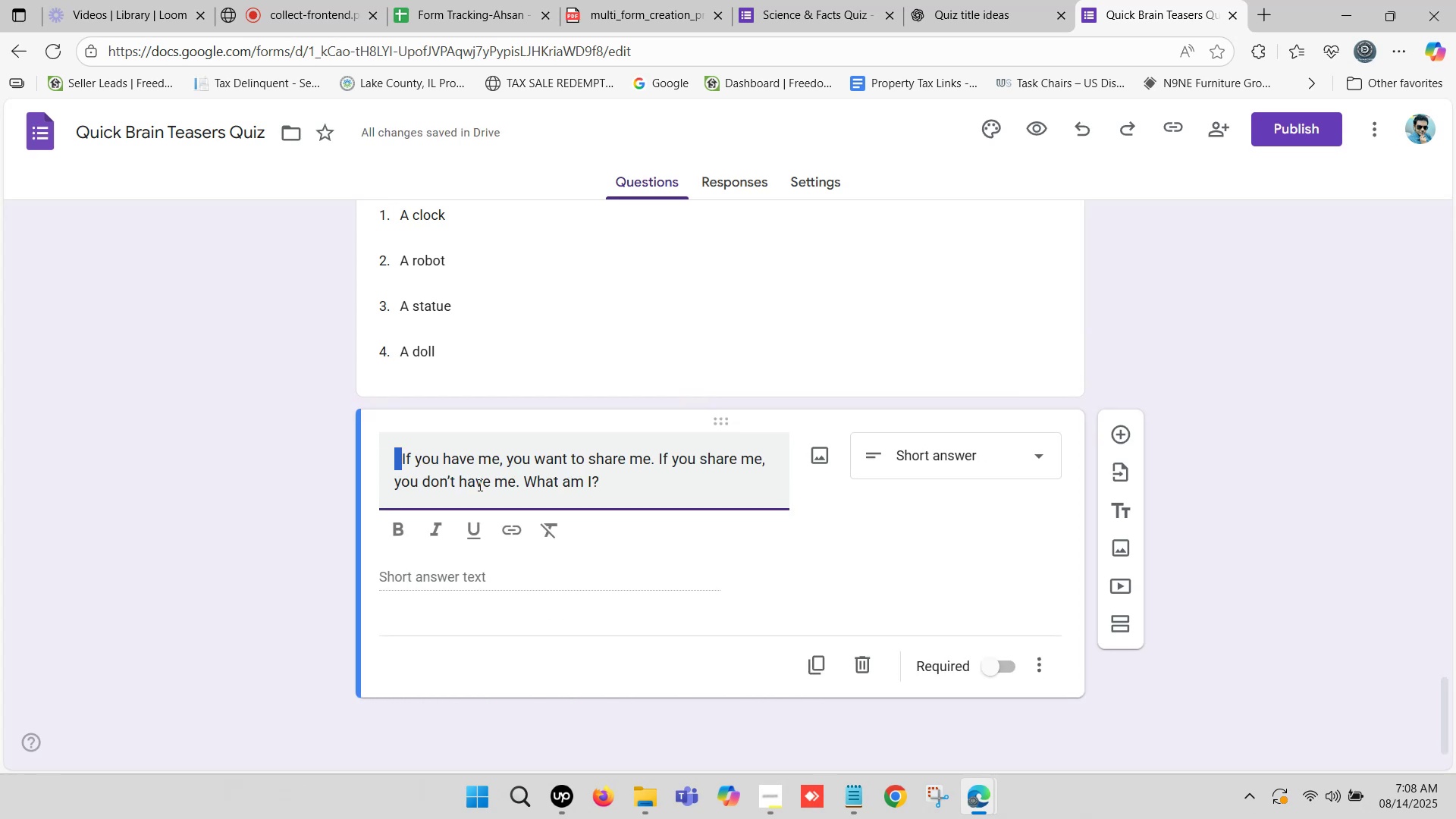 
key(Backspace)
 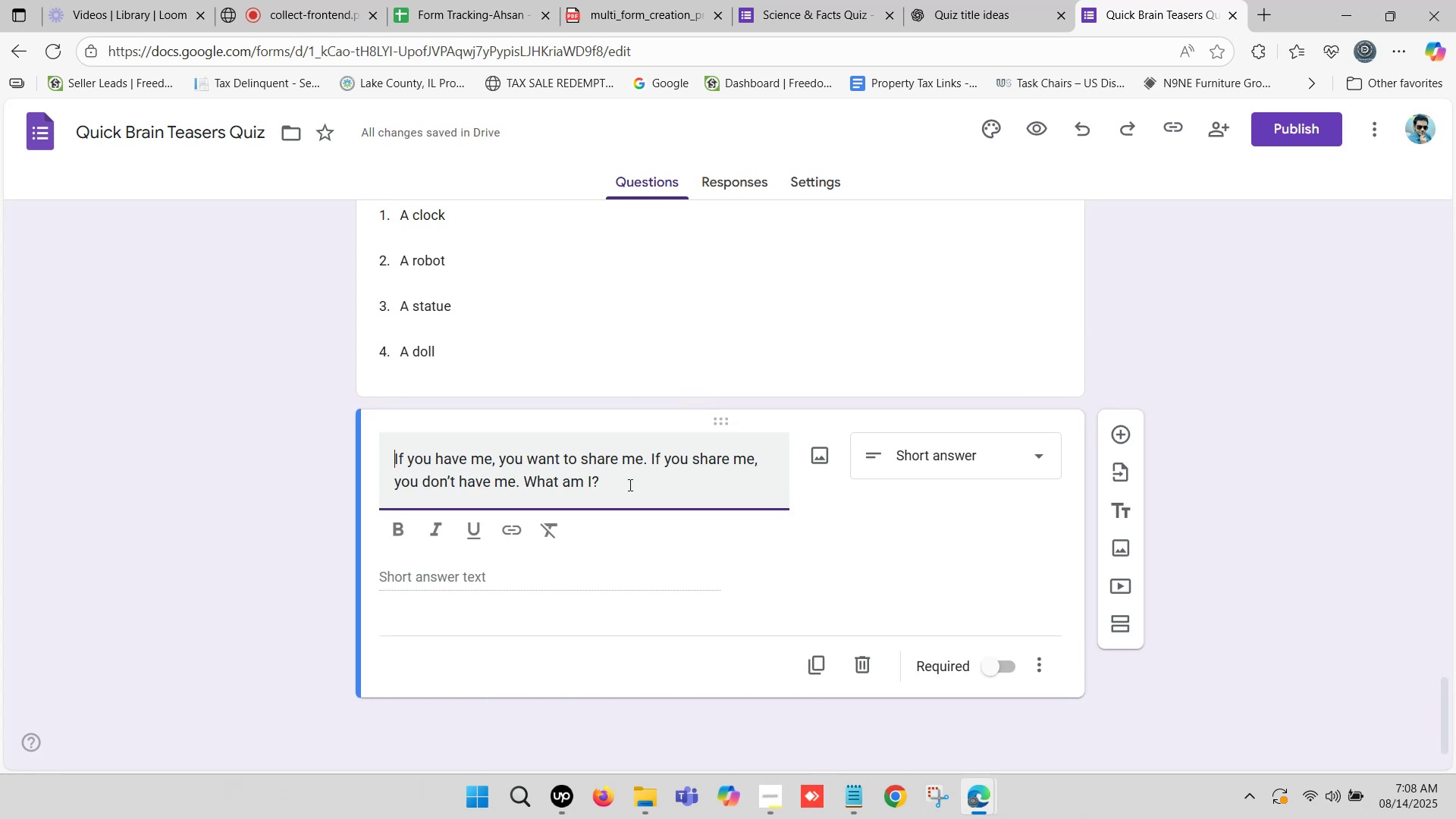 
left_click([631, 485])
 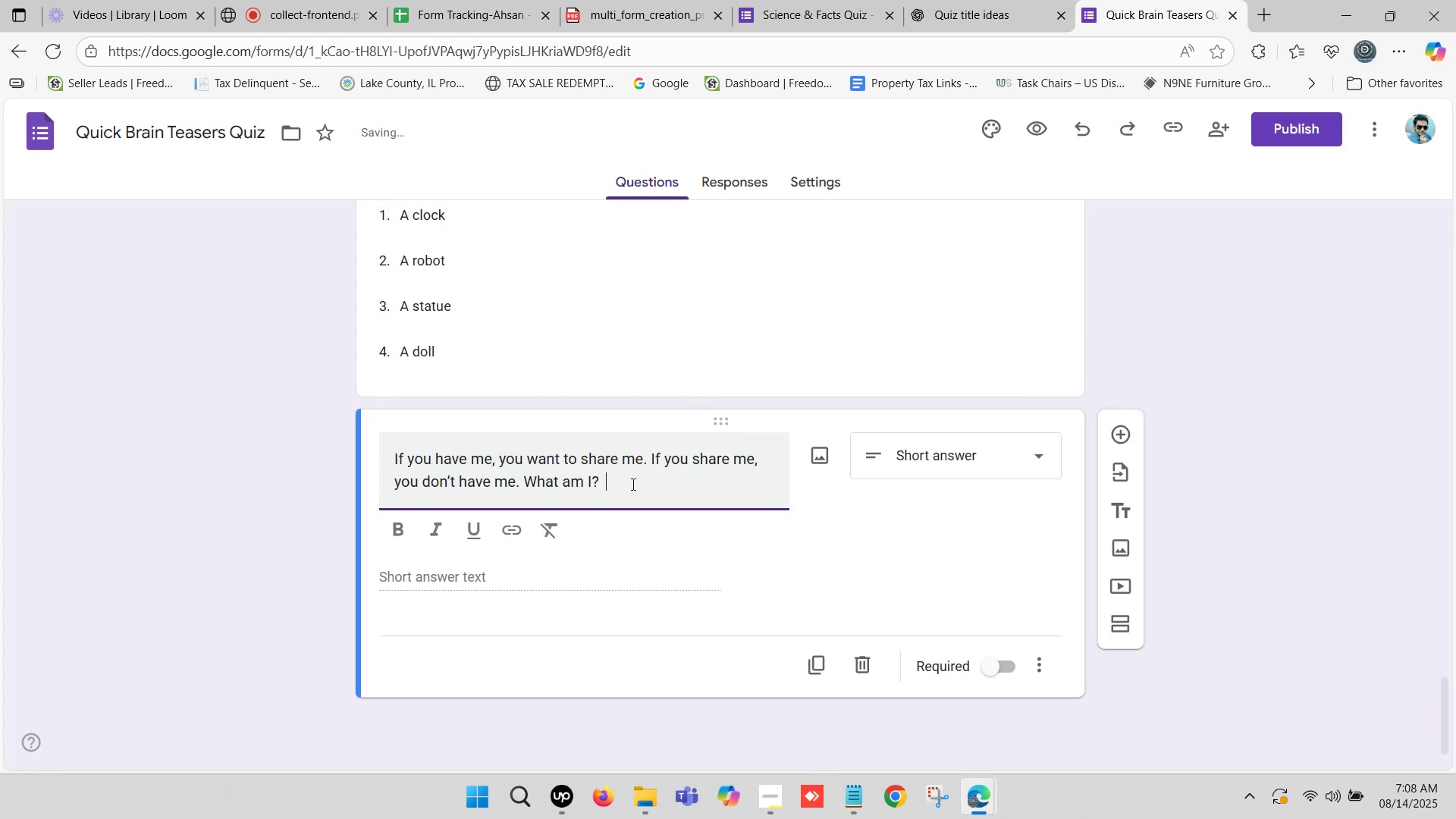 
key(Backspace)
 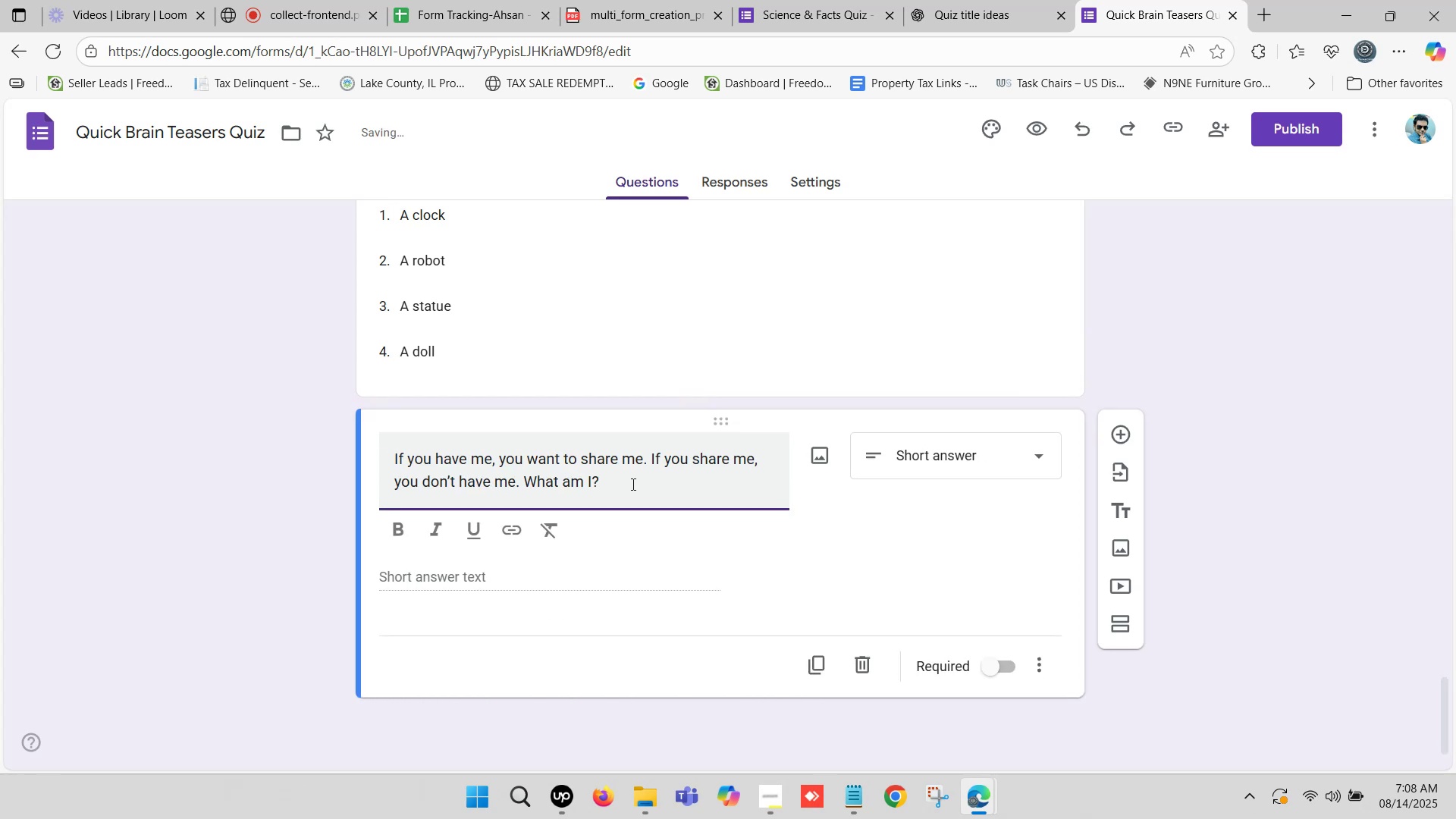 
key(Backspace)
 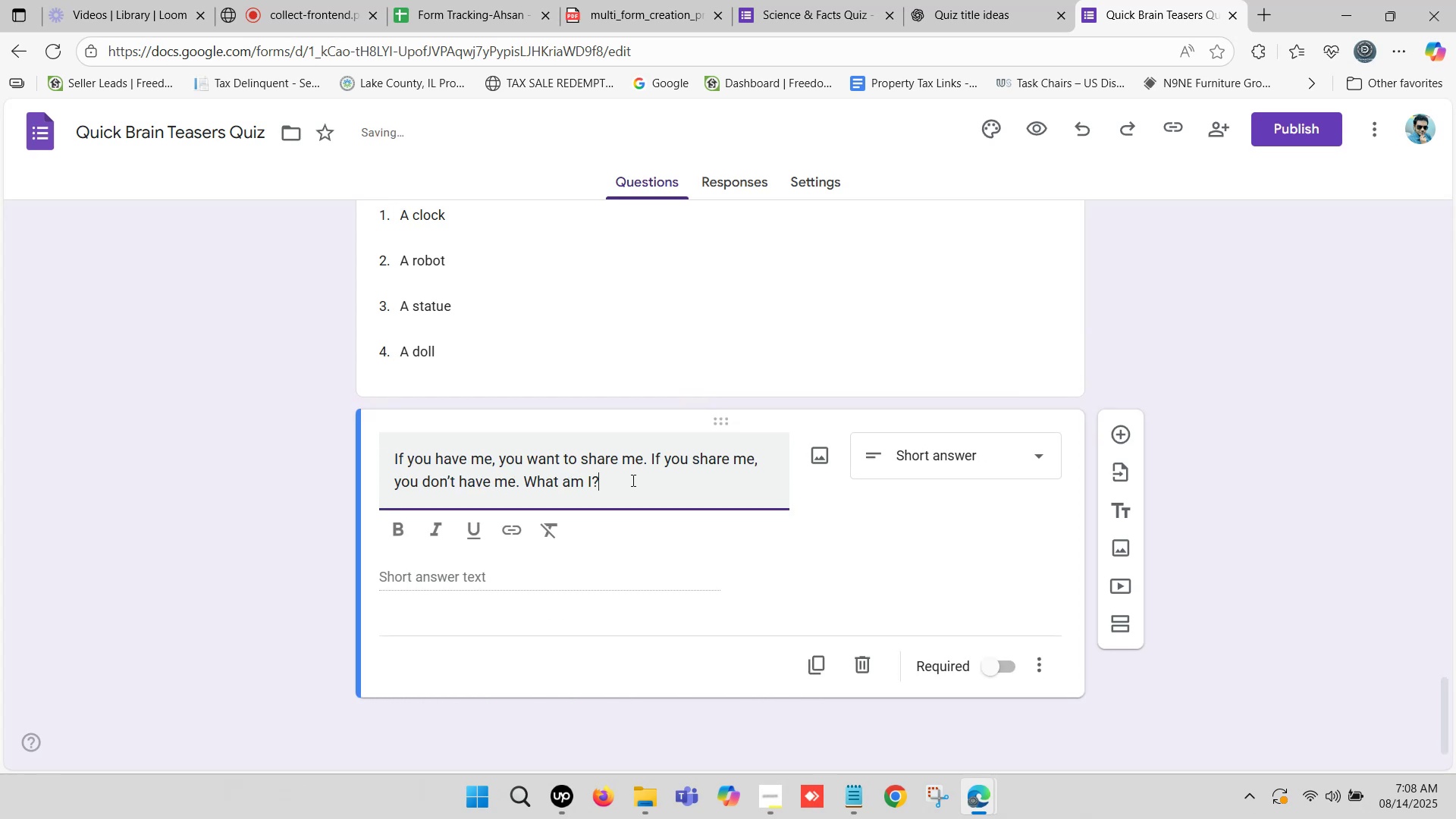 
left_click_drag(start_coordinate=[628, 479], to_coordinate=[295, 438])
 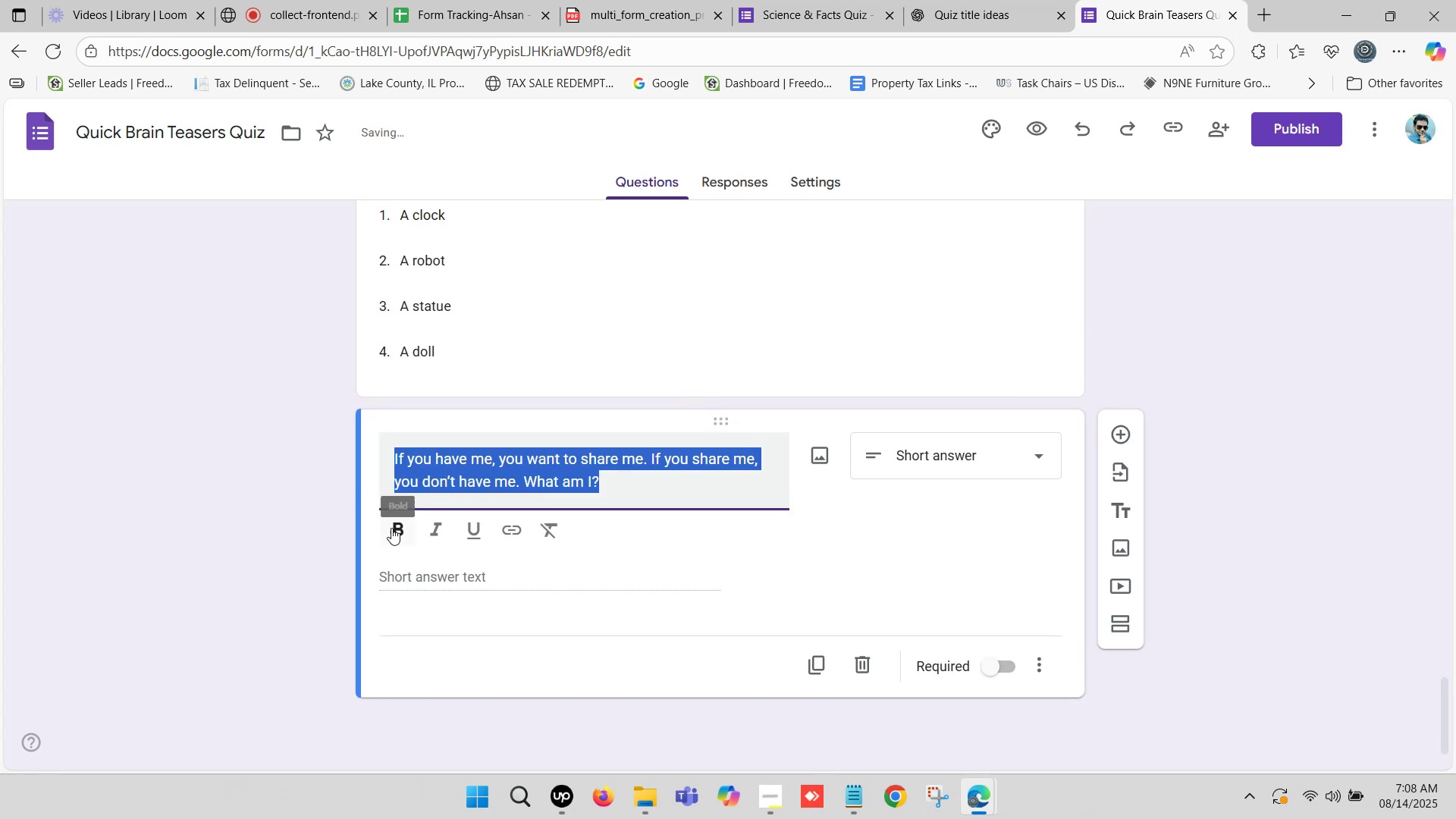 
left_click([392, 528])
 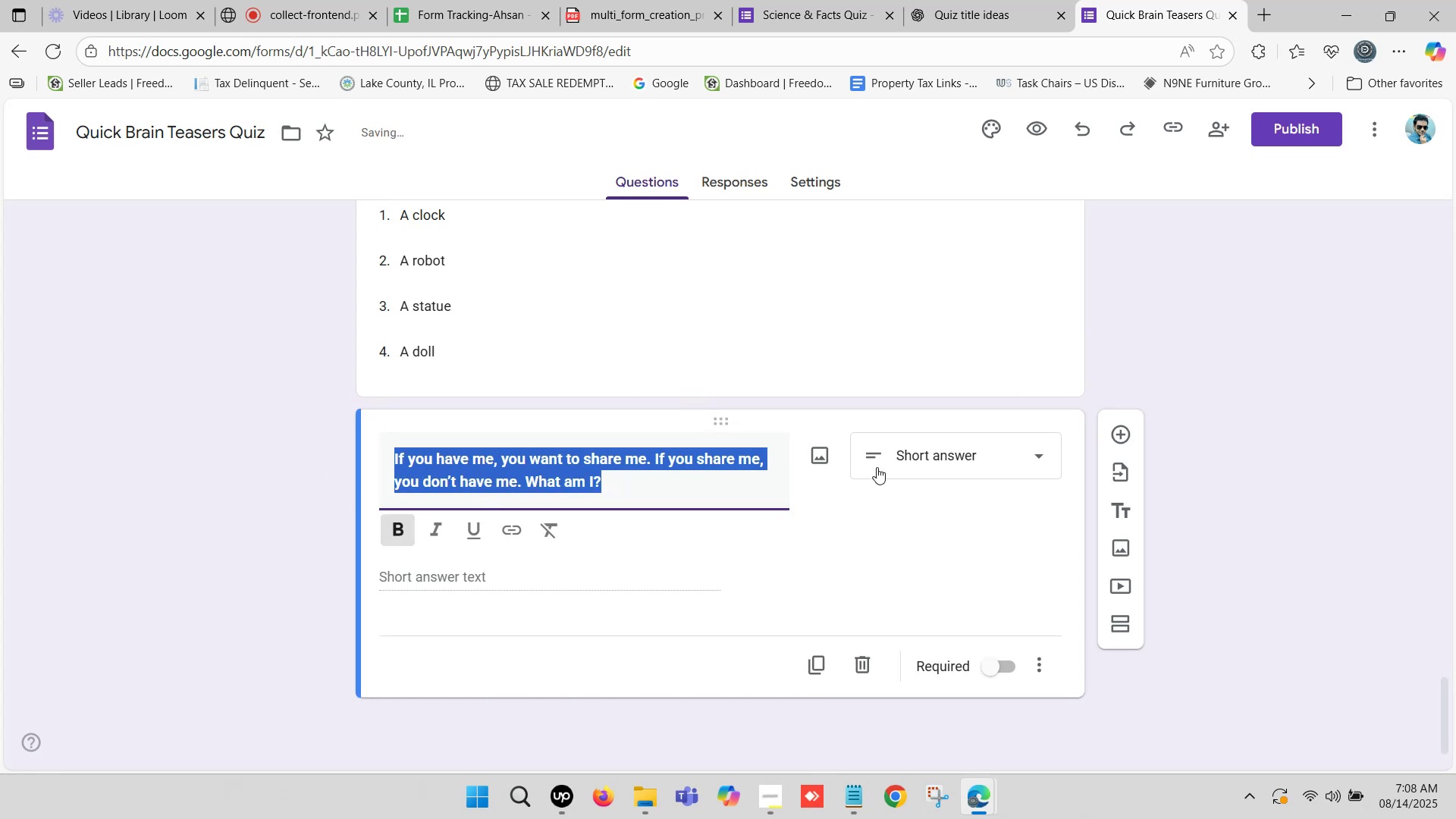 
left_click([884, 454])
 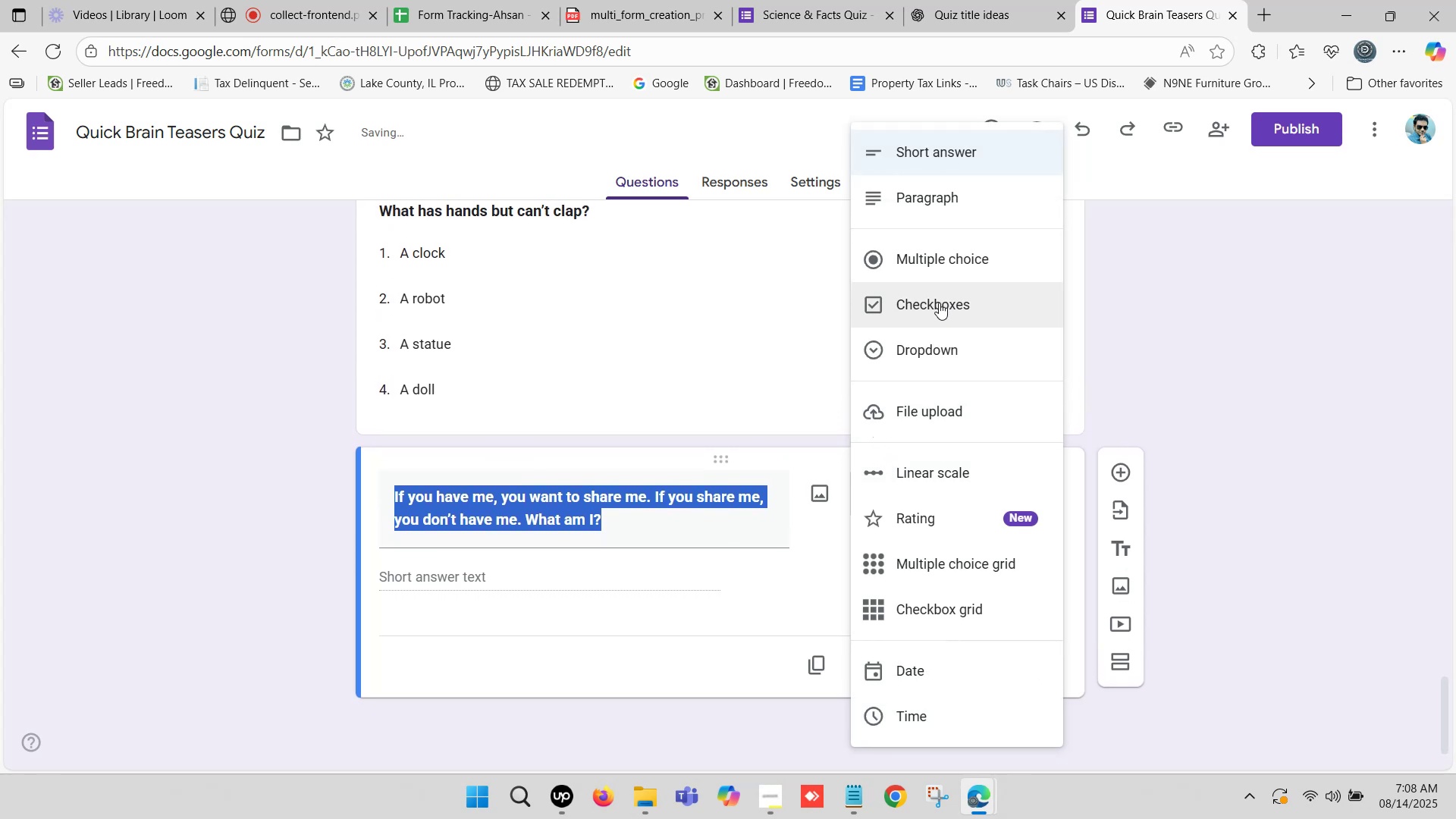 
left_click([918, 352])
 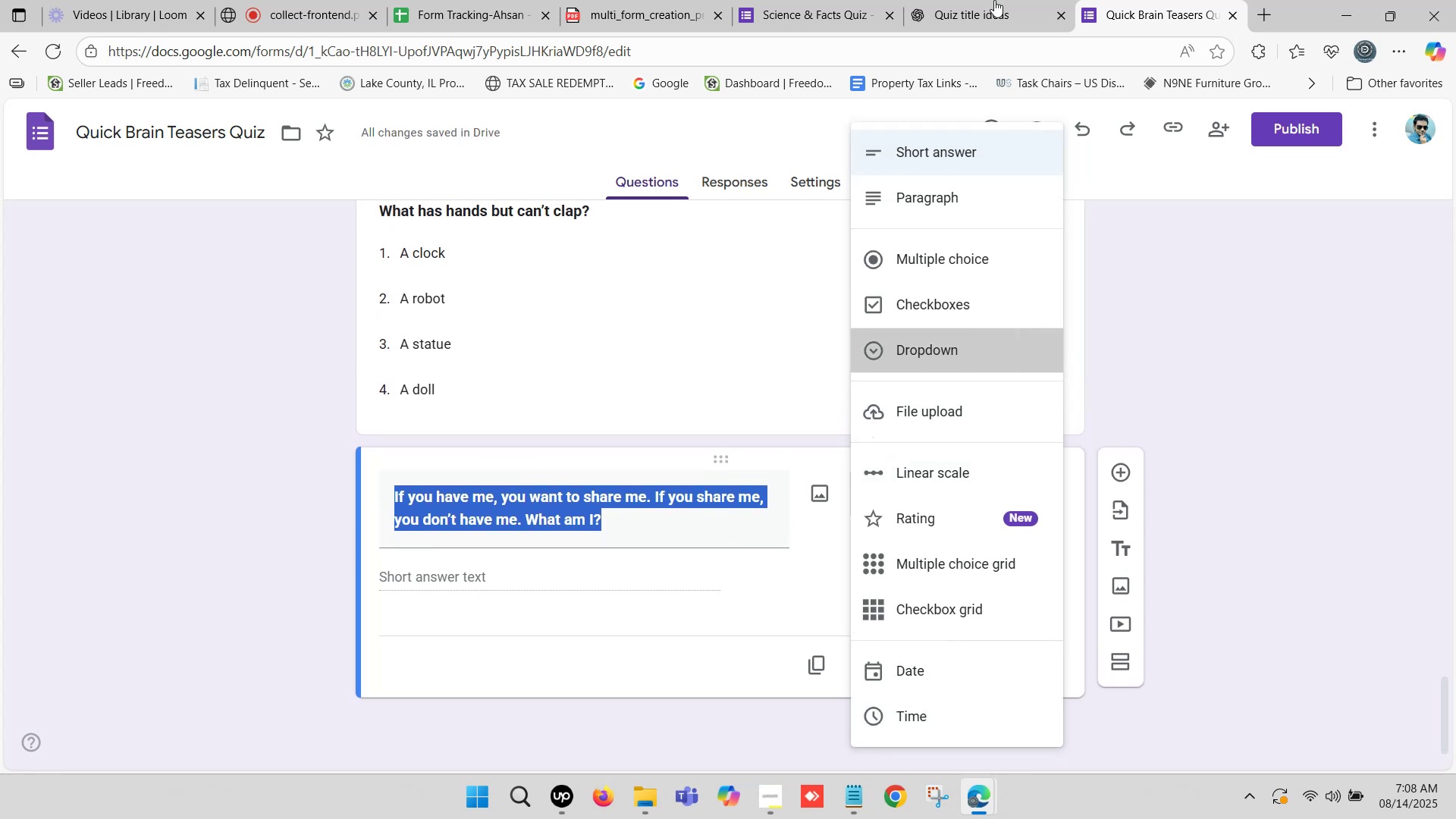 
left_click([994, 0])
 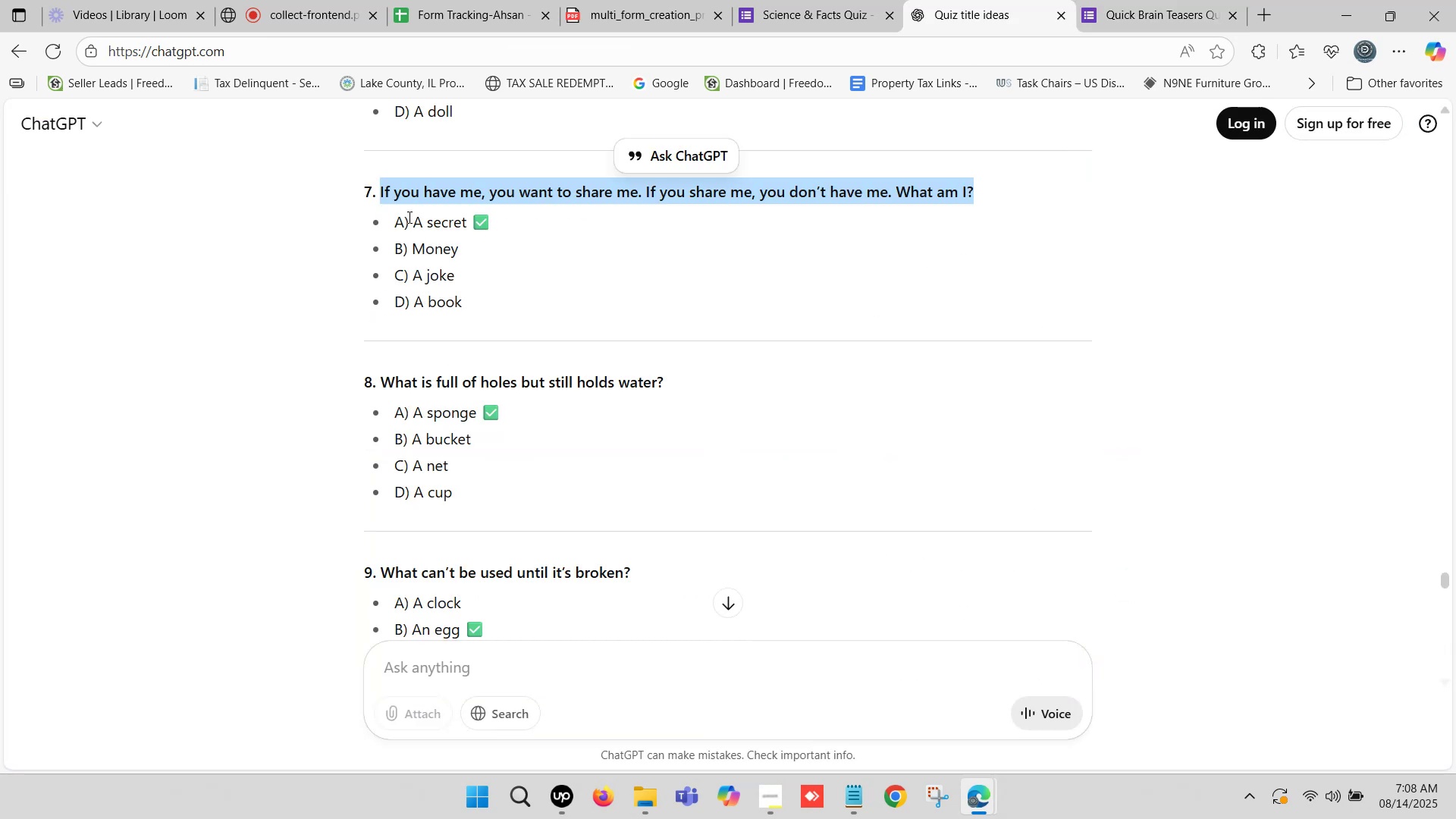 
left_click_drag(start_coordinate=[418, 218], to_coordinate=[460, 222])
 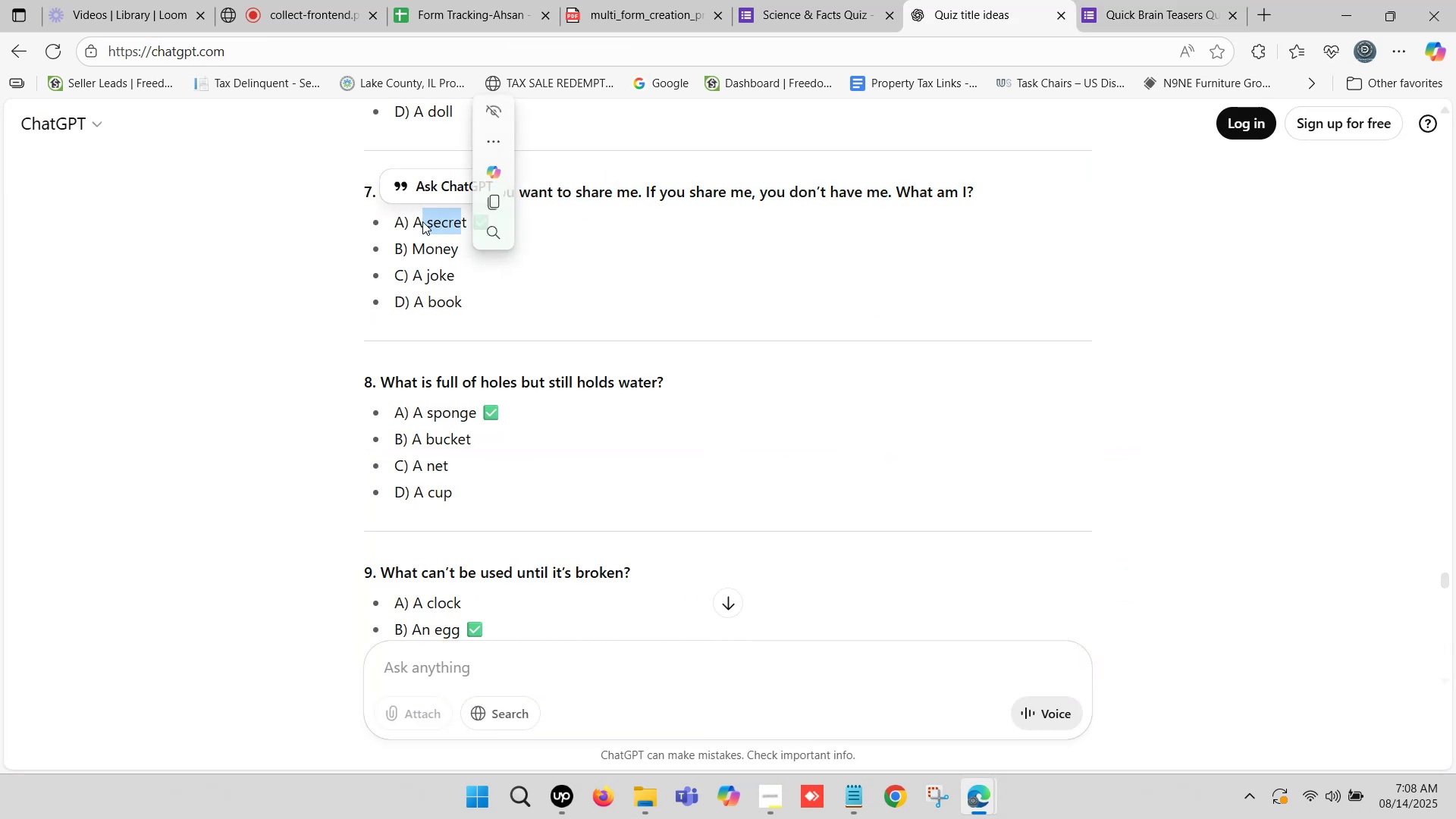 
left_click([422, 219])
 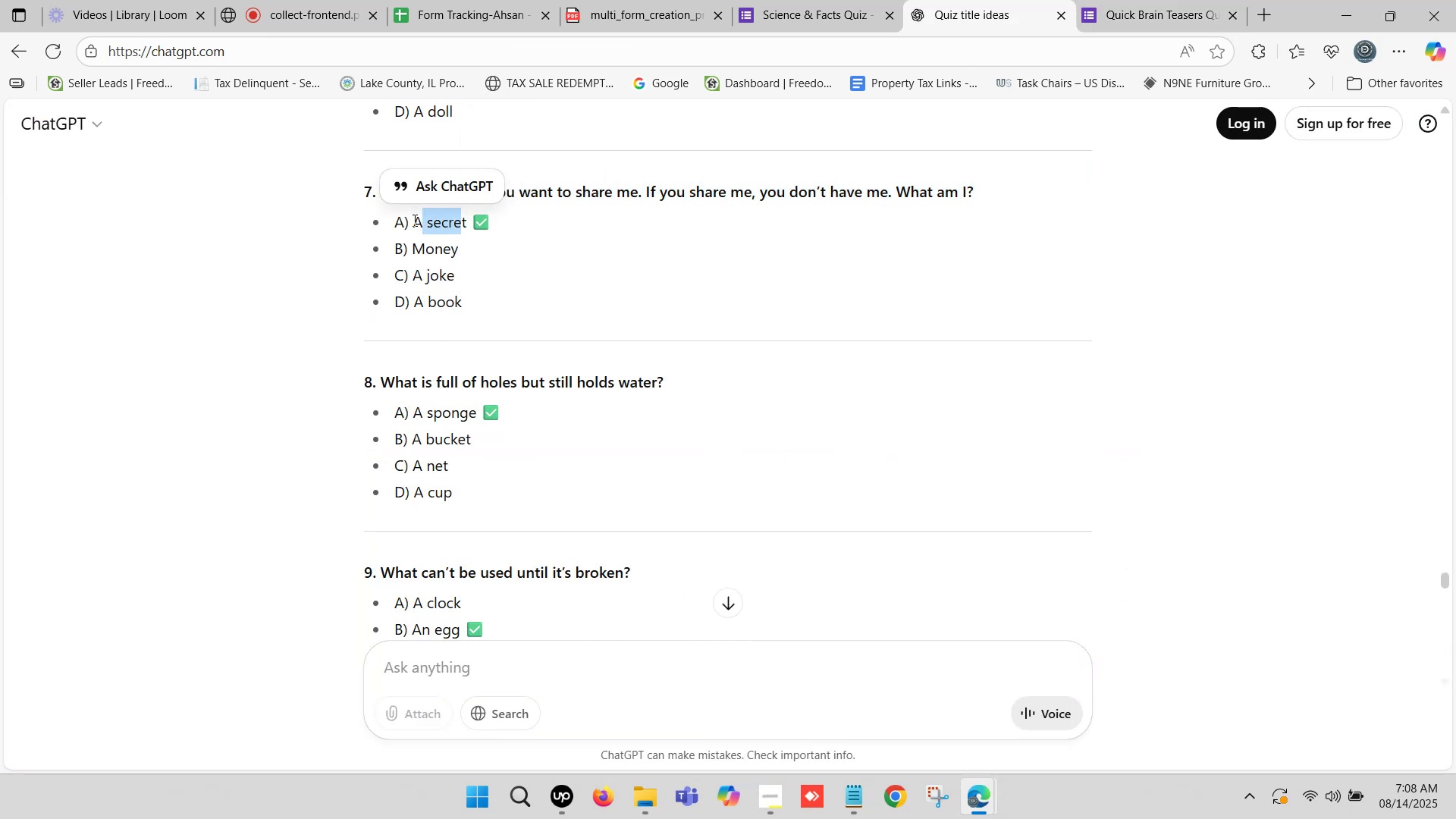 
left_click_drag(start_coordinate=[413, 219], to_coordinate=[466, 225])
 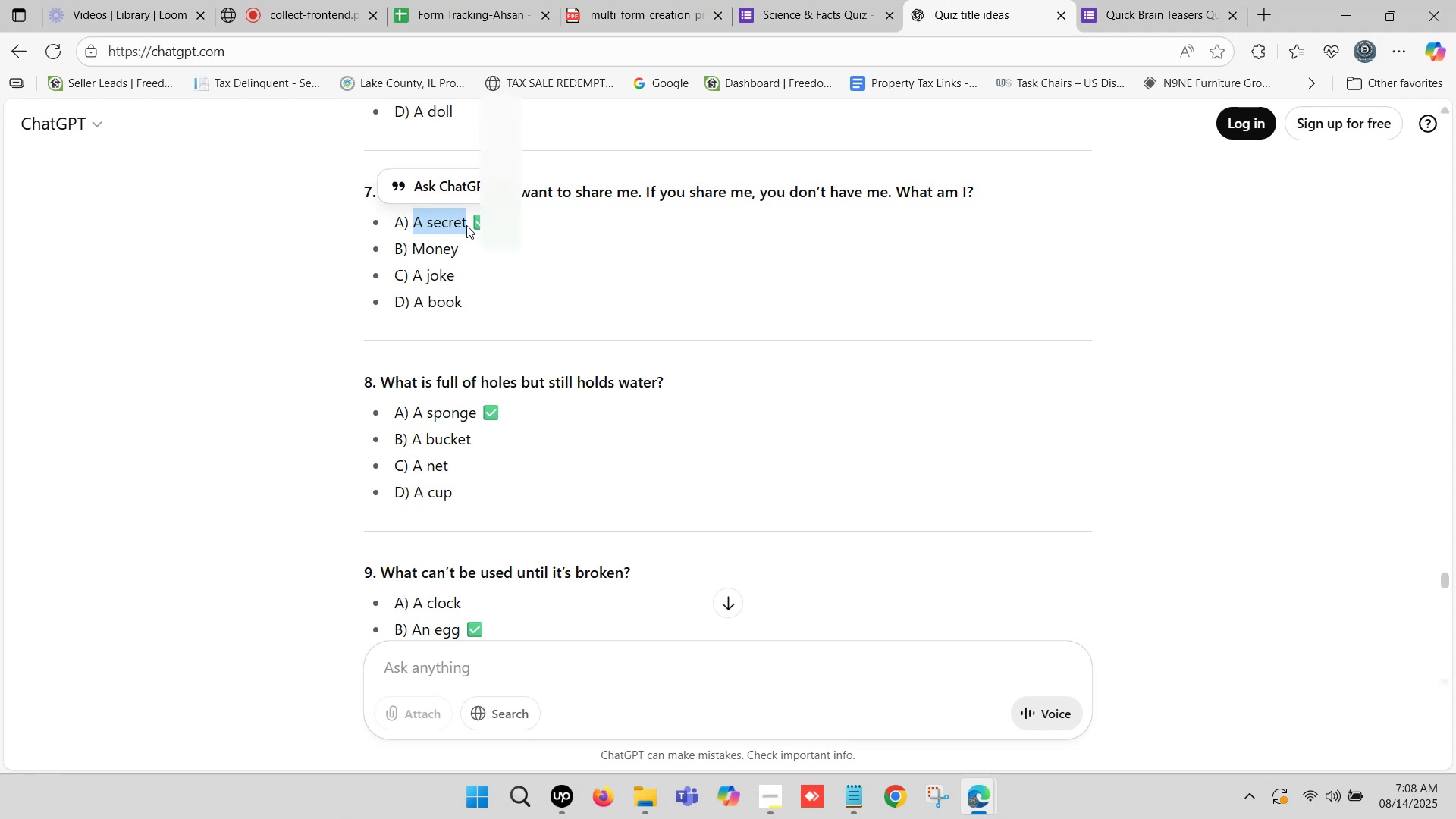 
key(Control+ControlLeft)
 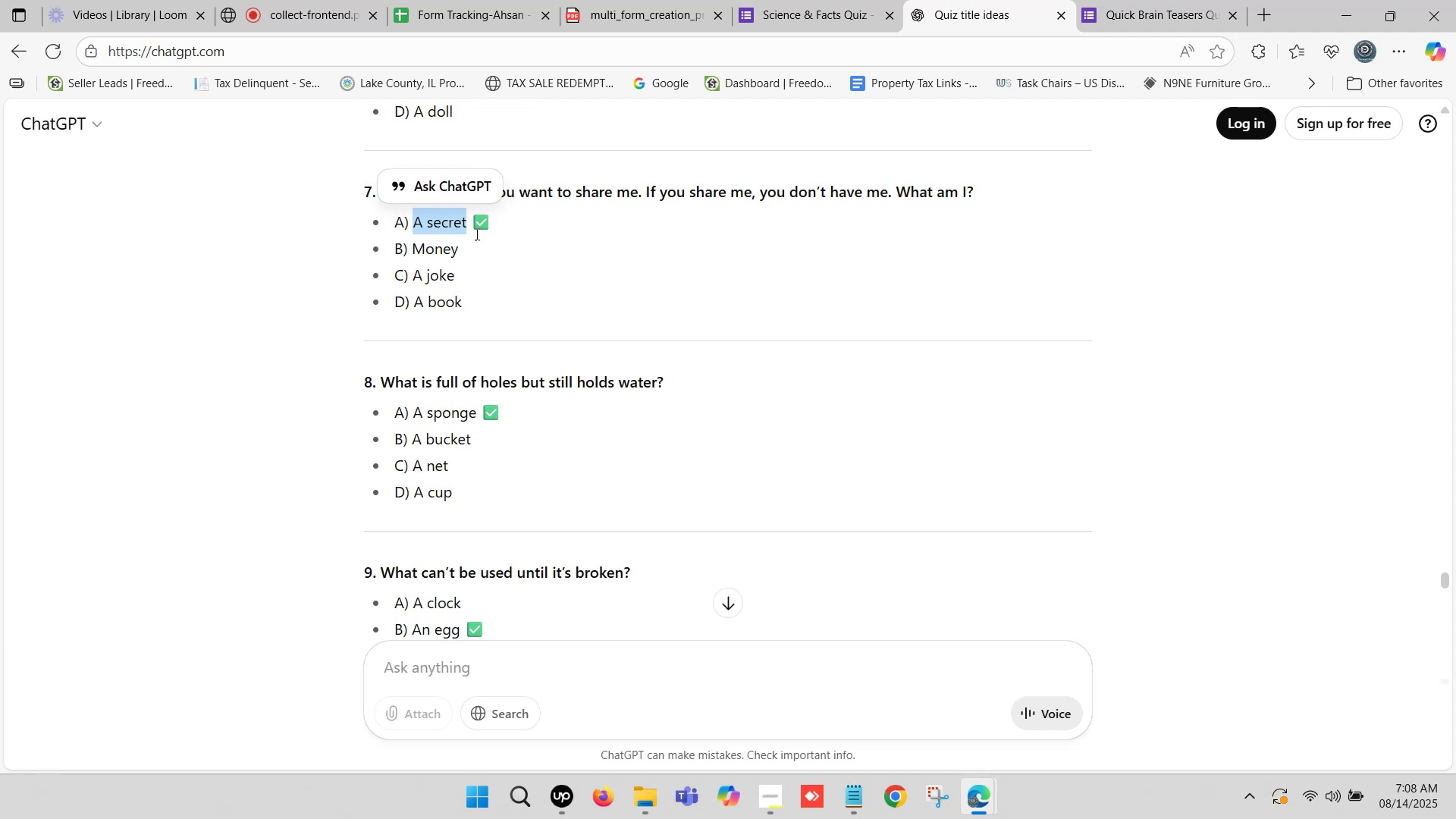 
key(Control+C)
 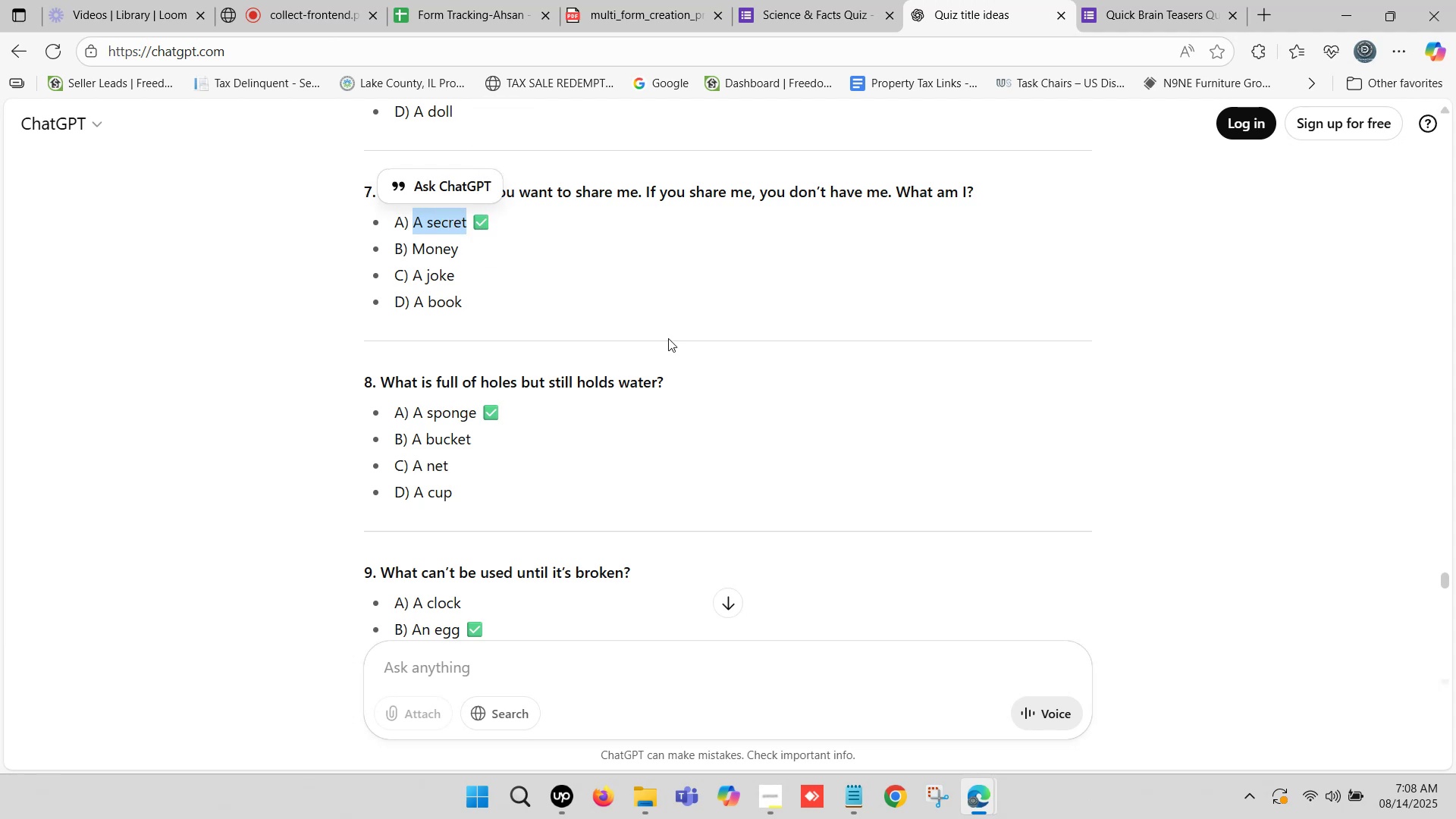 
scroll: coordinate [664, 328], scroll_direction: up, amount: 6.0
 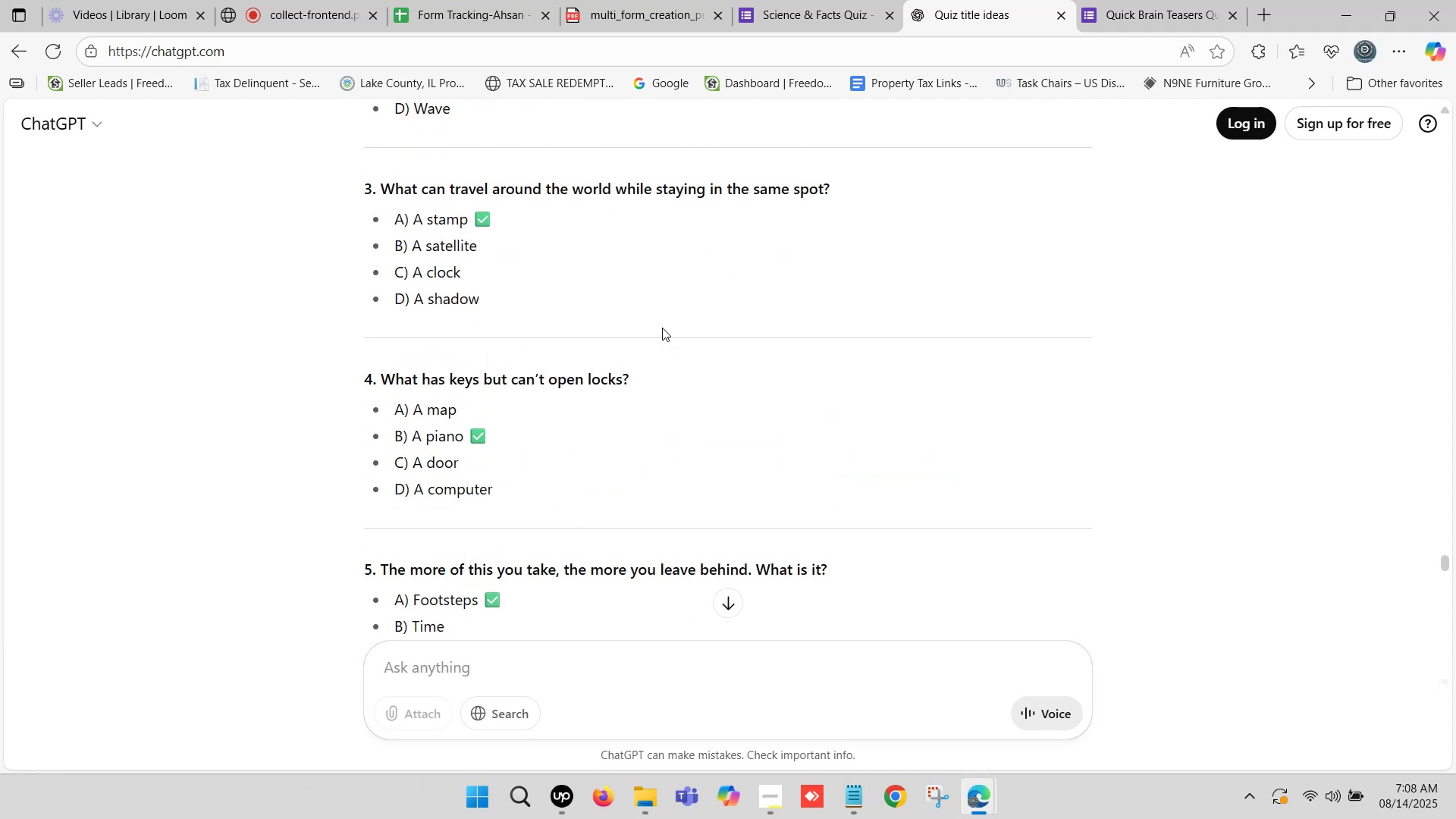 
scroll: coordinate [658, 320], scroll_direction: down, amount: 5.0
 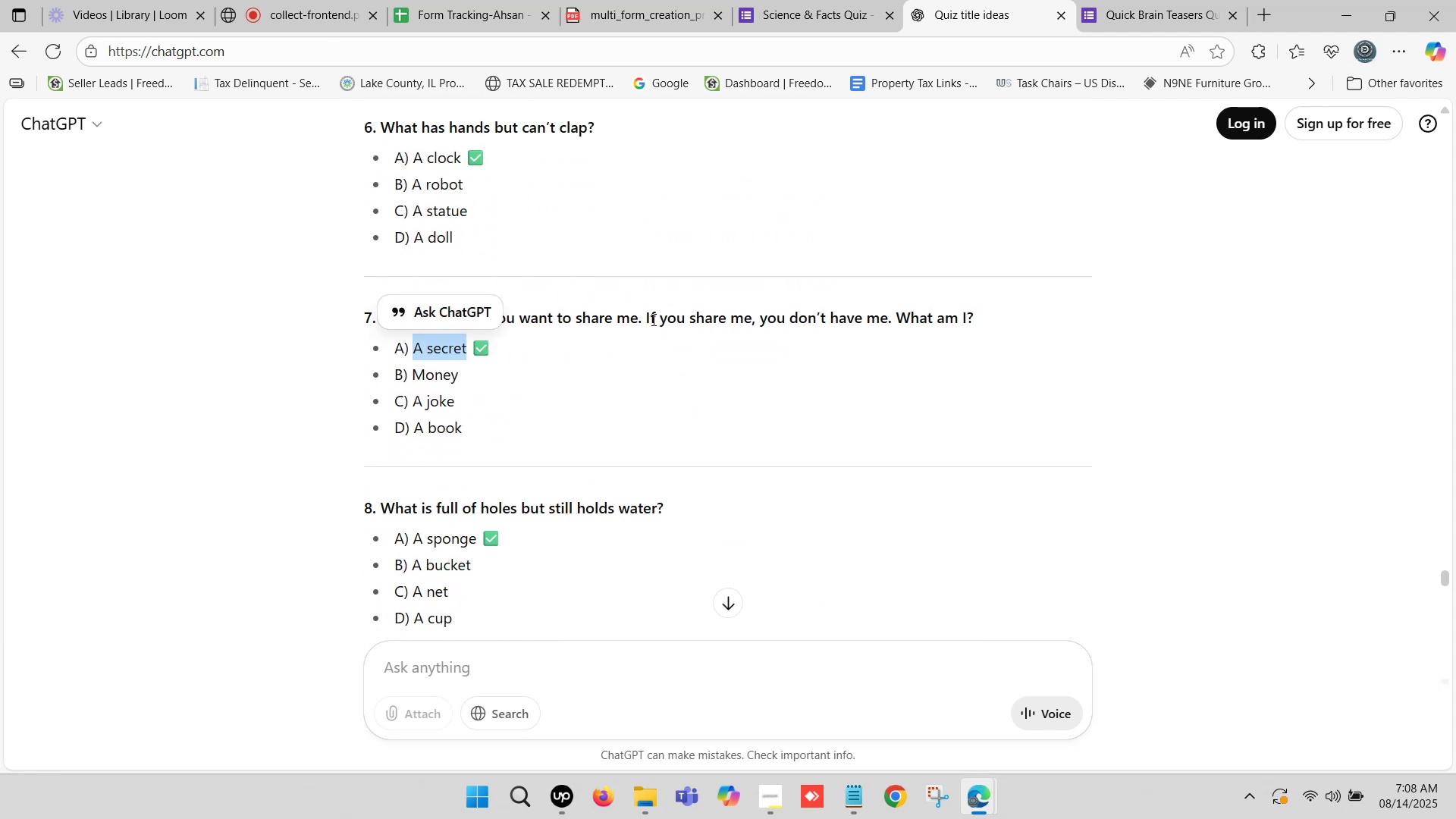 
key(Control+C)
 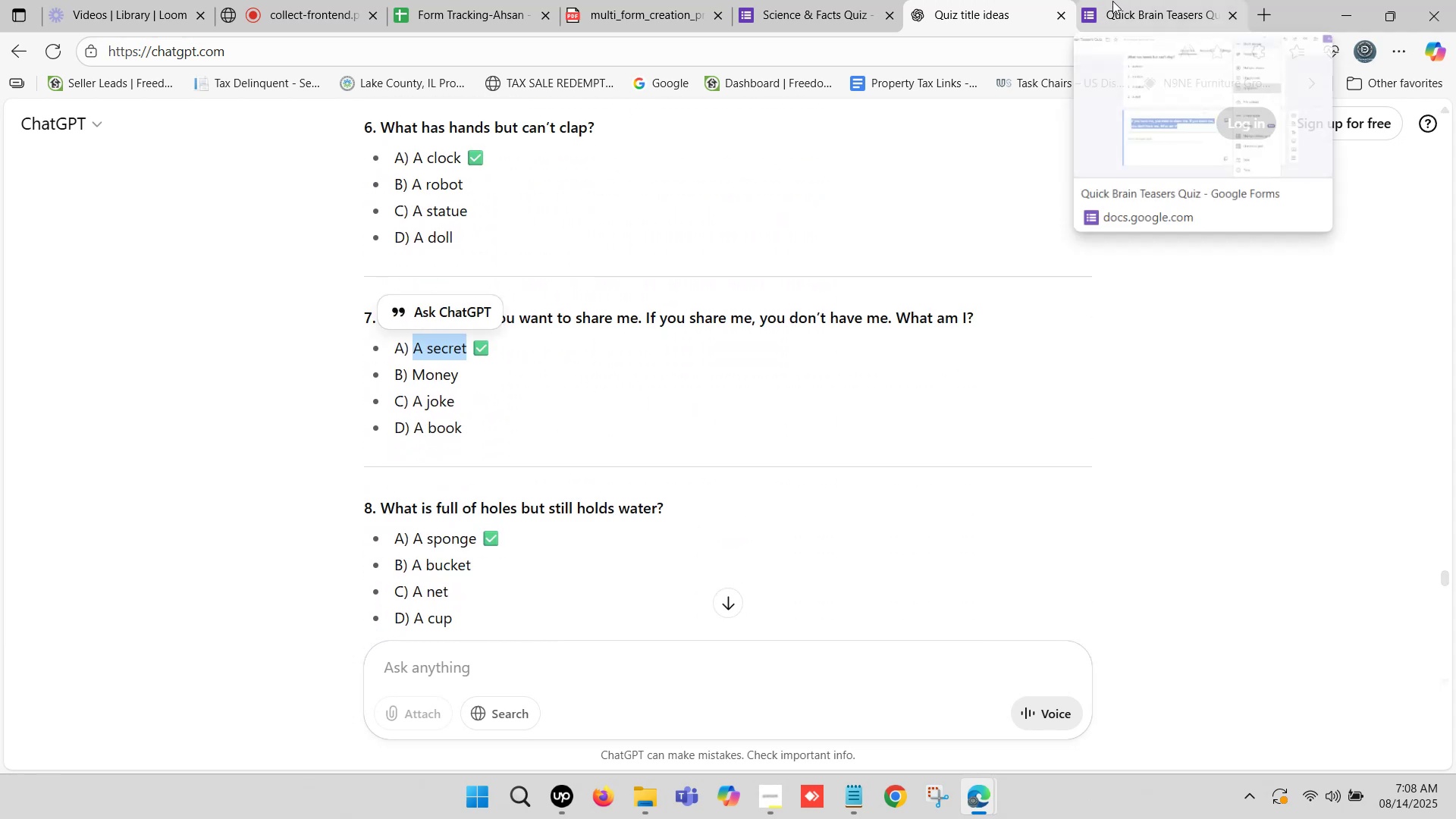 
left_click([1112, 1])
 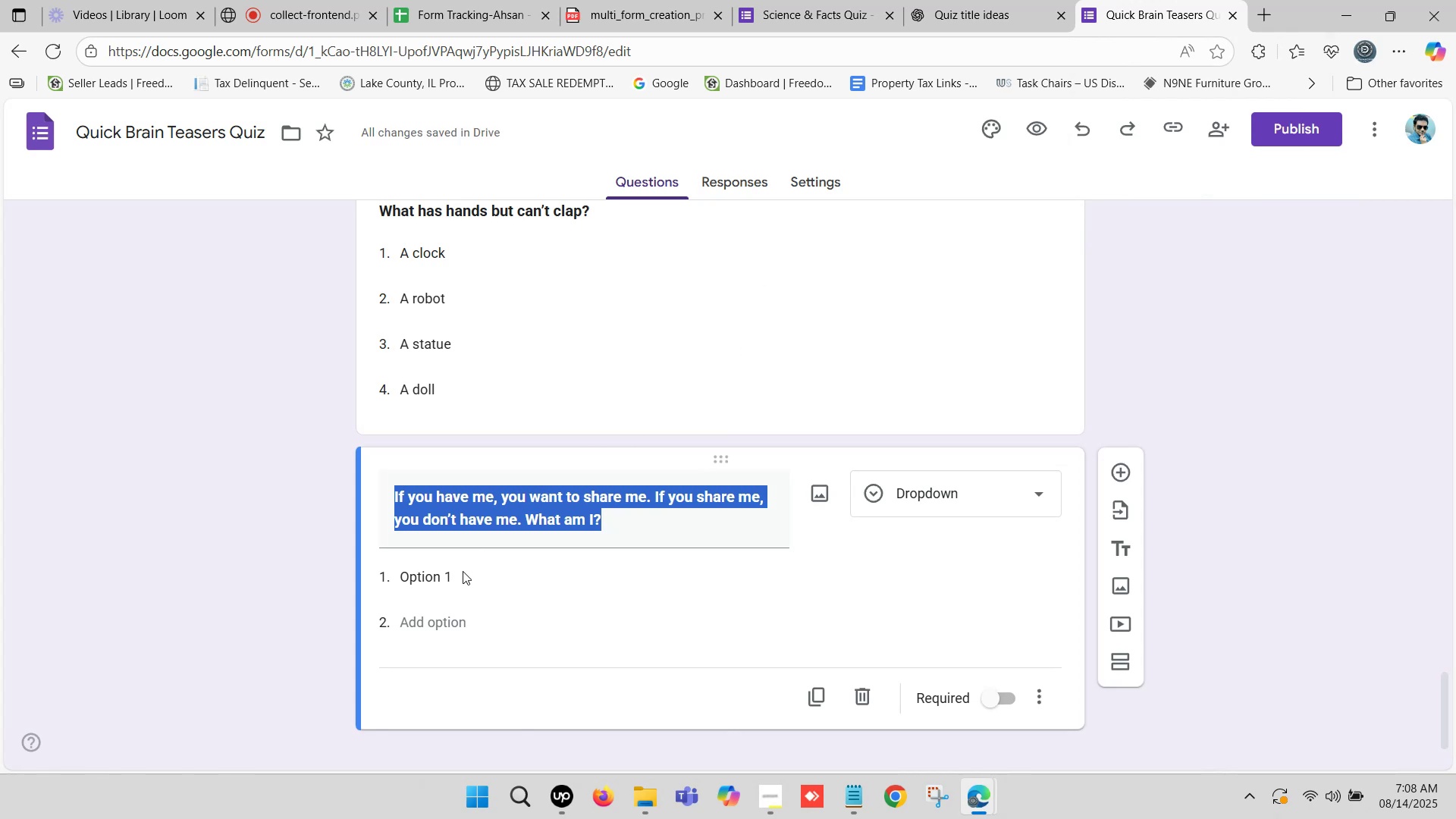 
left_click([434, 571])
 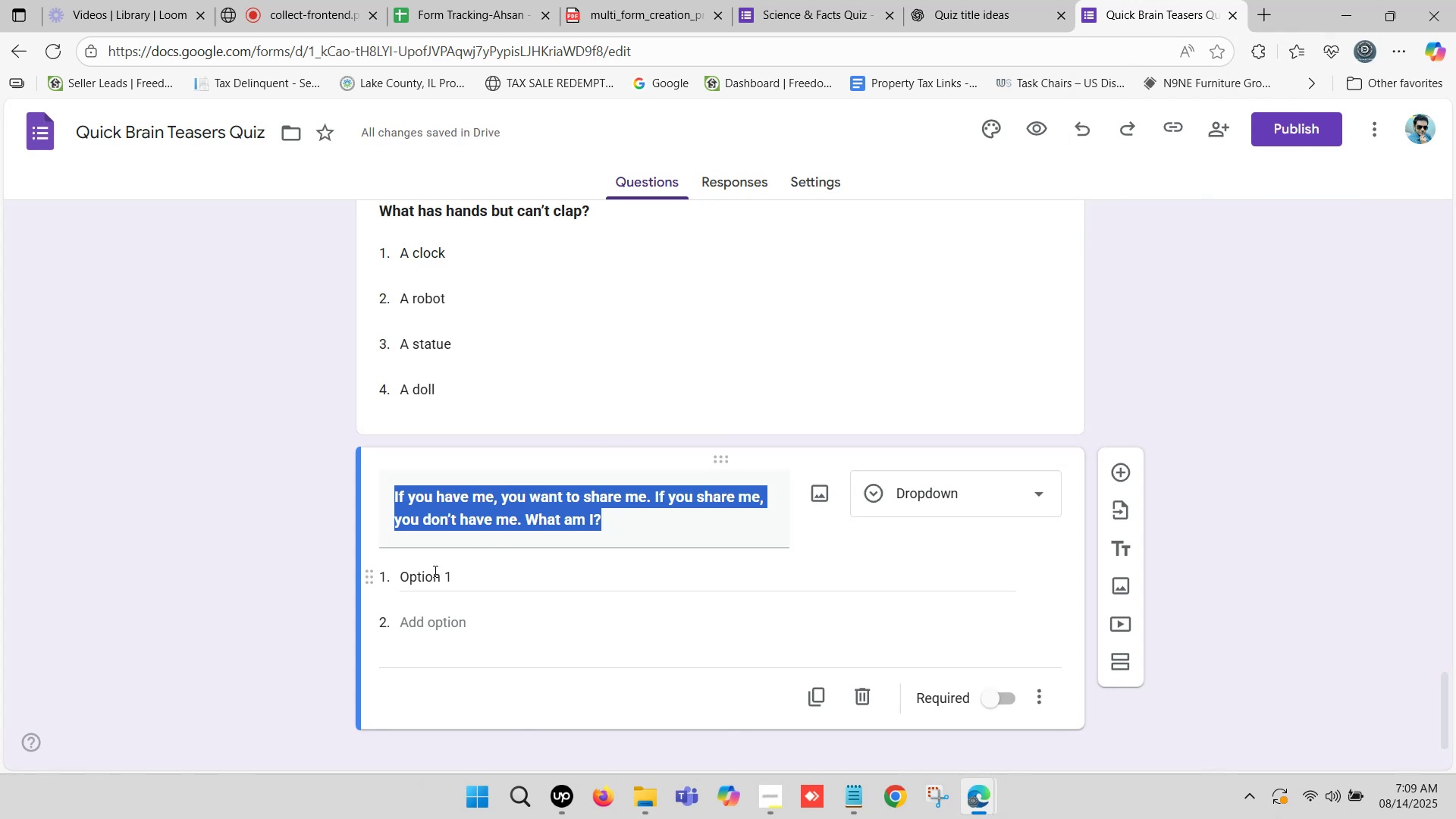 
key(Control+V)
 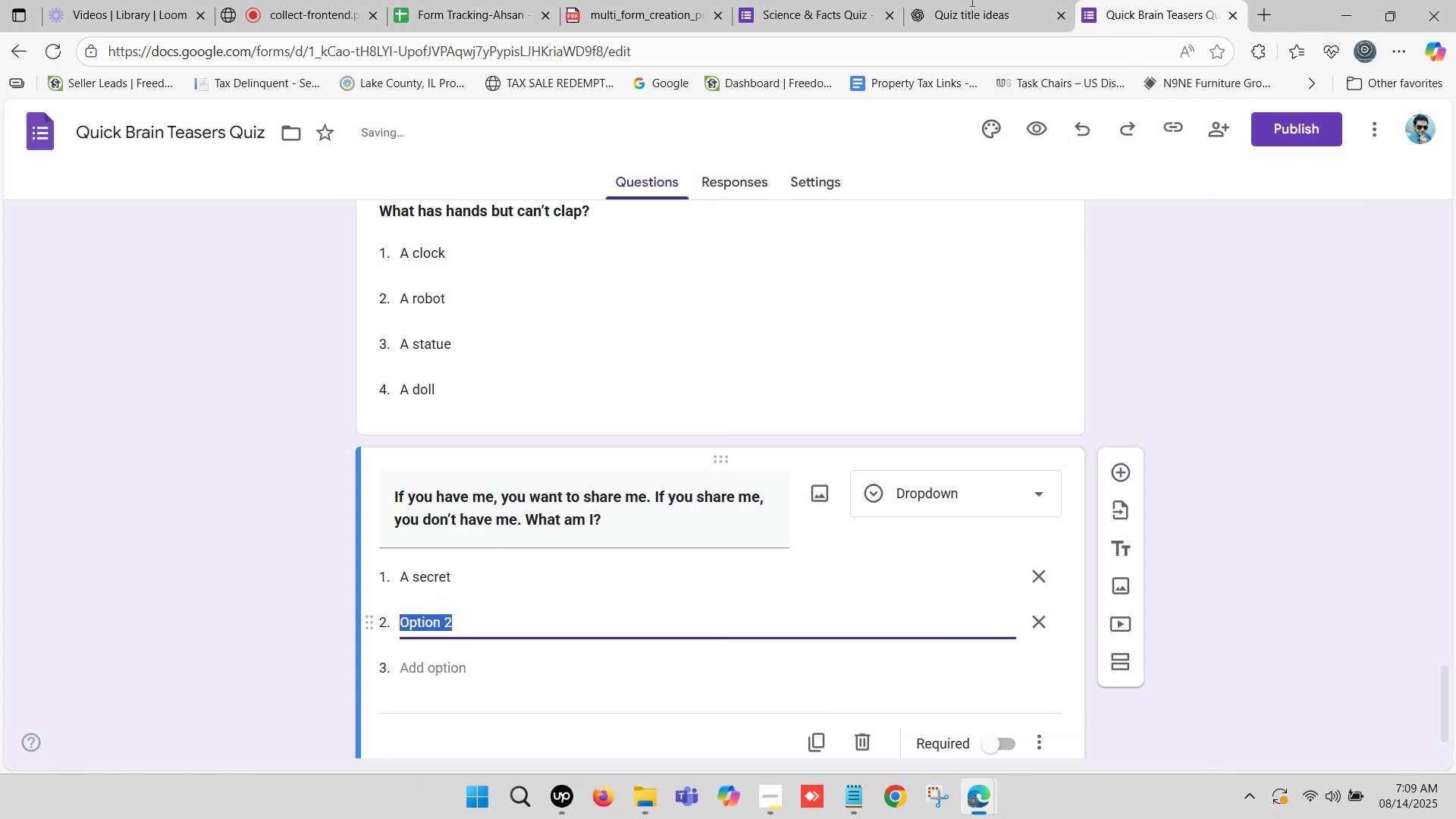 
left_click([1032, 0])
 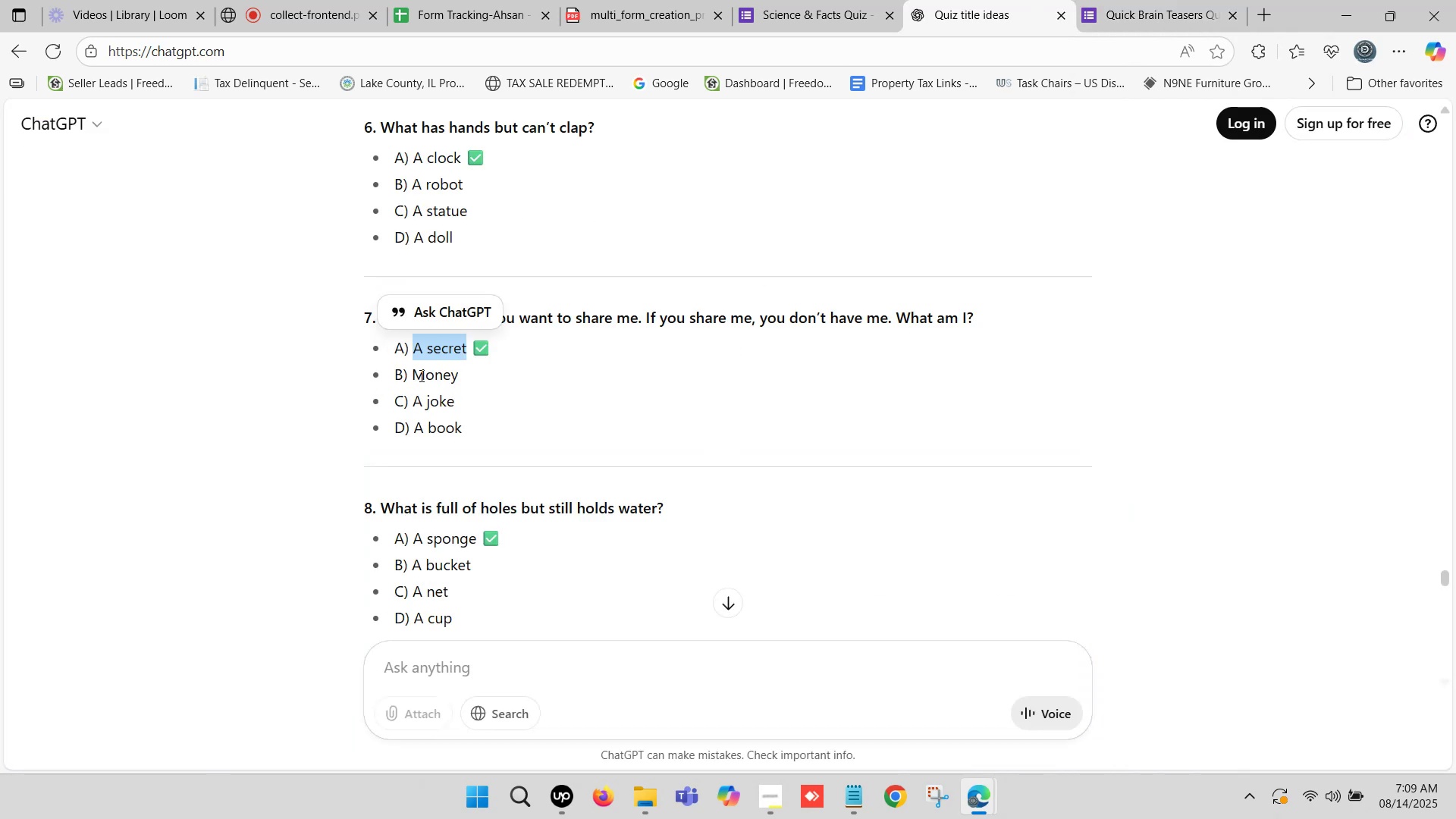 
left_click_drag(start_coordinate=[416, 373], to_coordinate=[456, 373])
 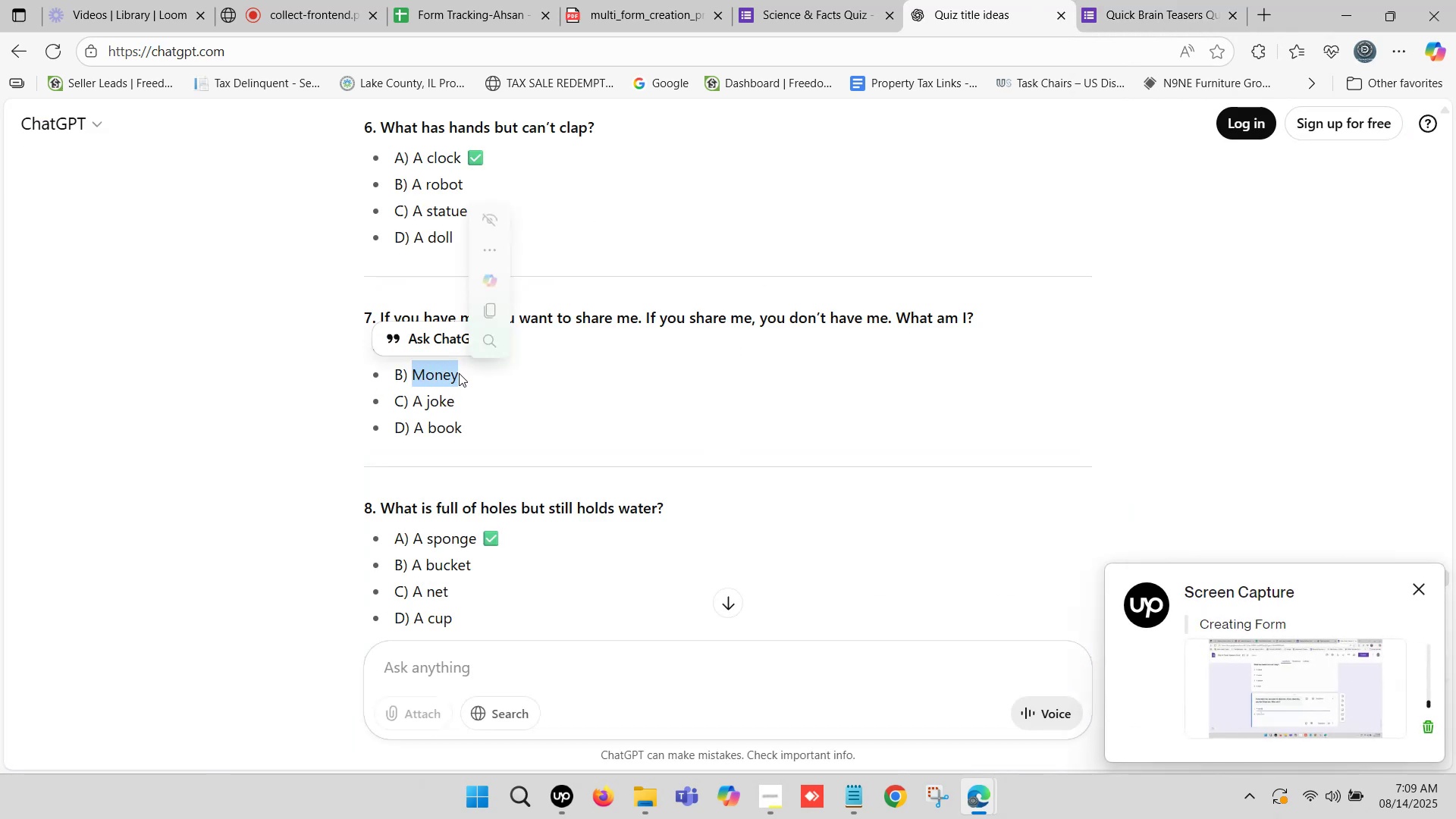 
key(Control+C)
 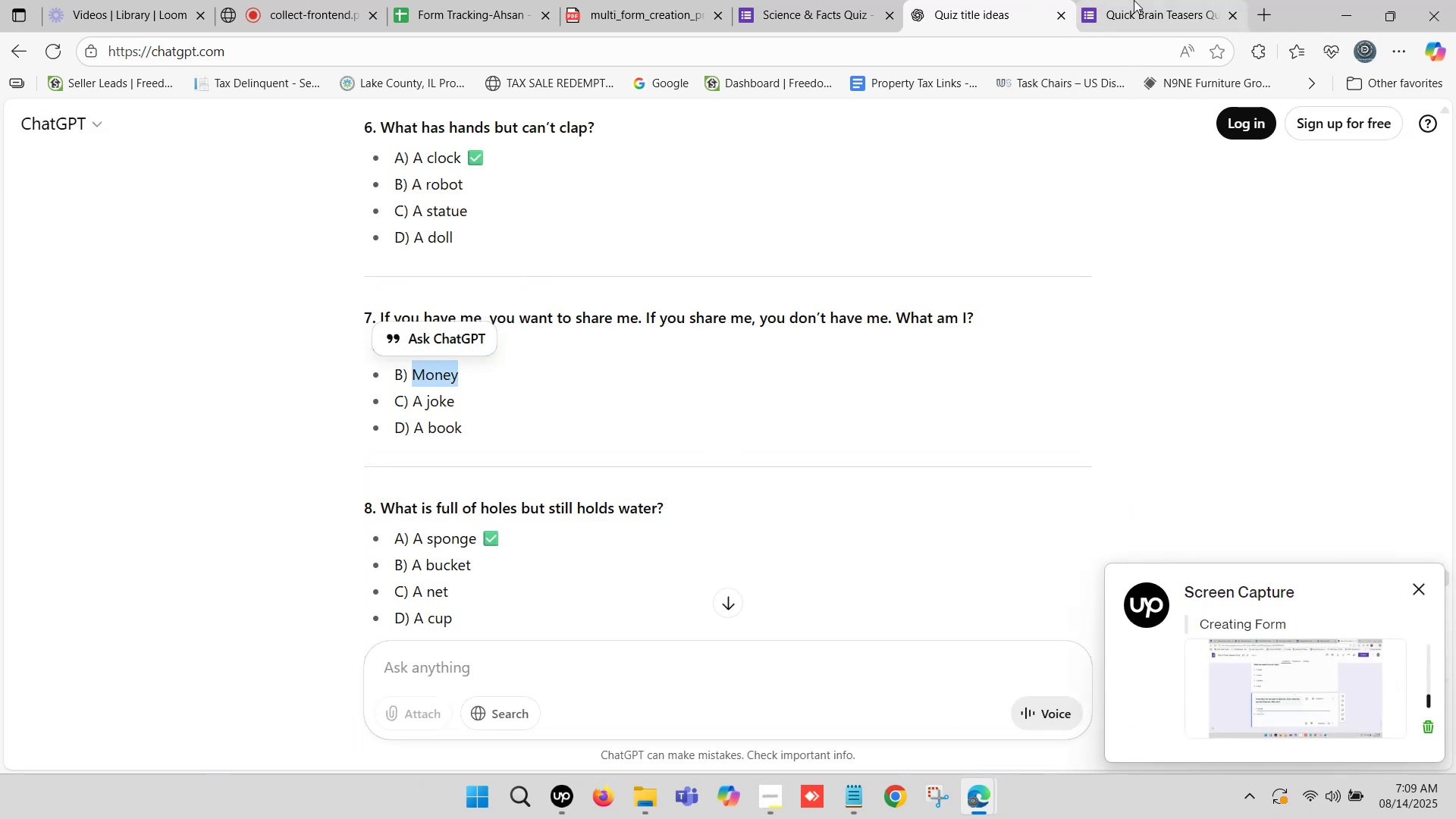 
left_click([1134, 0])
 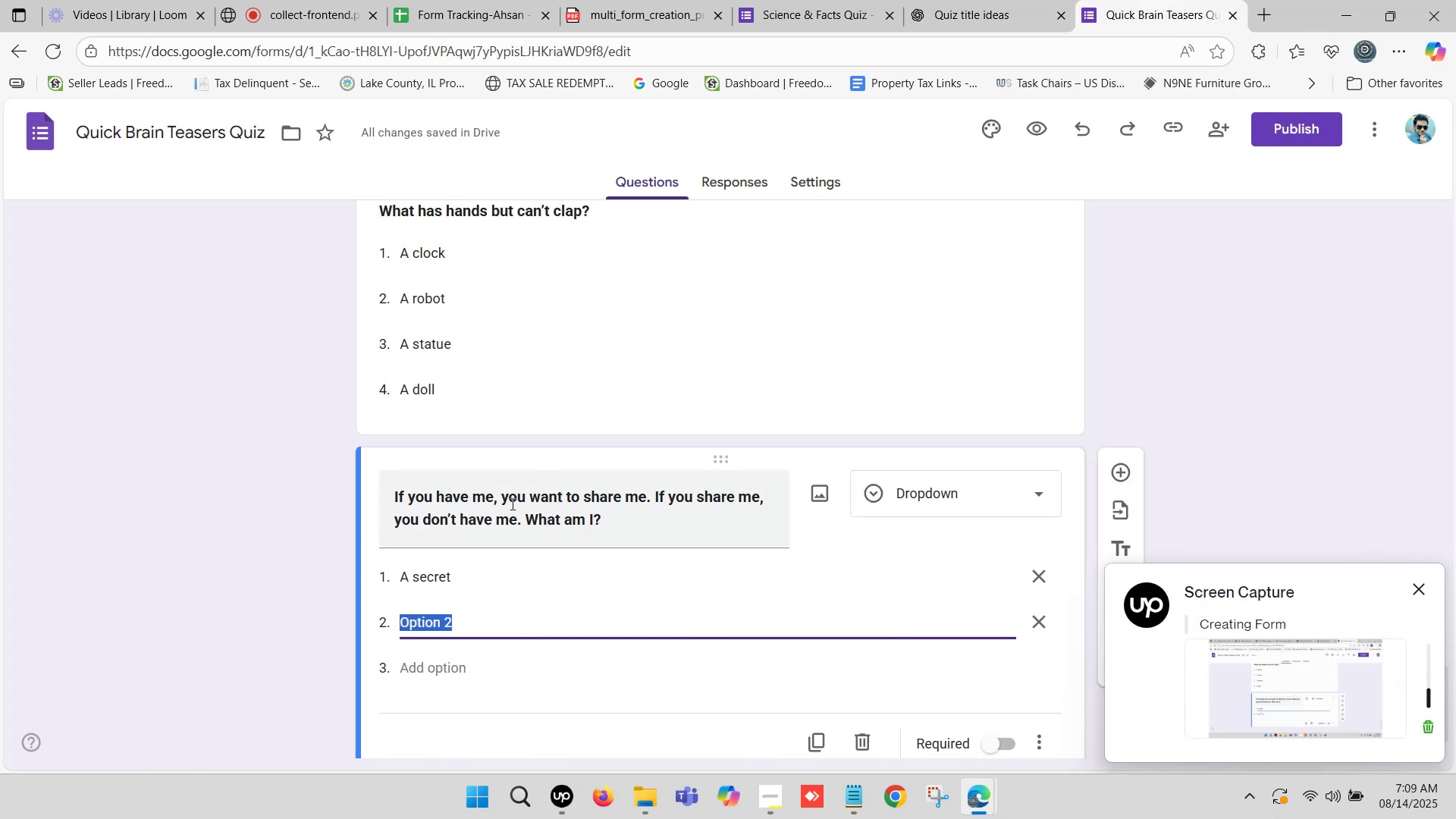 
key(Control+V)
 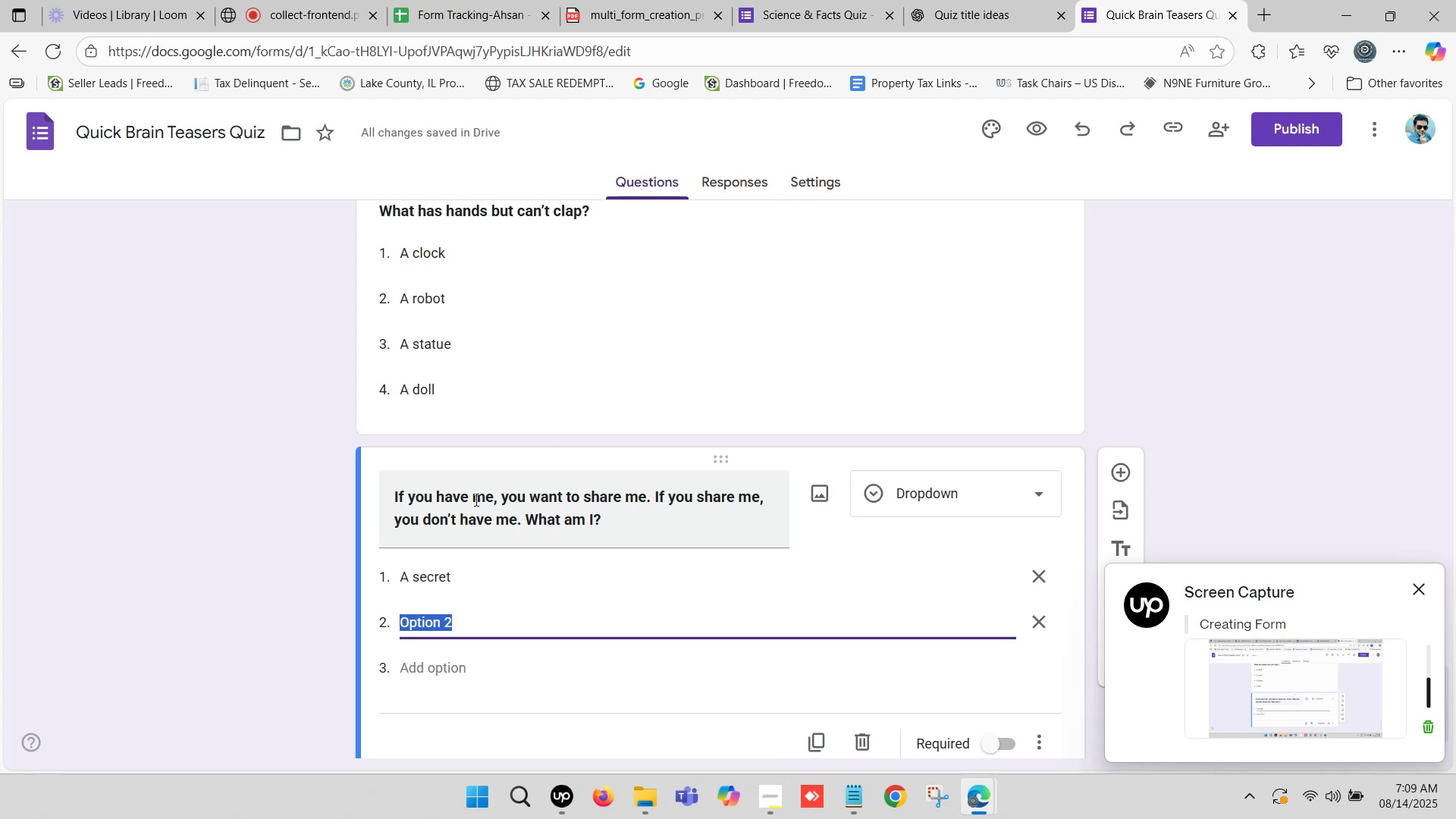 
scroll: coordinate [474, 497], scroll_direction: down, amount: 1.0
 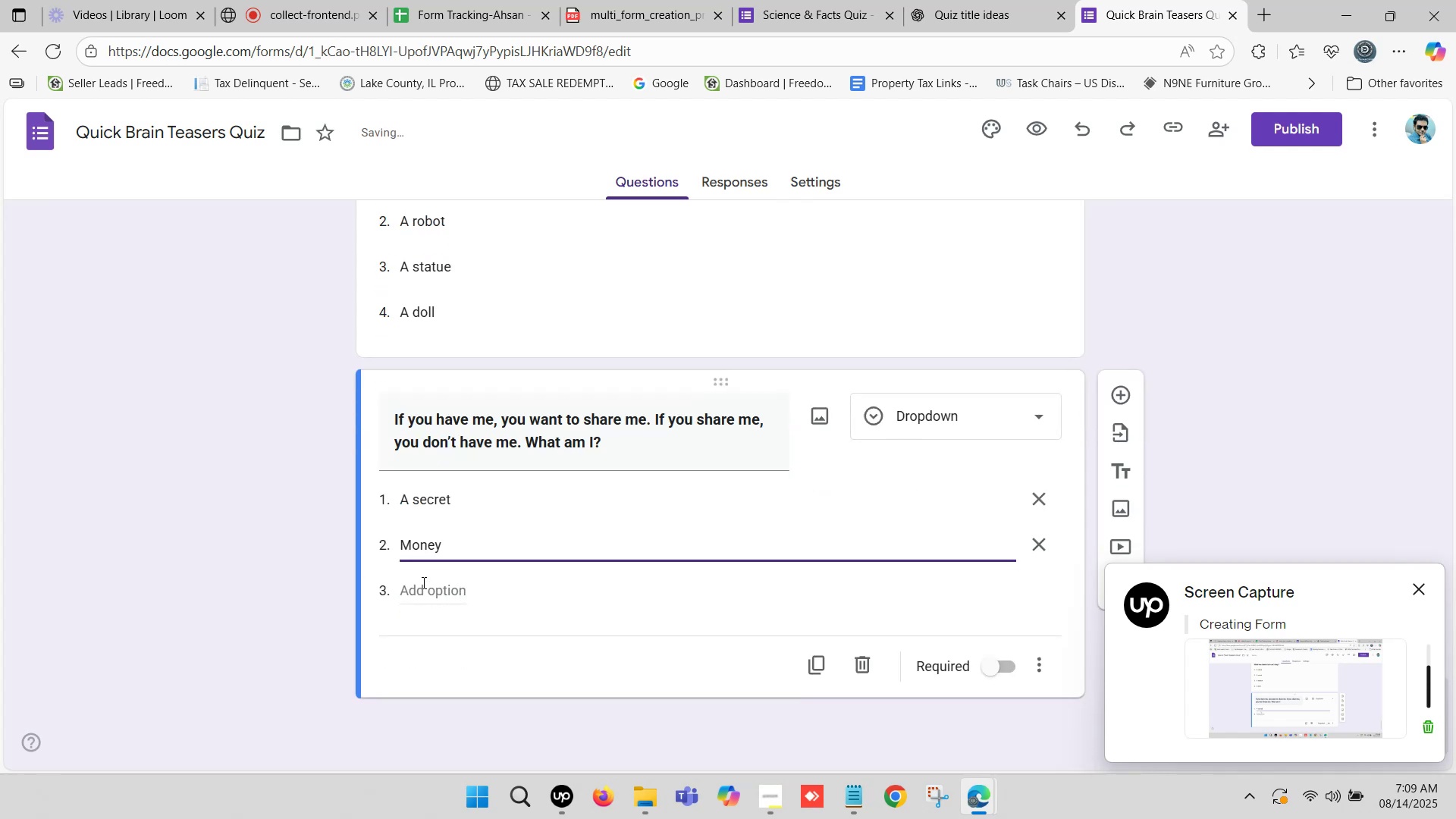 
left_click([422, 582])
 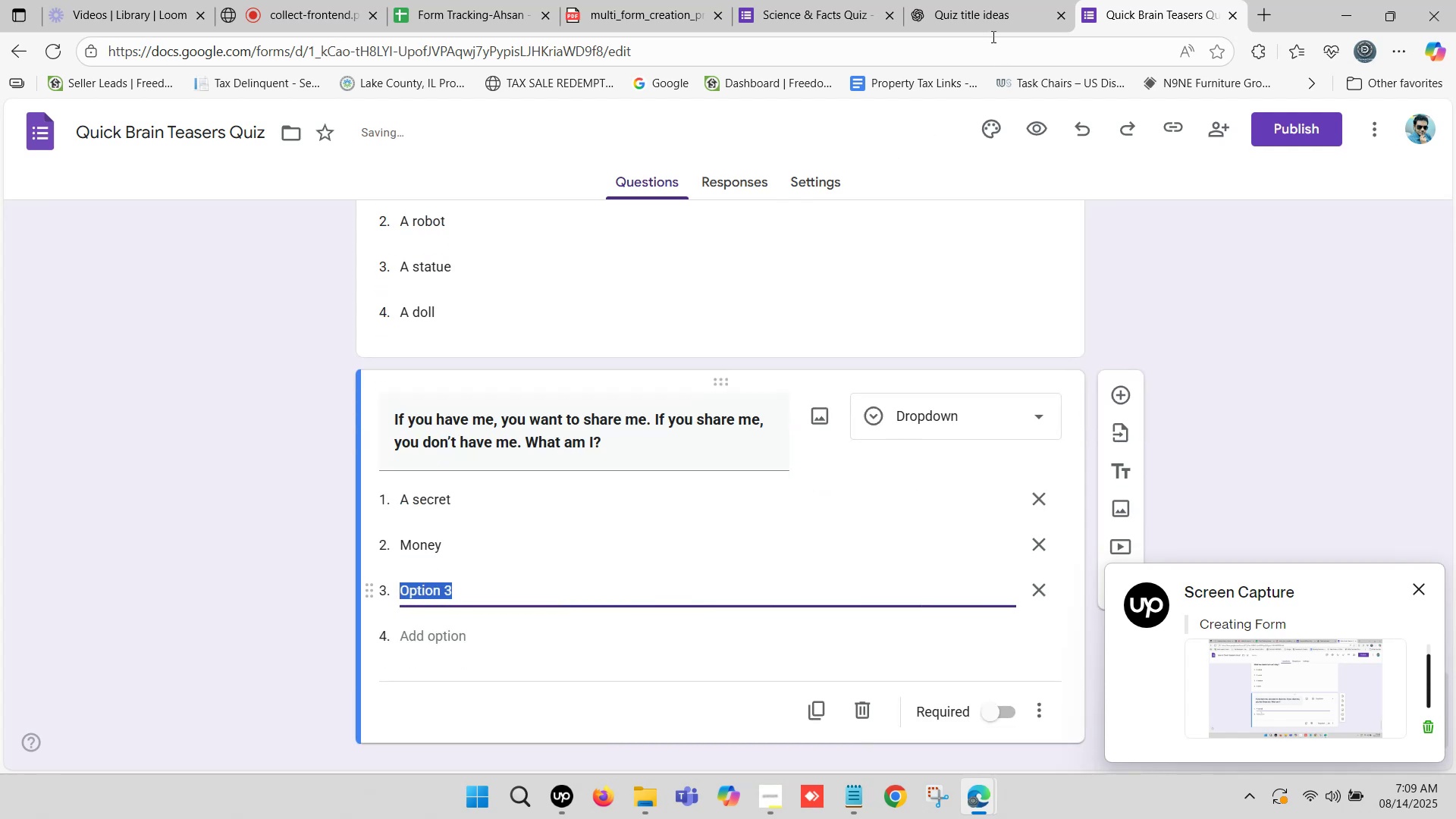 
left_click([991, 23])
 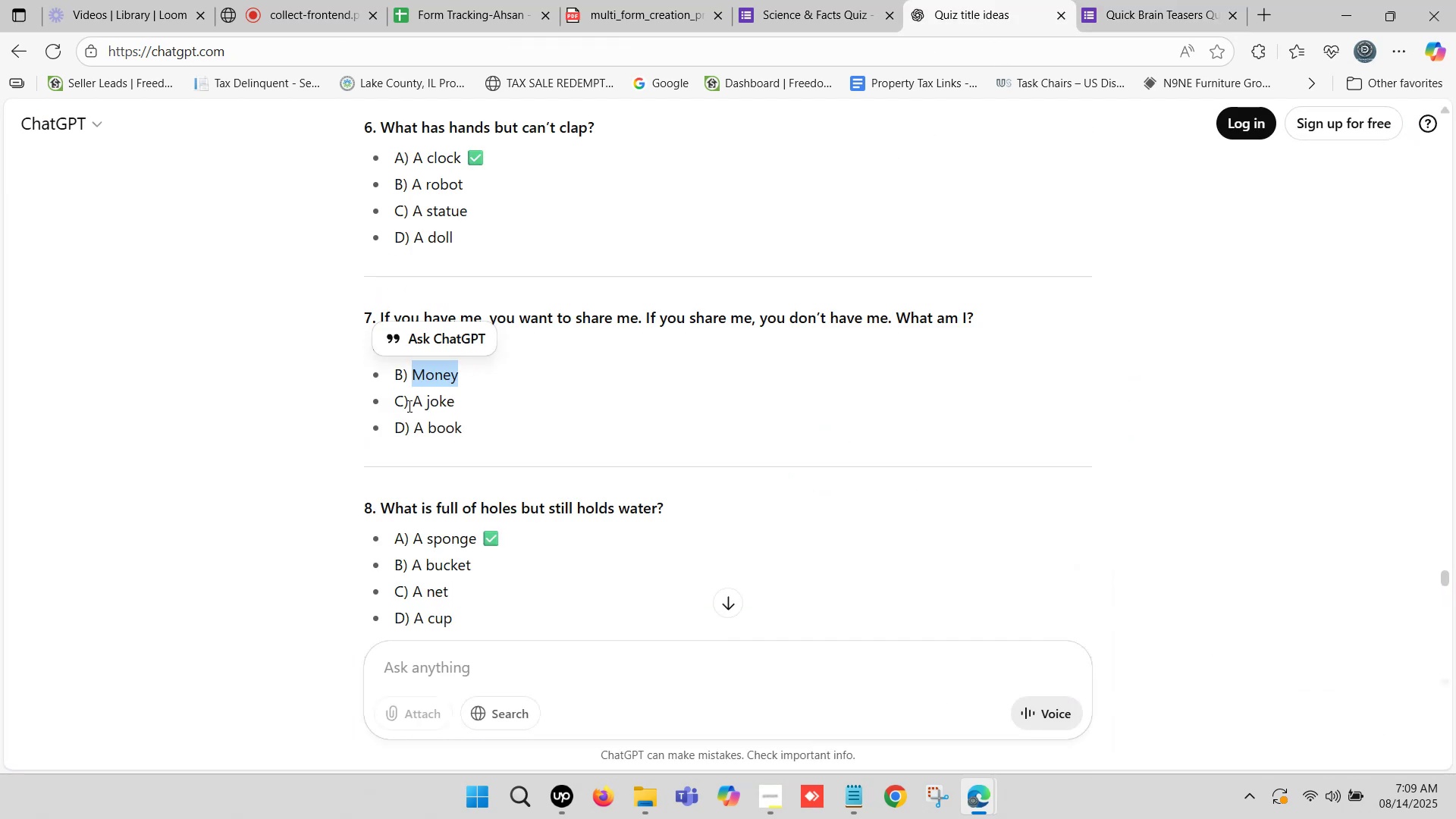 
left_click_drag(start_coordinate=[413, 401], to_coordinate=[454, 400])
 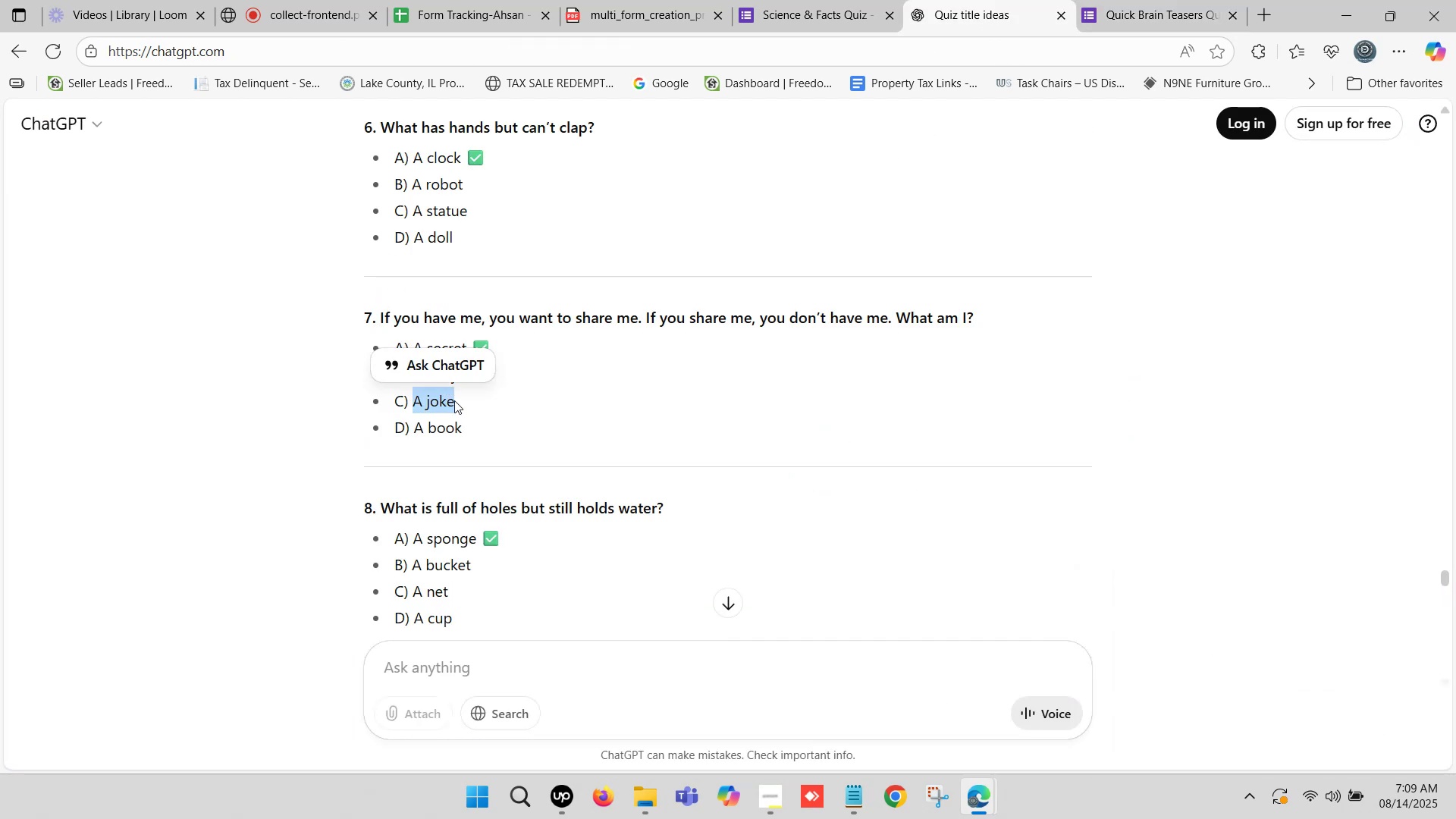 
hold_key(key=ControlLeft, duration=0.59)
 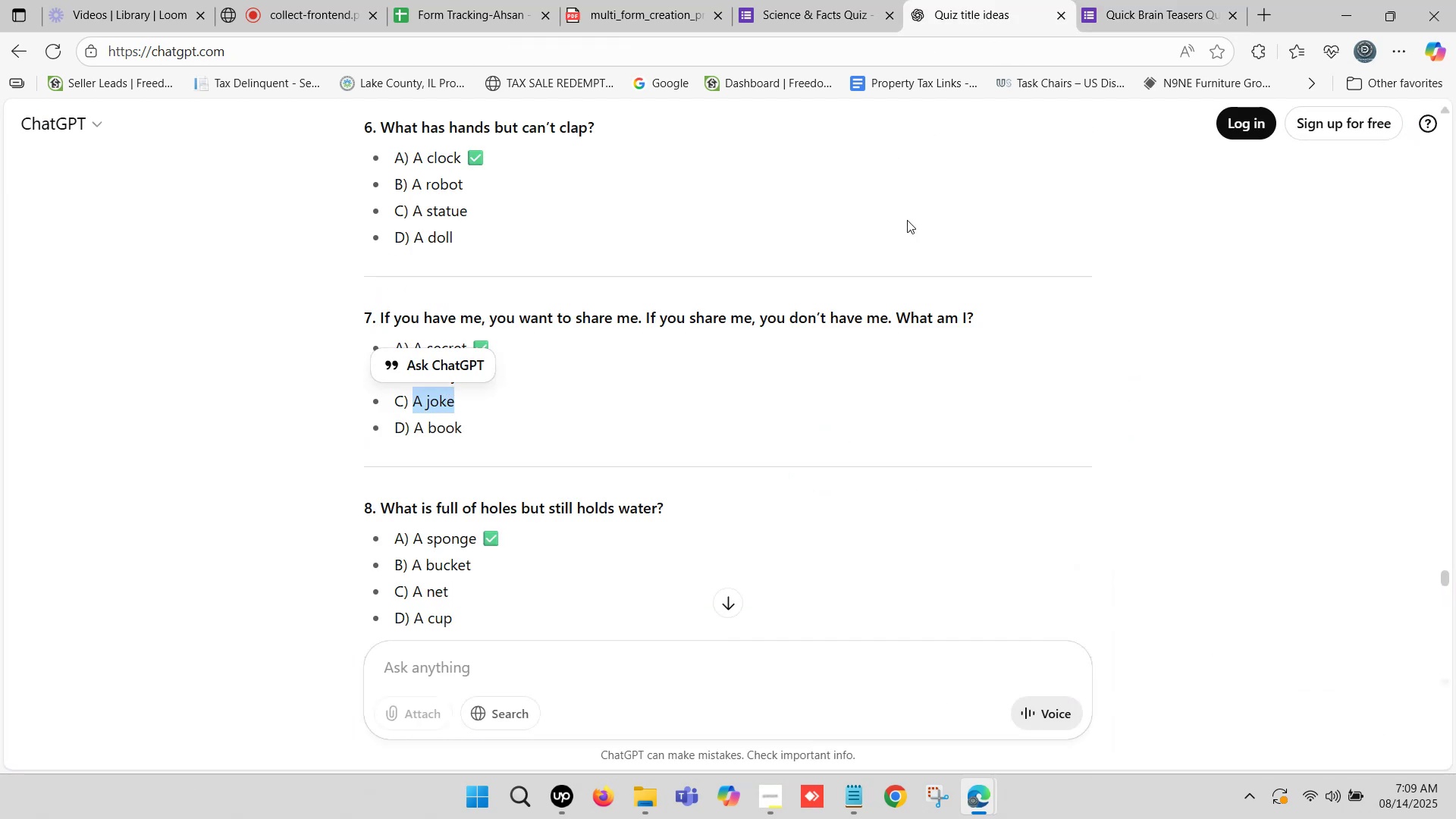 
hold_key(key=C, duration=0.38)
 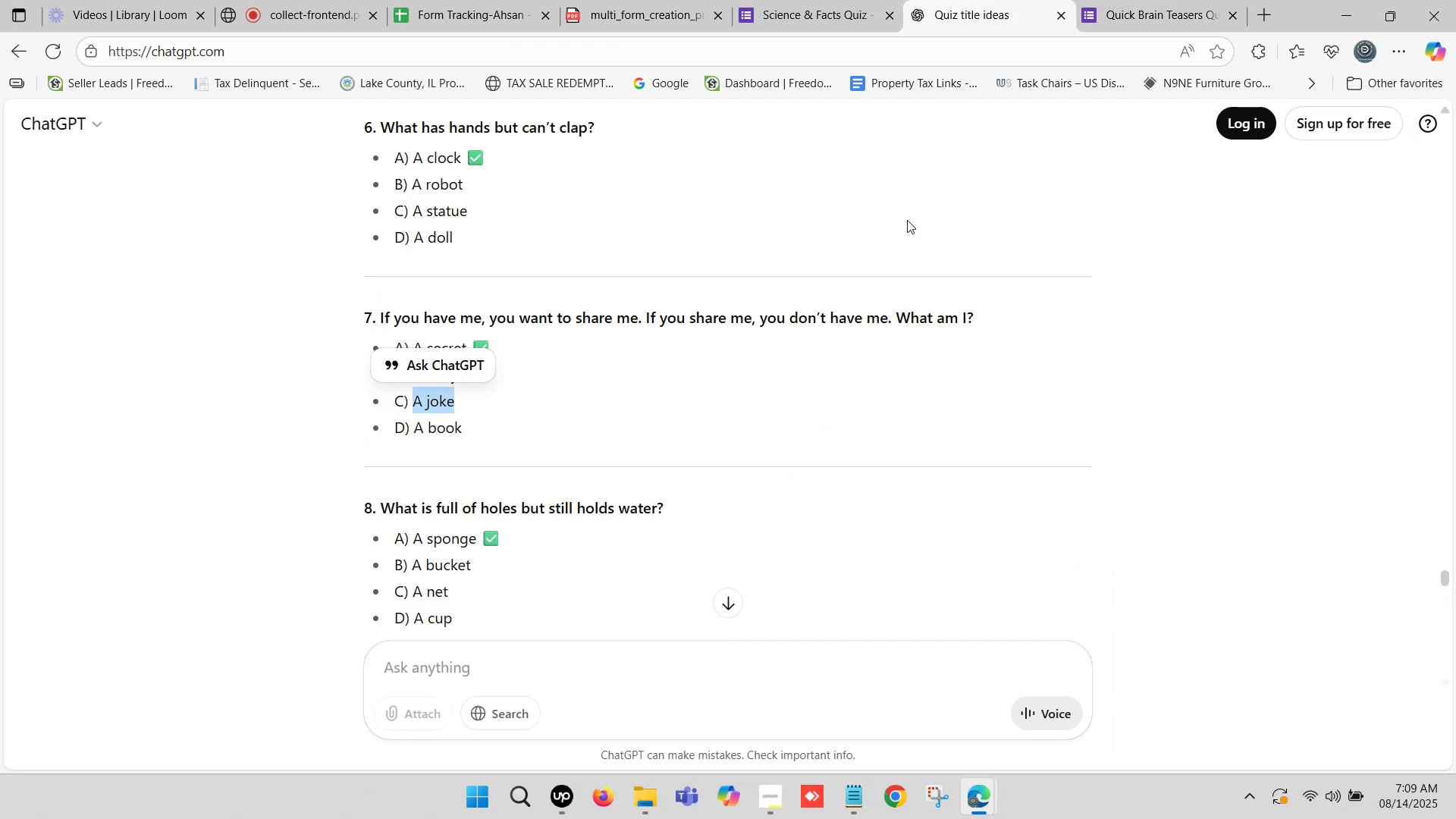 
left_click([1166, 0])
 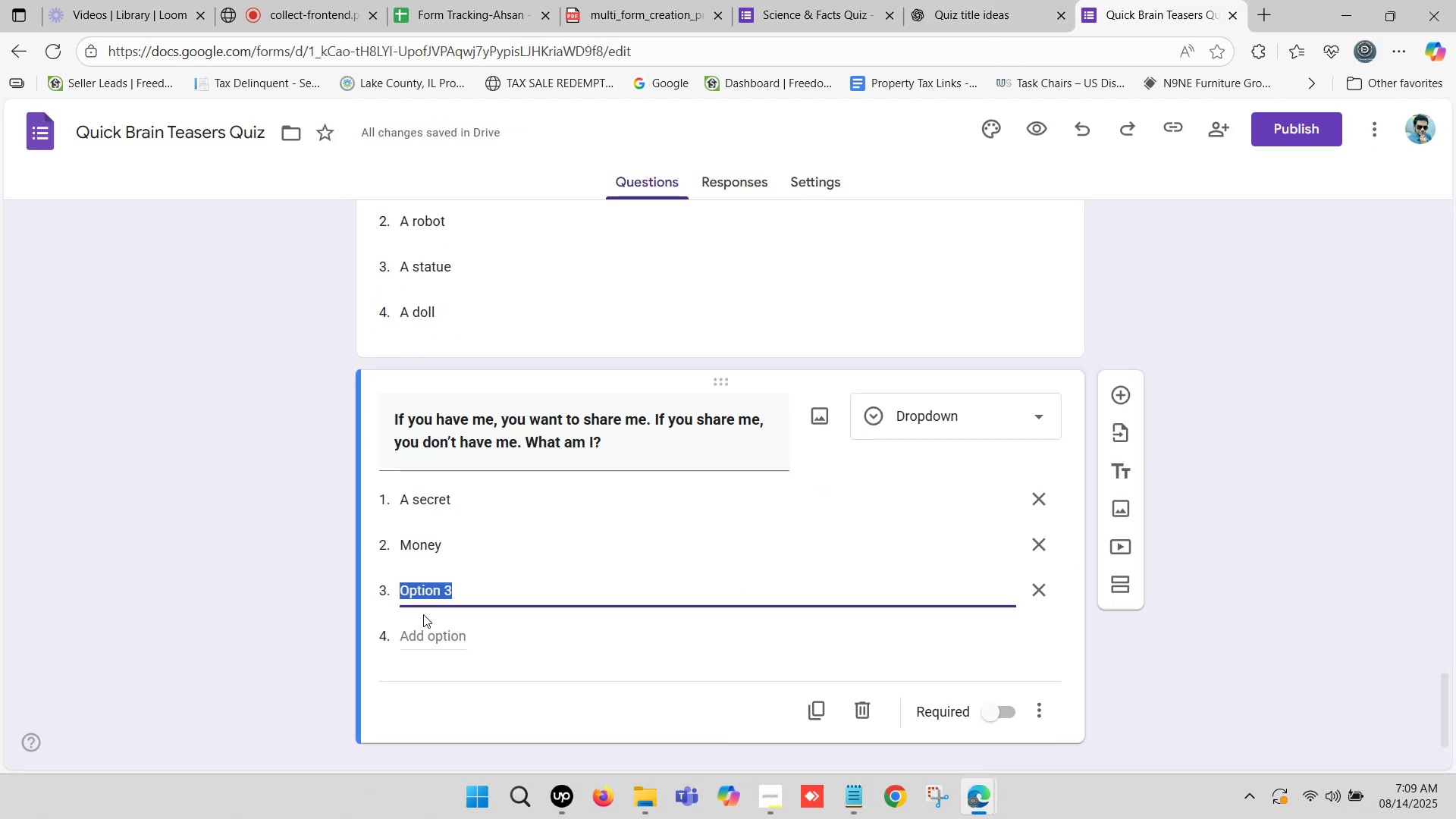 
key(Control+V)
 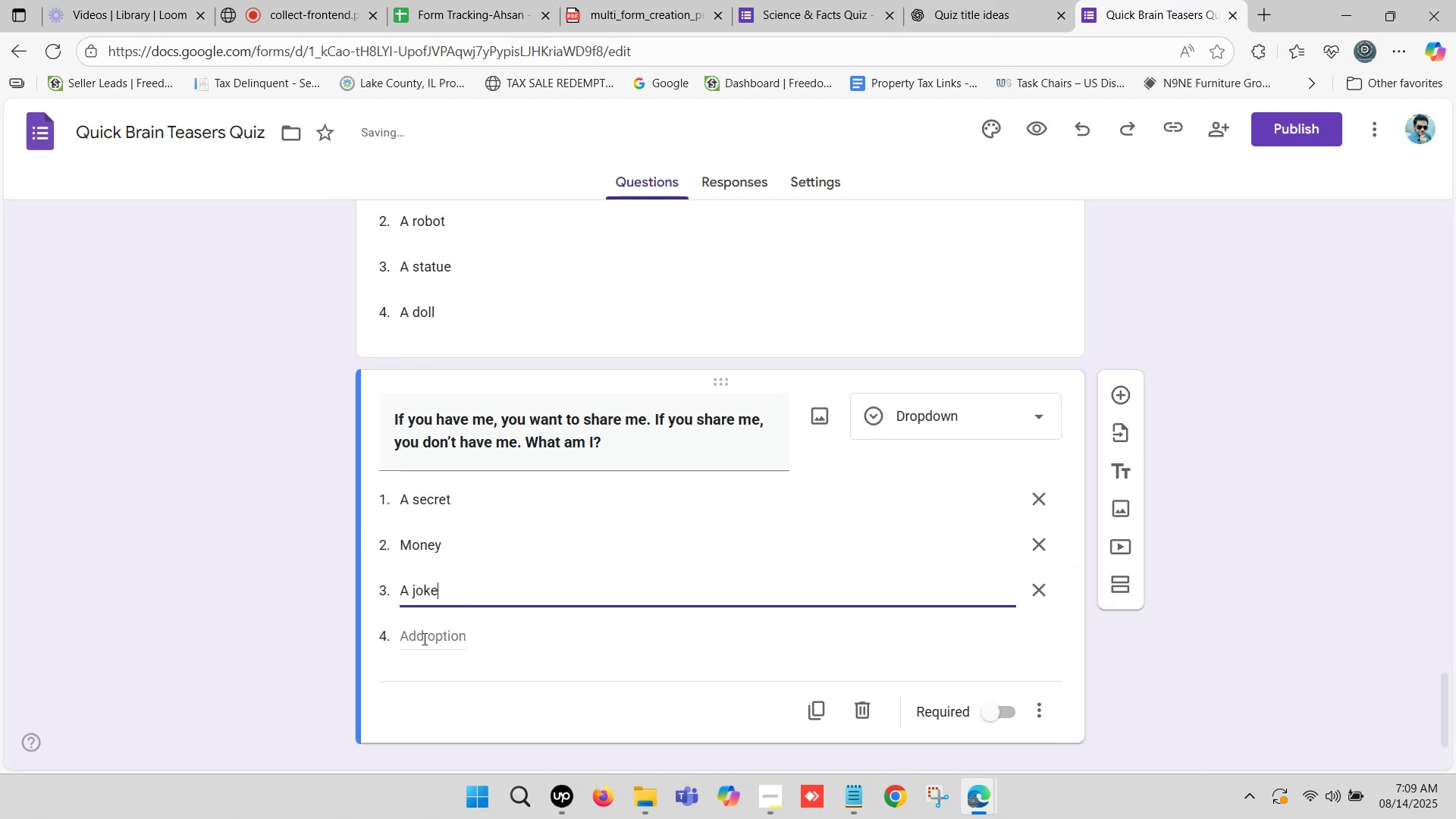 
left_click([423, 639])
 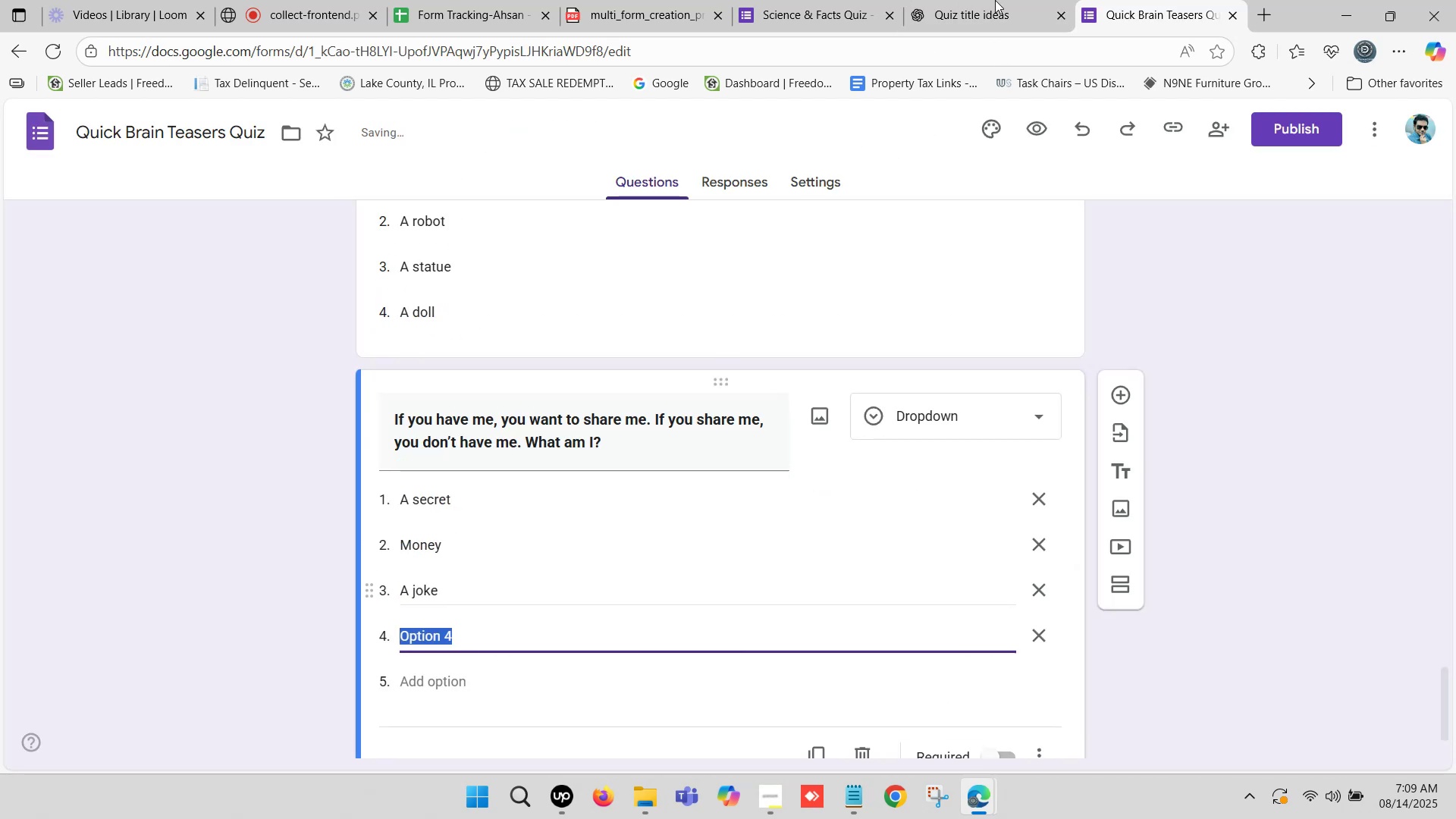 
left_click([995, 0])
 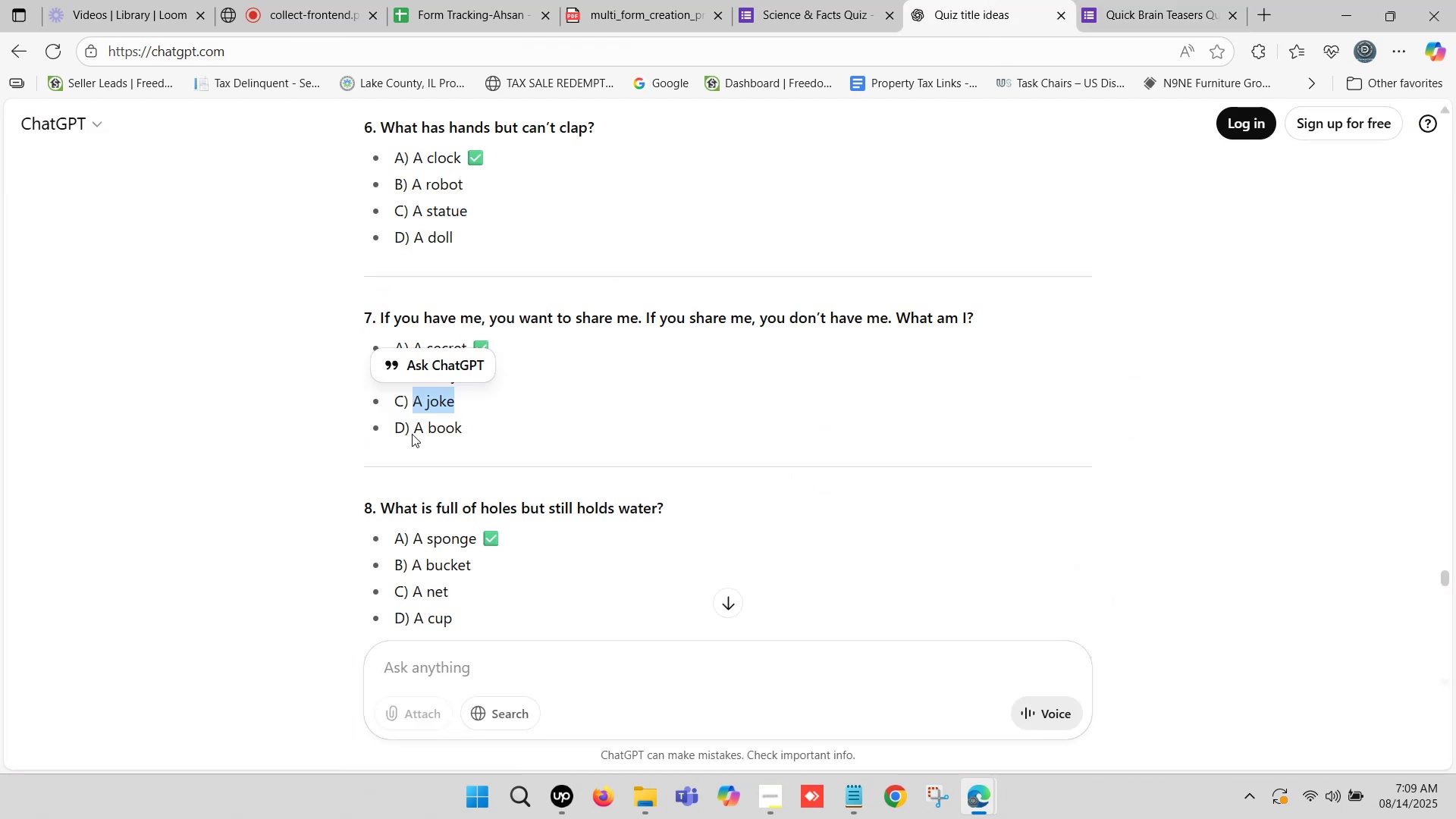 
left_click_drag(start_coordinate=[416, 426], to_coordinate=[460, 429])
 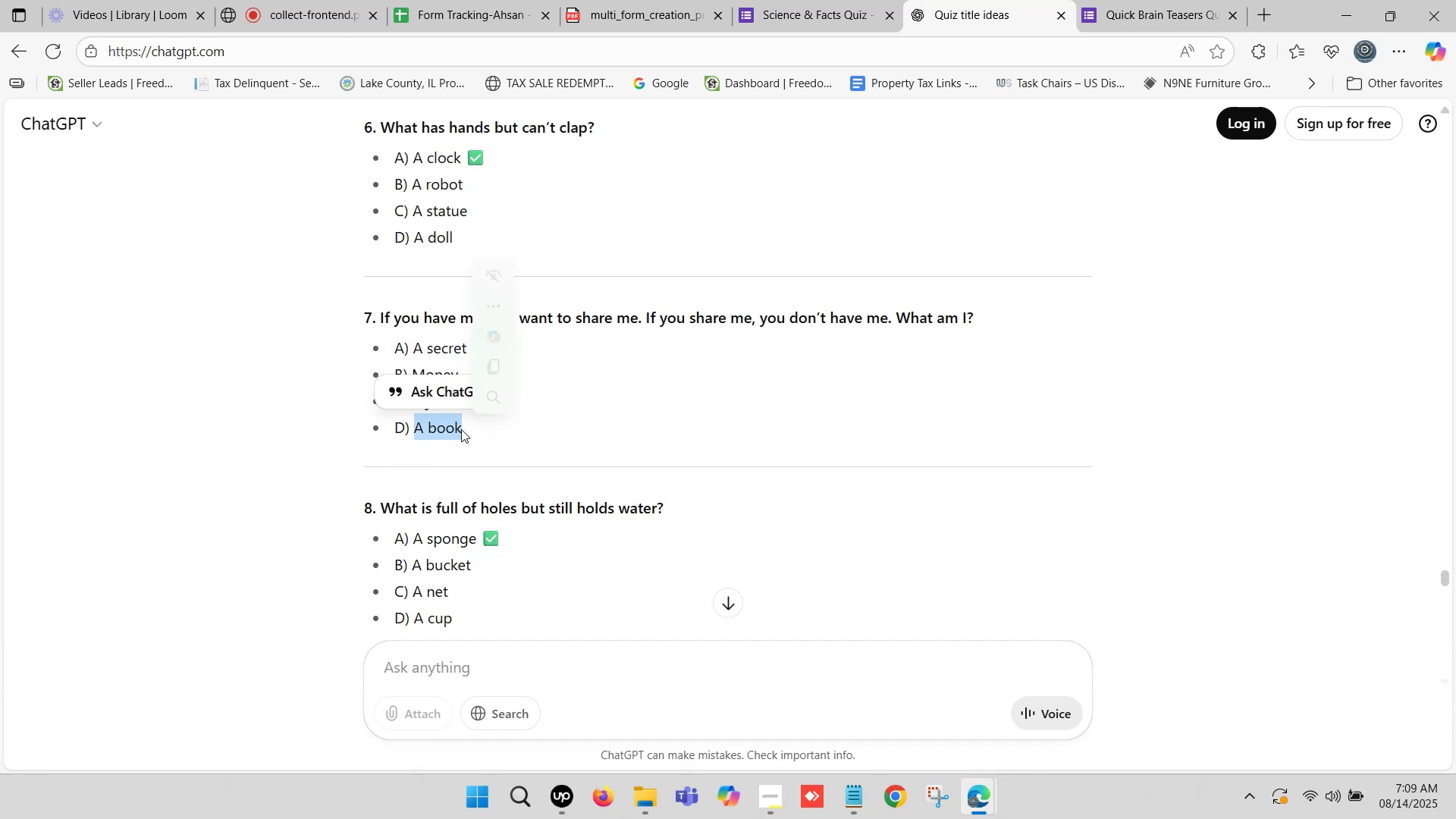 
key(Control+C)
 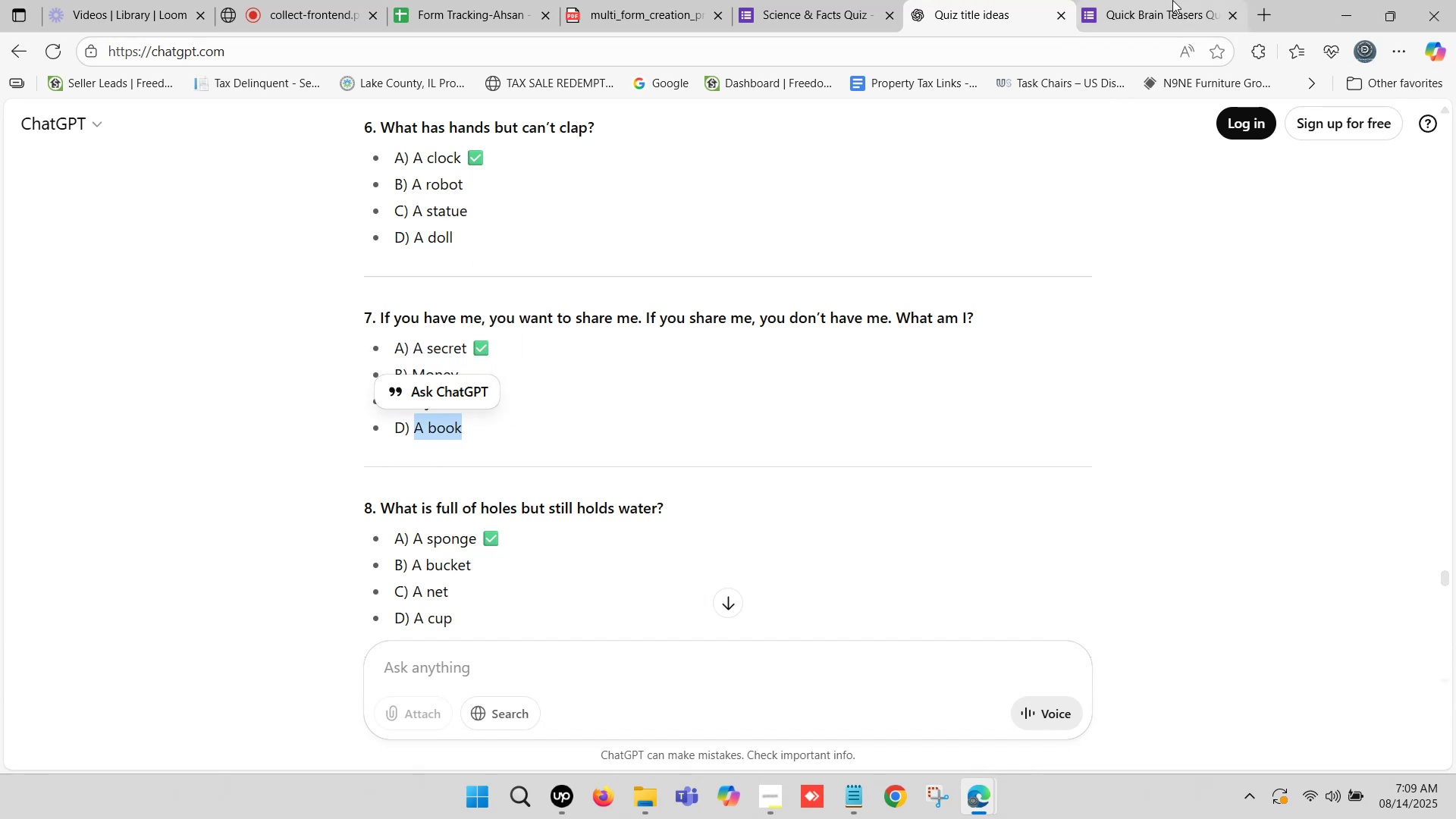 
left_click([1171, 0])
 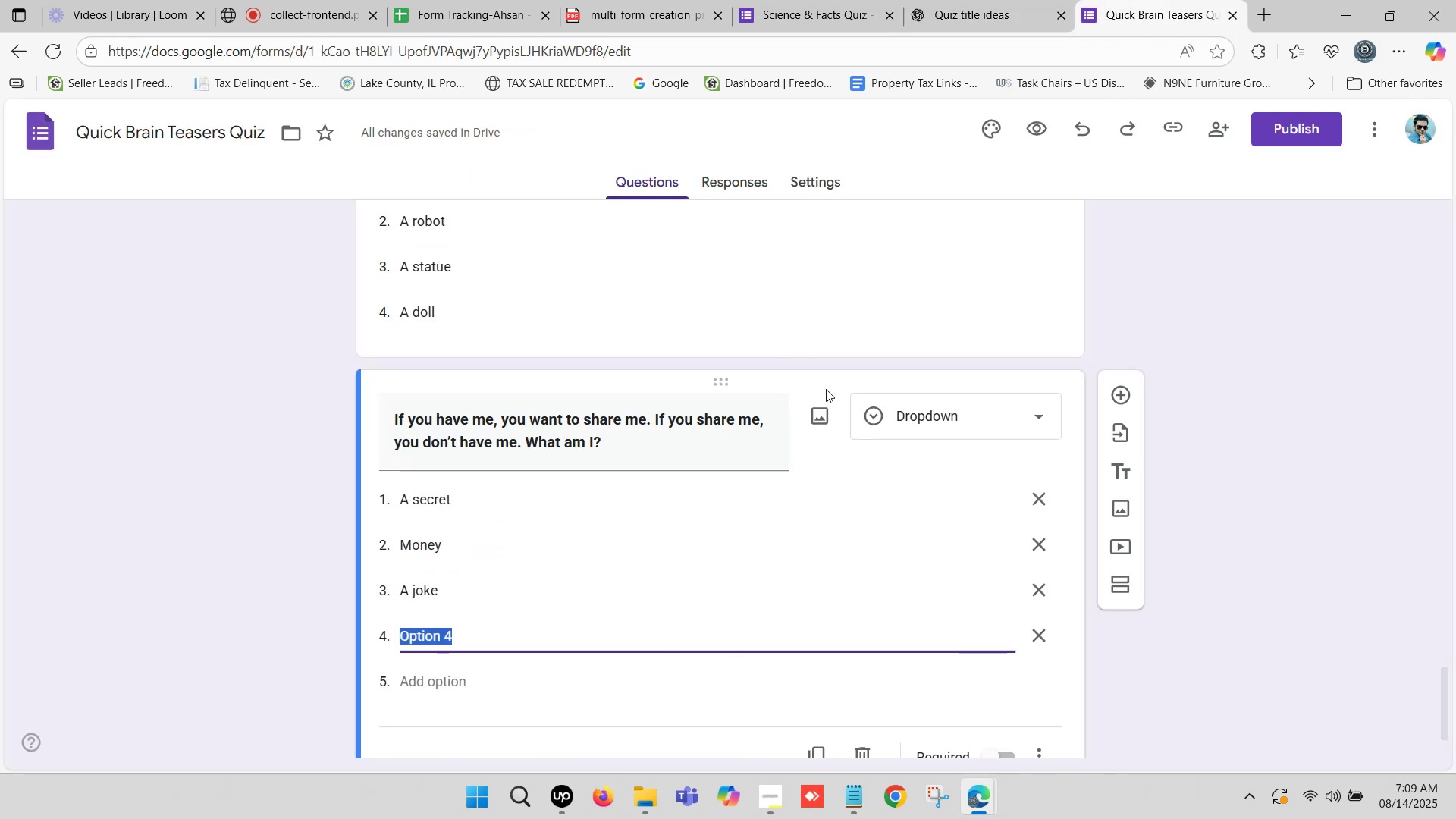 
key(Control+V)
 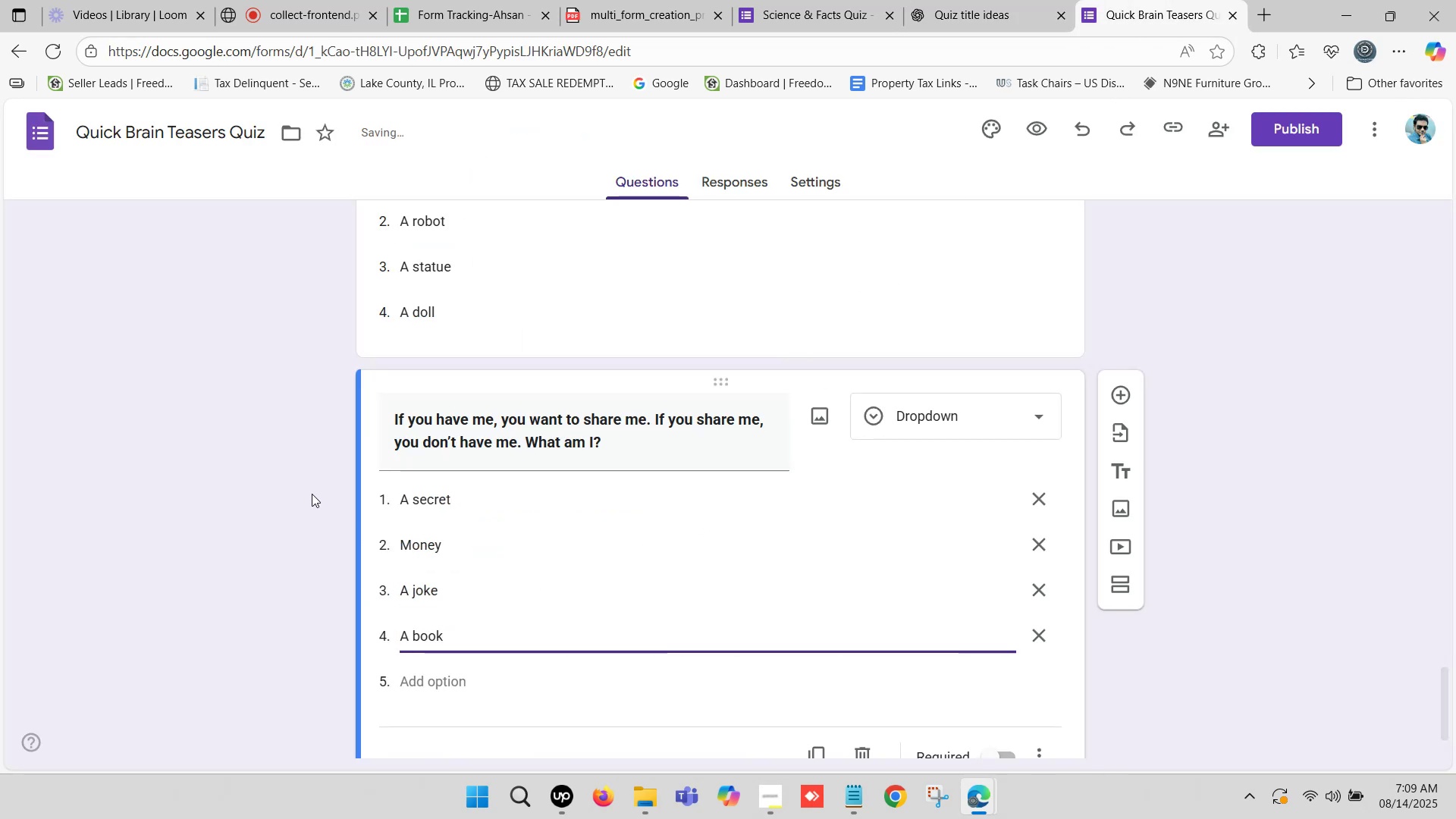 
left_click([307, 491])
 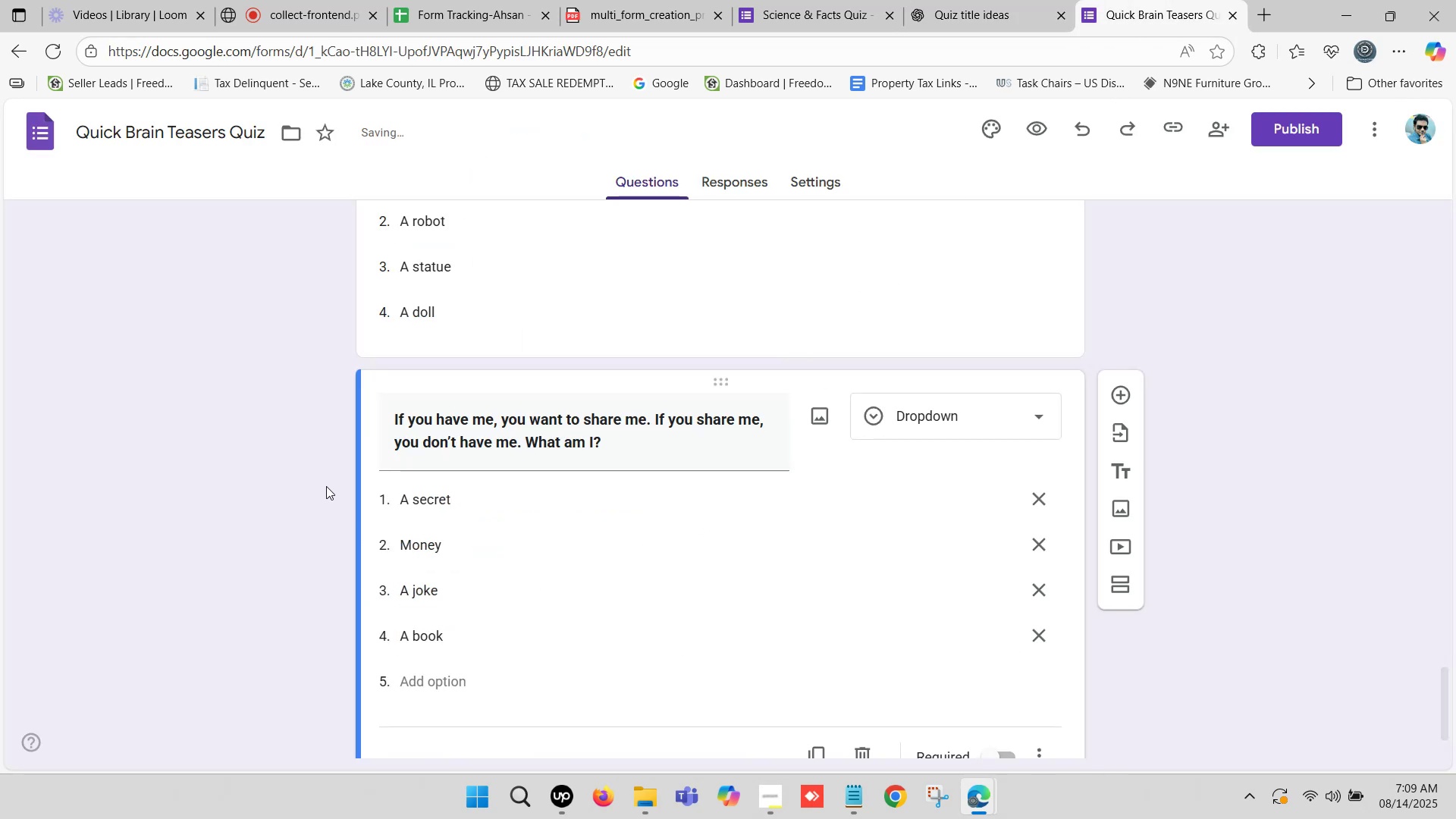 
scroll: coordinate [516, 504], scroll_direction: up, amount: 12.0
 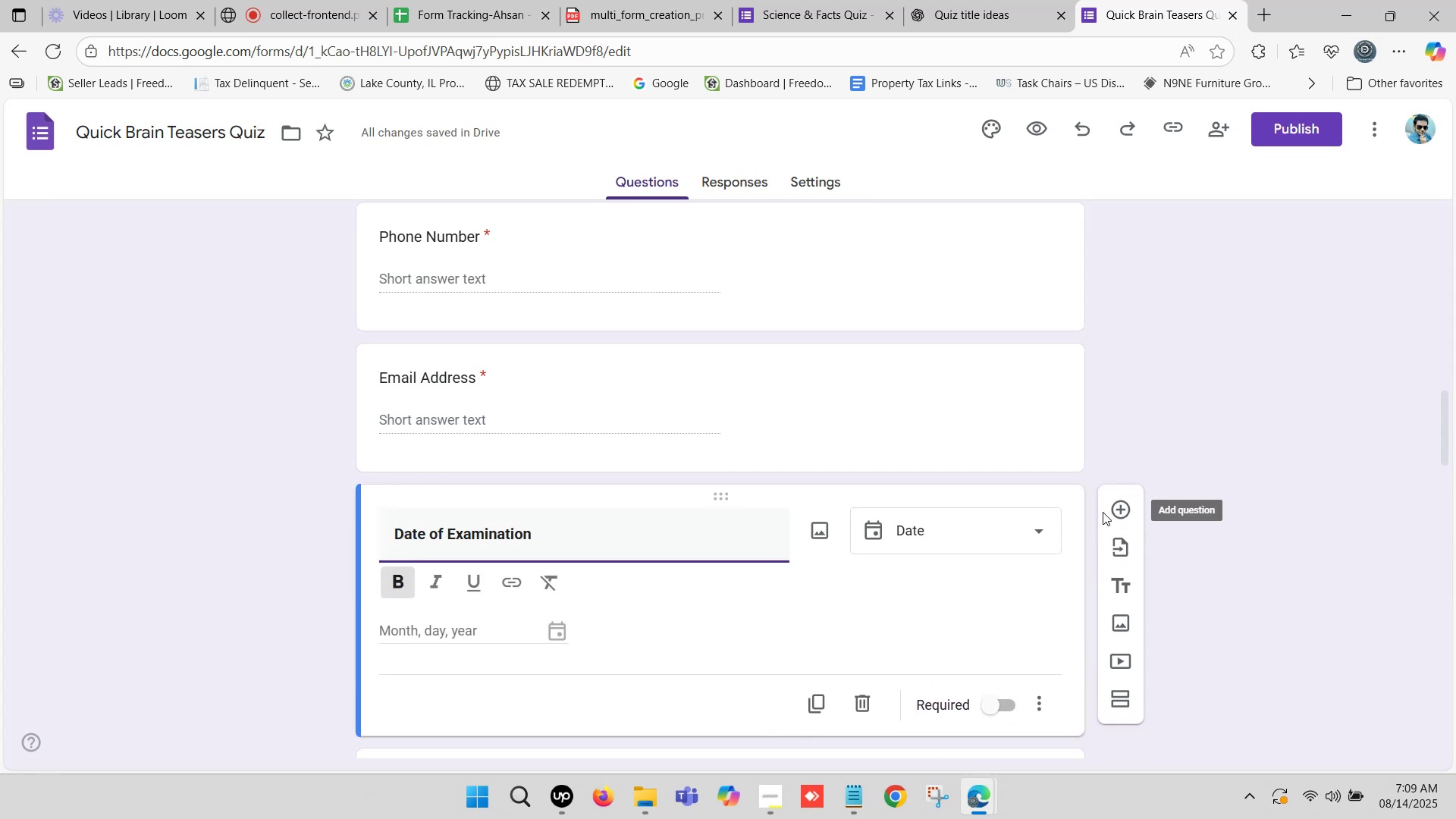 
left_click([1123, 507])
 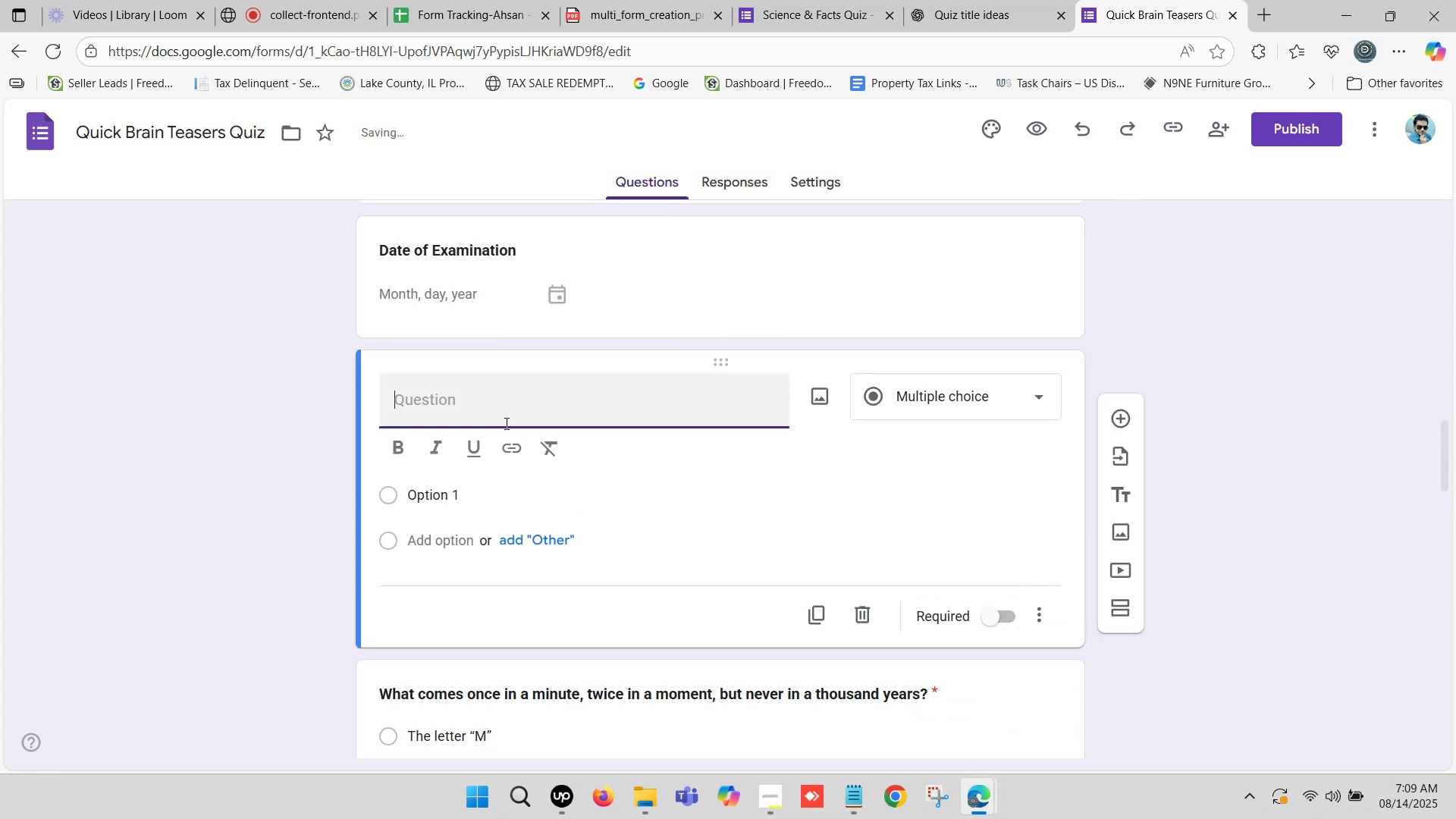 
left_click([497, 410])
 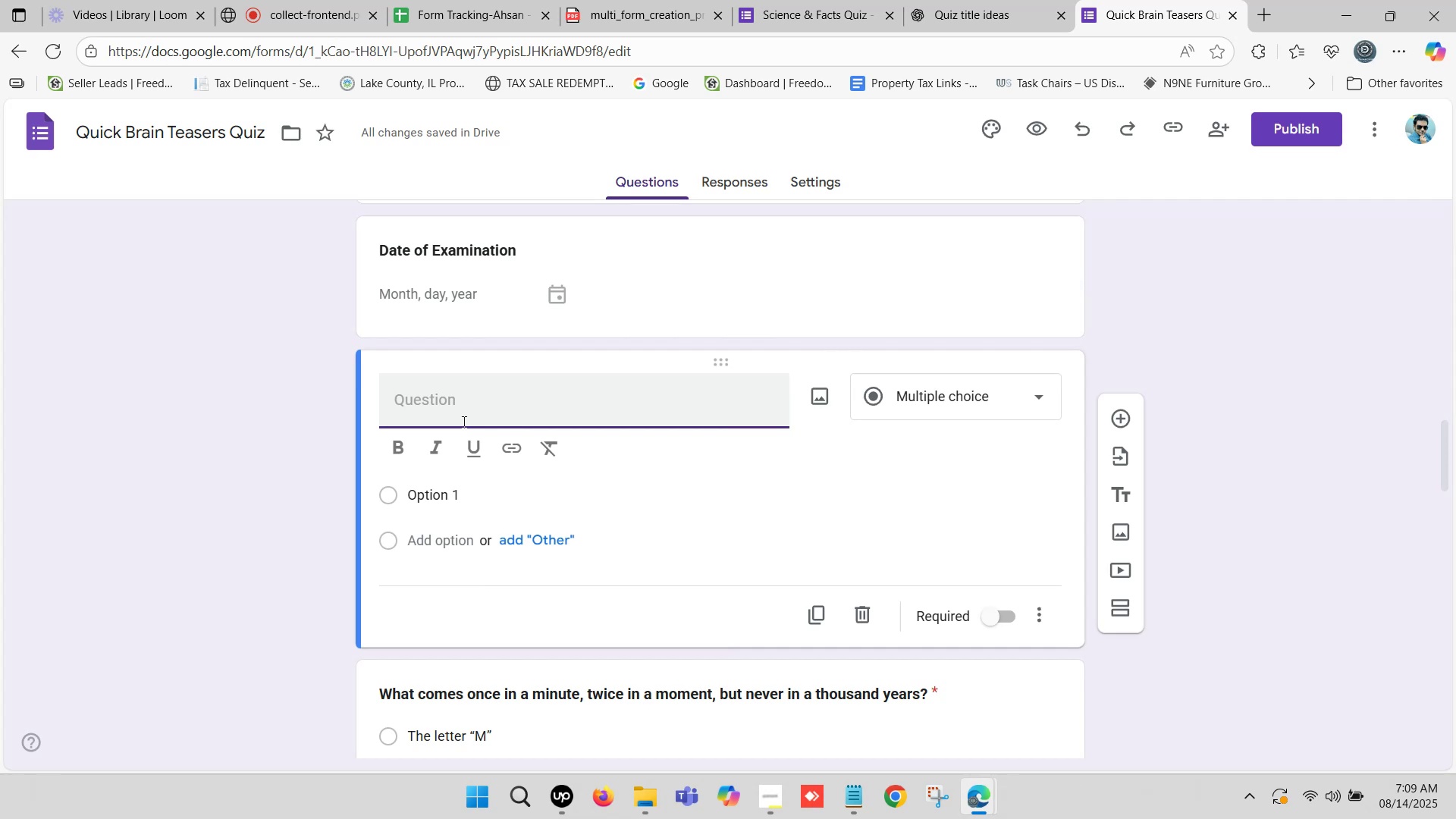 
wait(16.45)
 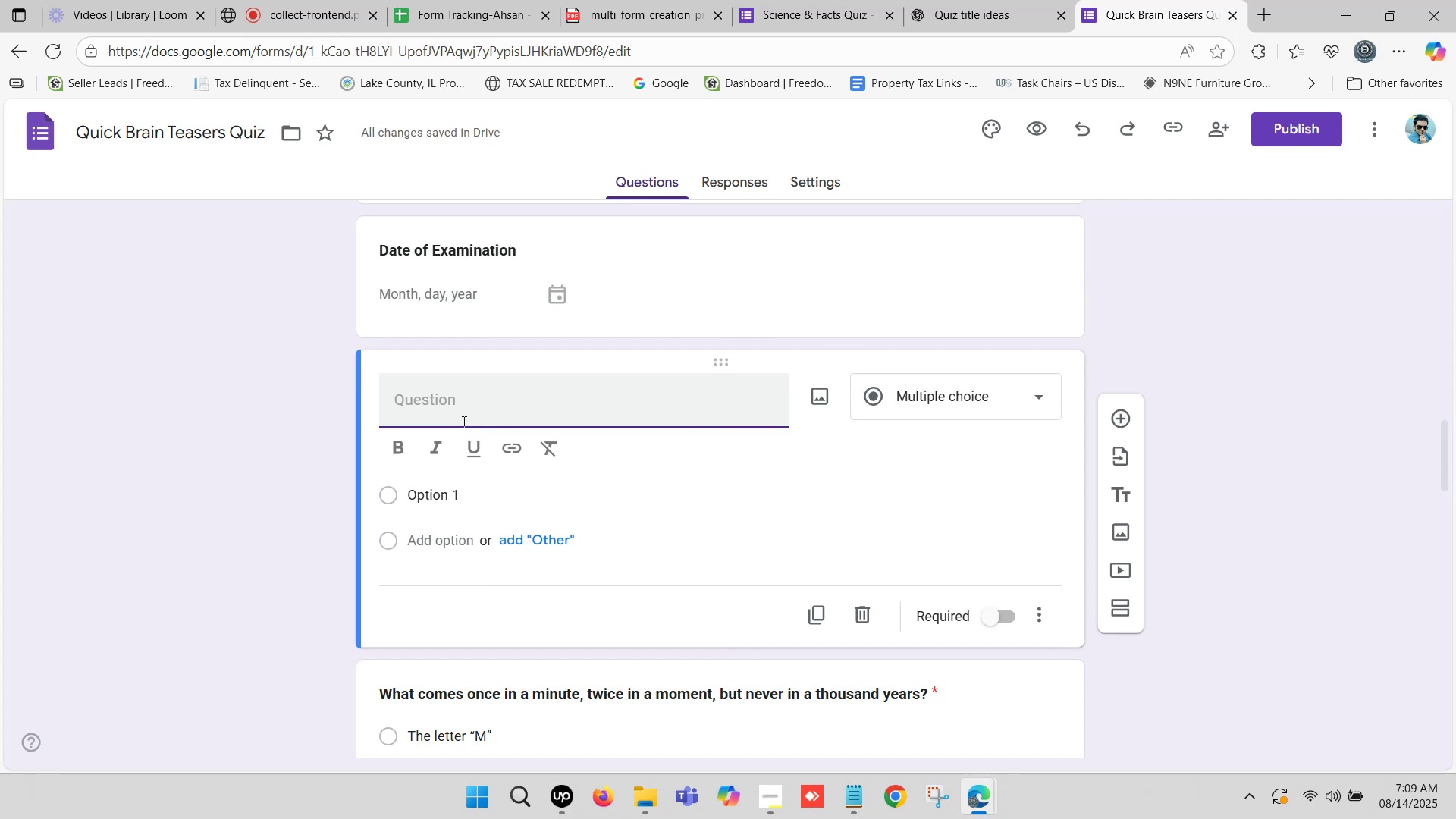 
left_click([471, 0])
 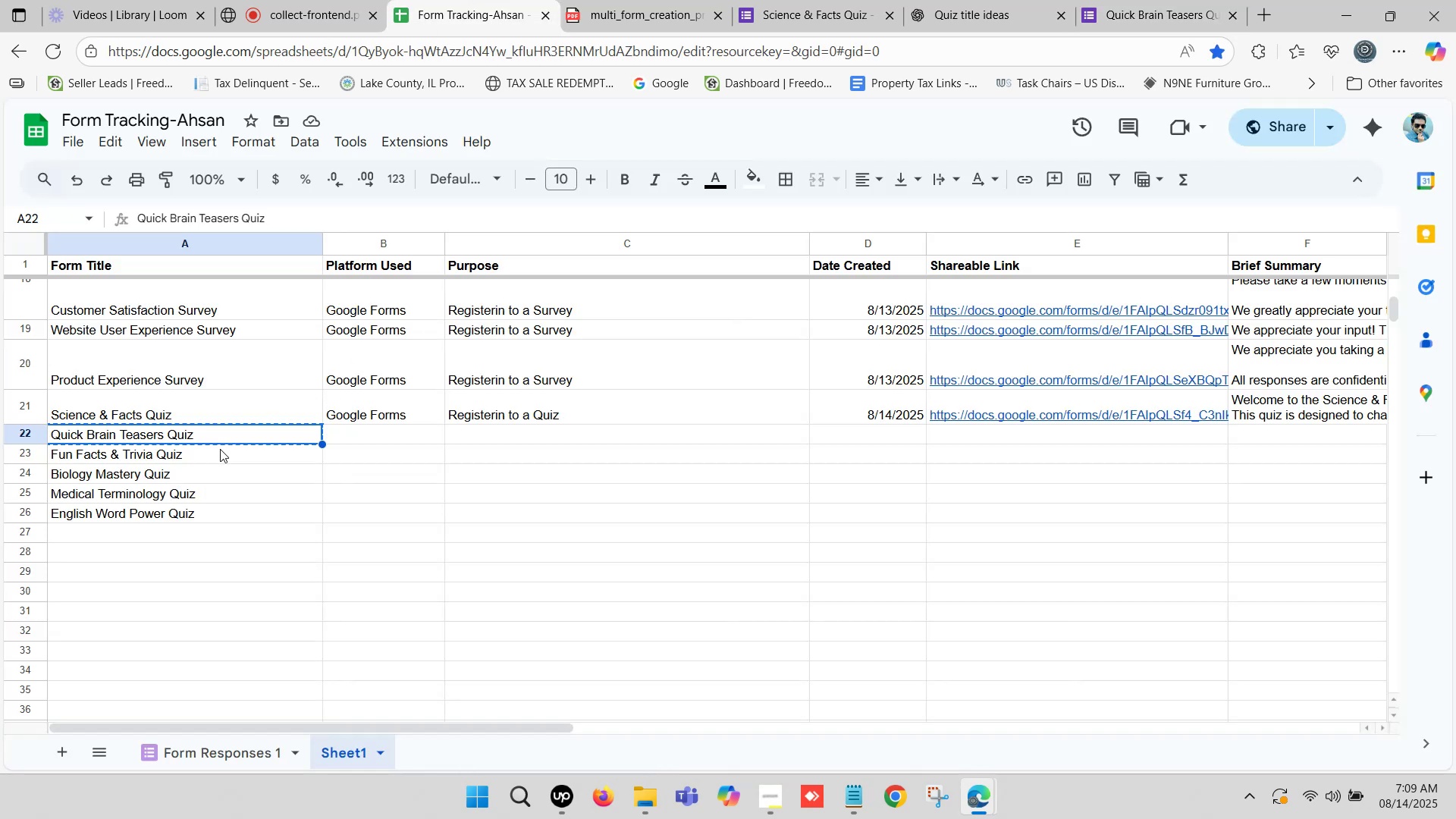 
key(Control+ControlLeft)
 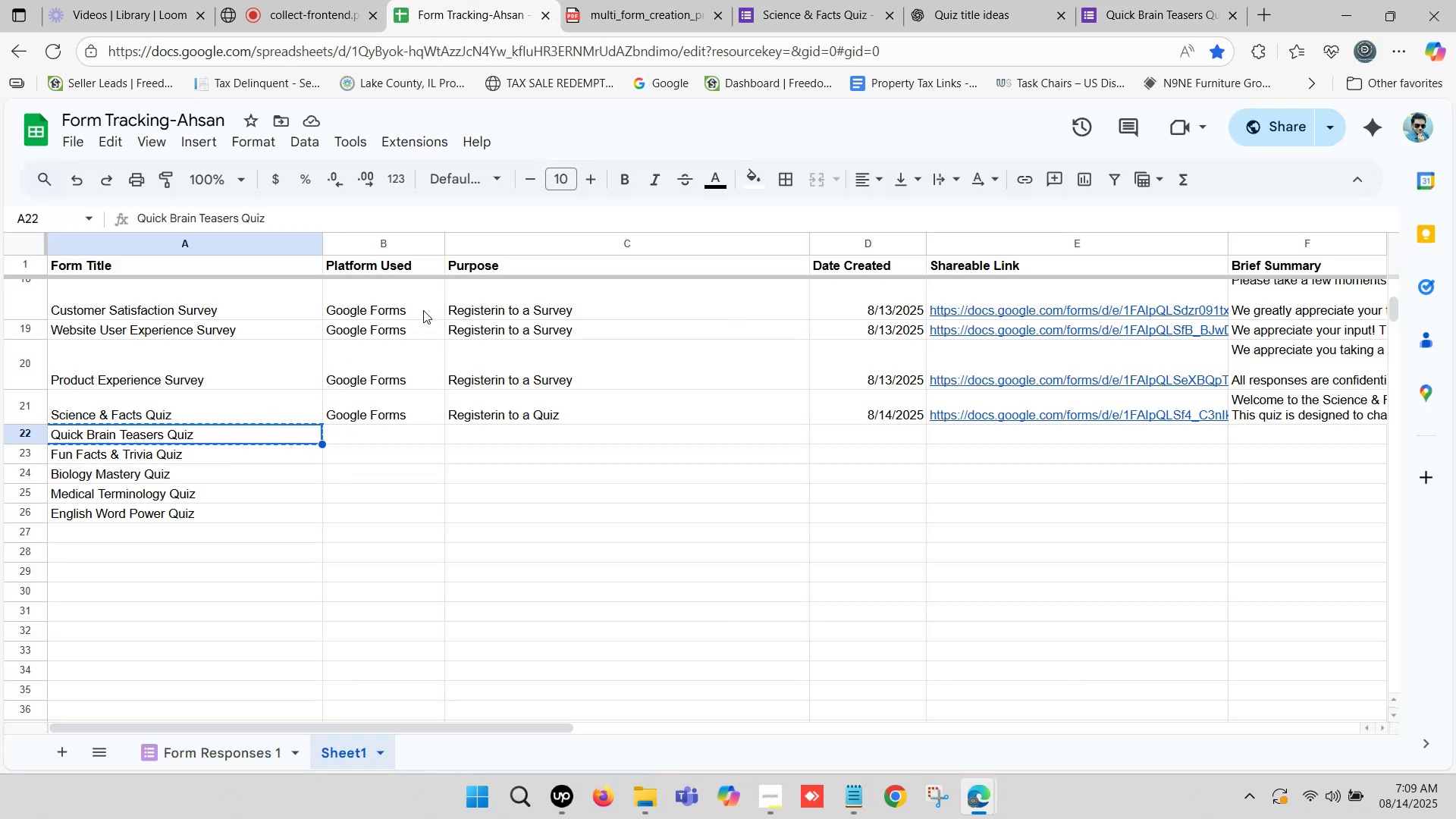 
key(Control+C)
 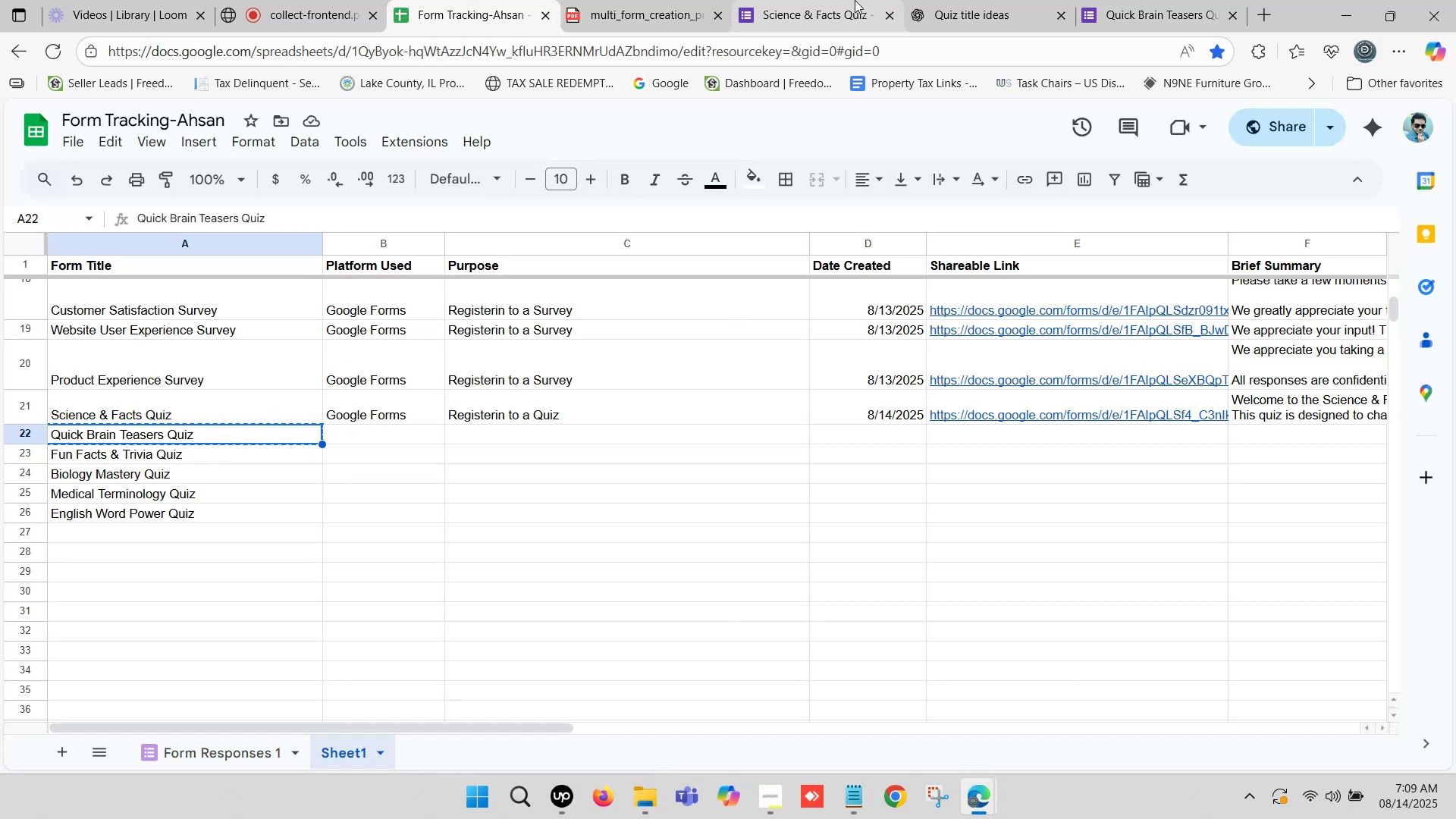 
left_click([852, 0])
 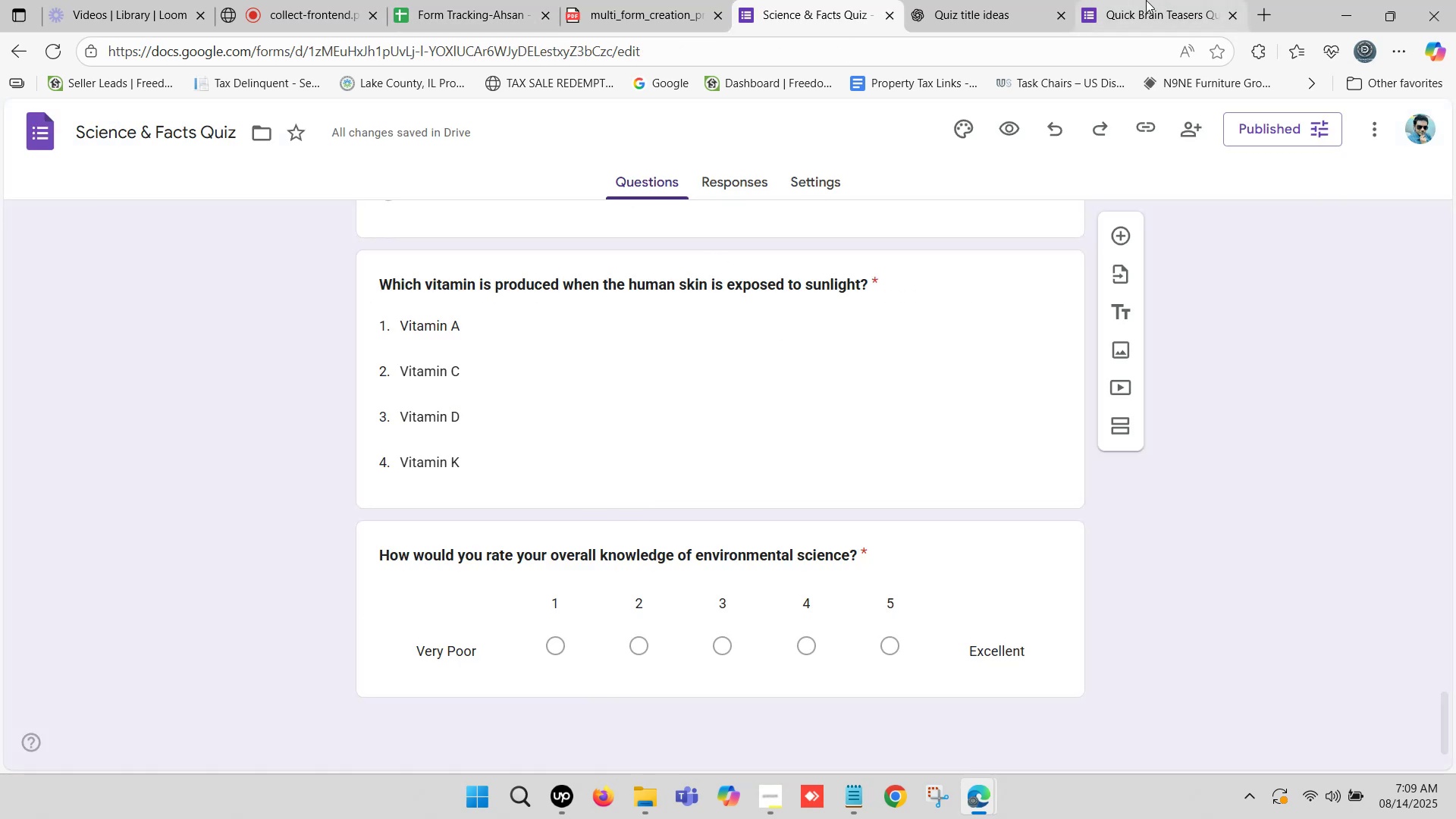 
left_click([1056, 0])
 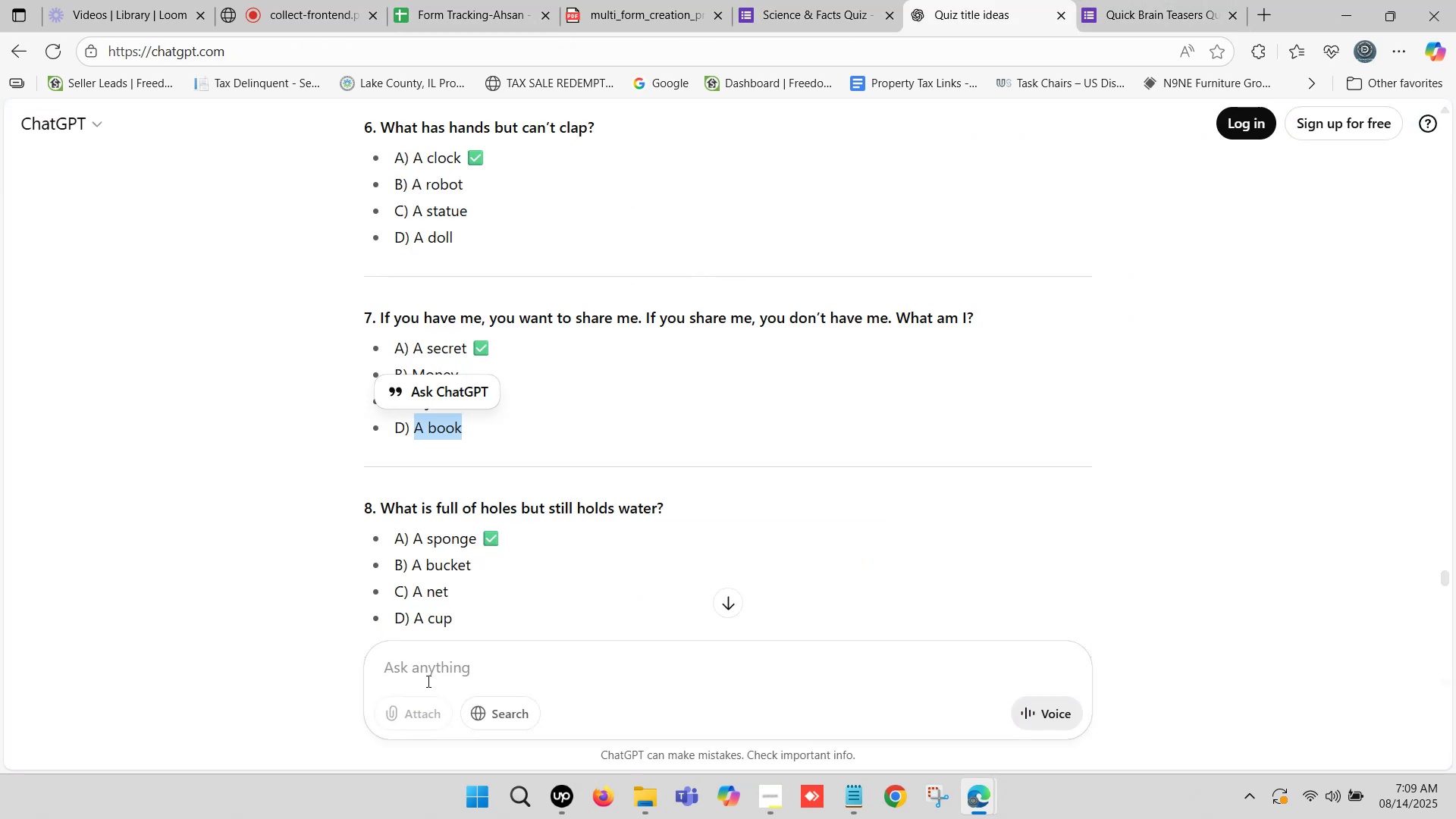 
left_click([442, 671])
 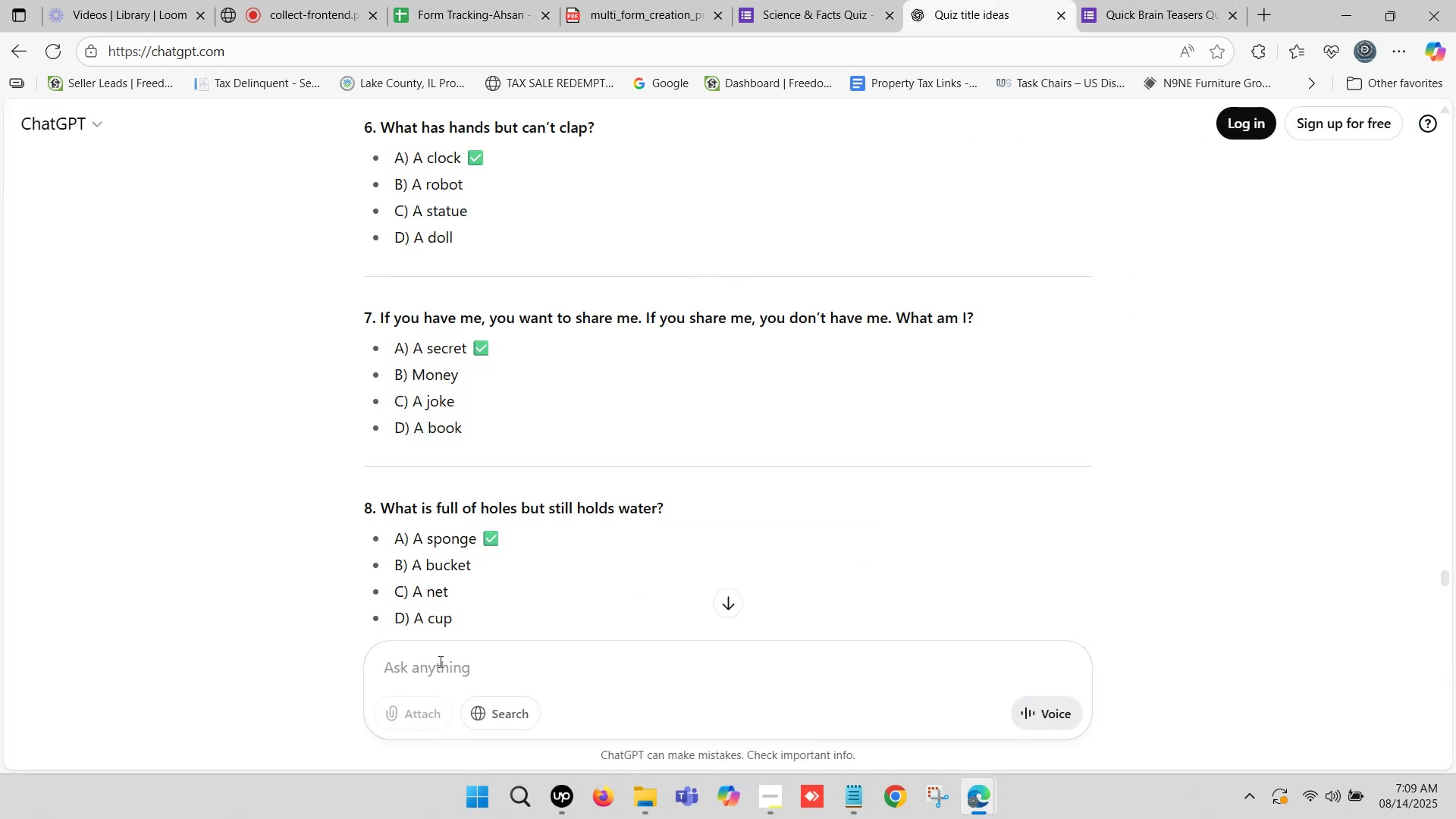 
type(create a w)
key(Backspace)
type(question )
 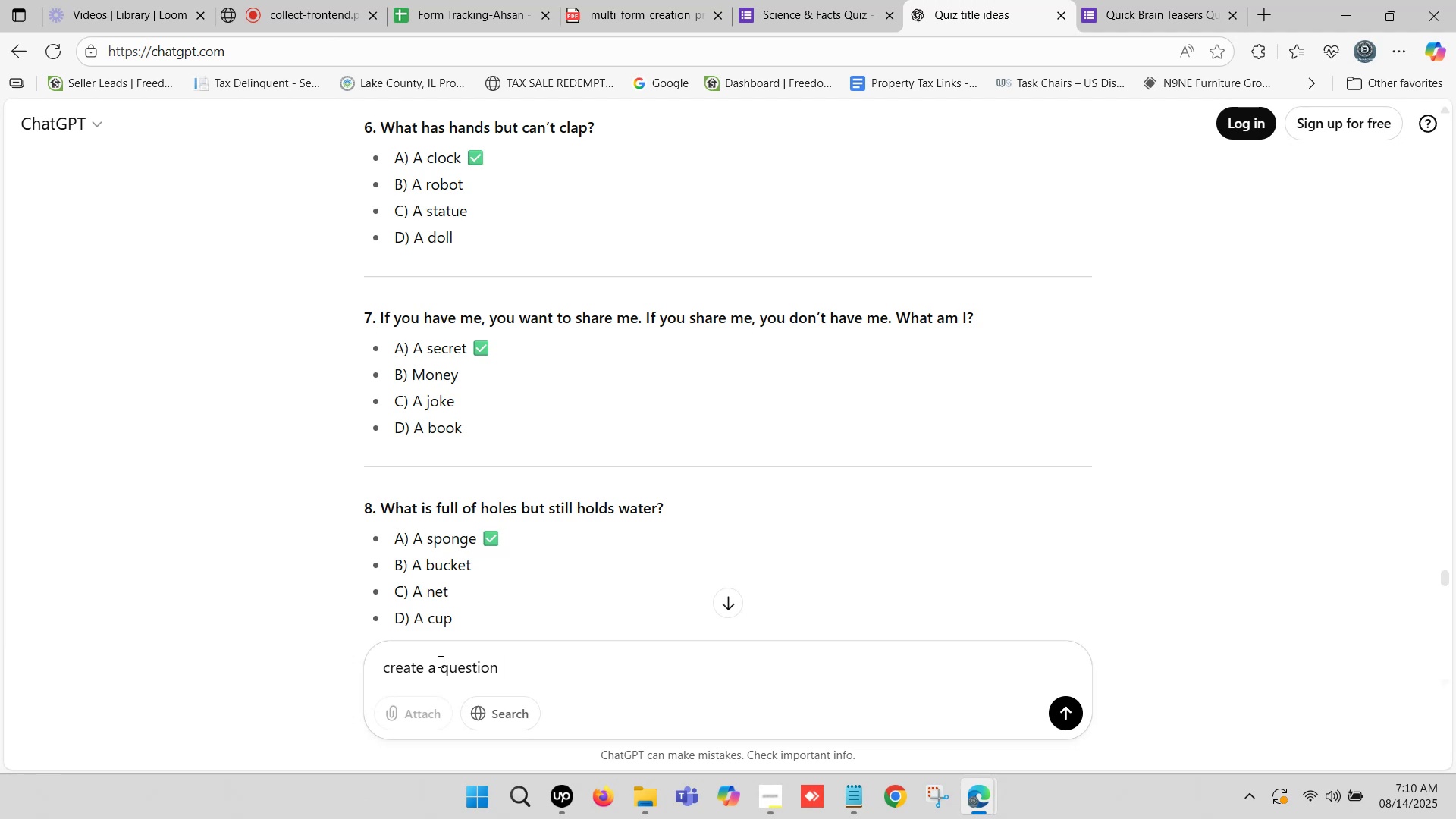 
wait(17.61)
 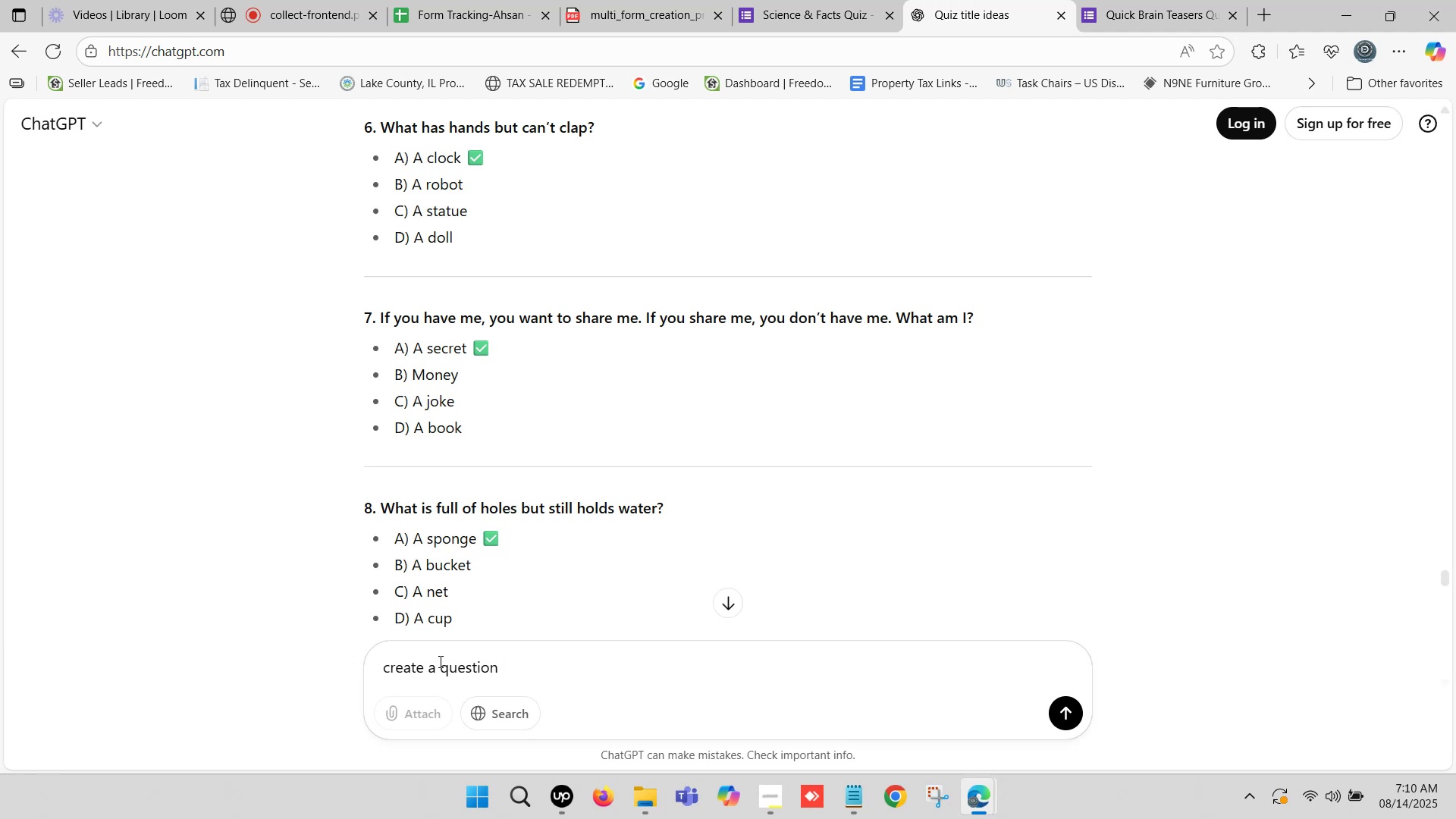 
type(about )
 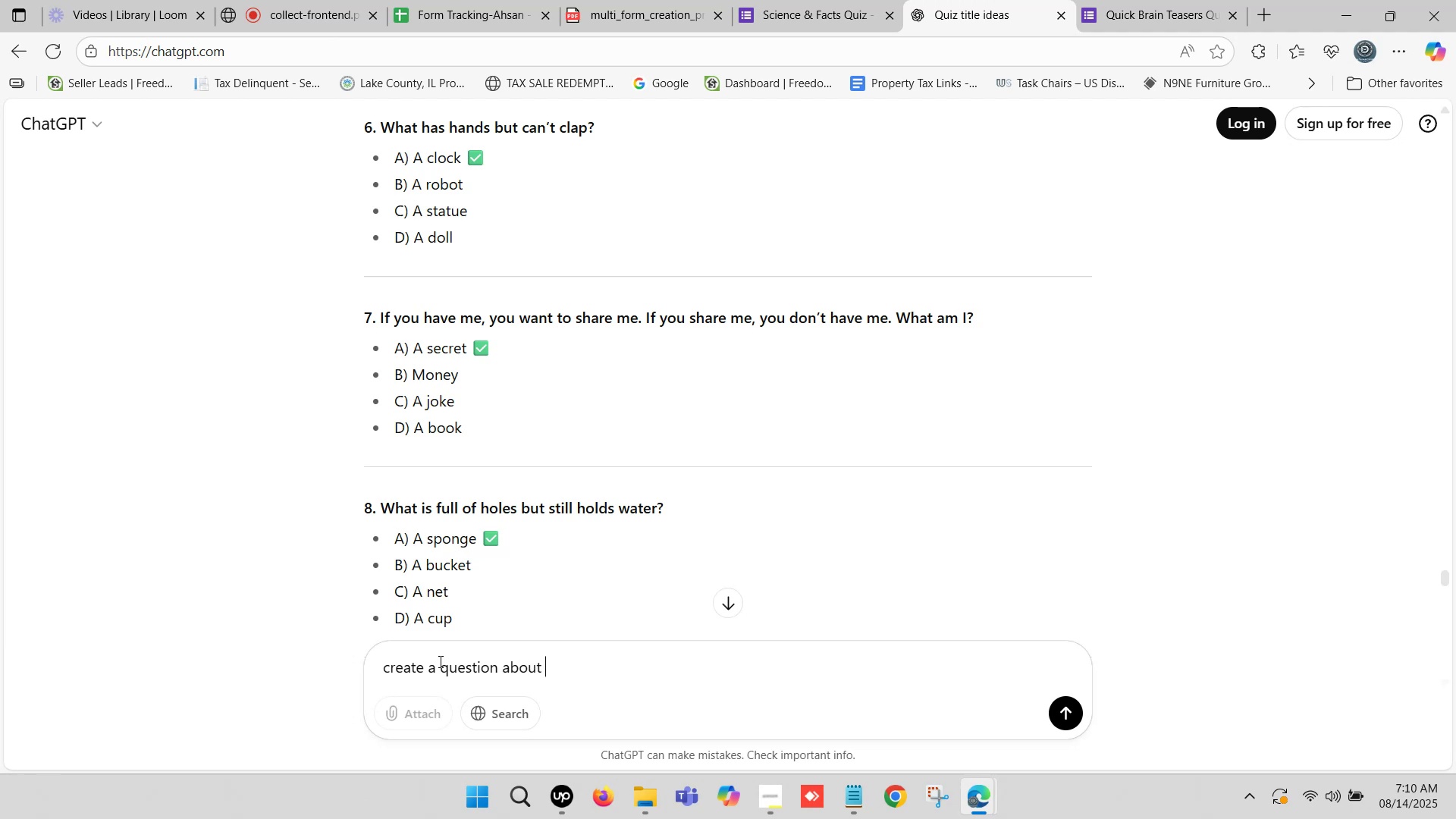 
key(Control+V)
 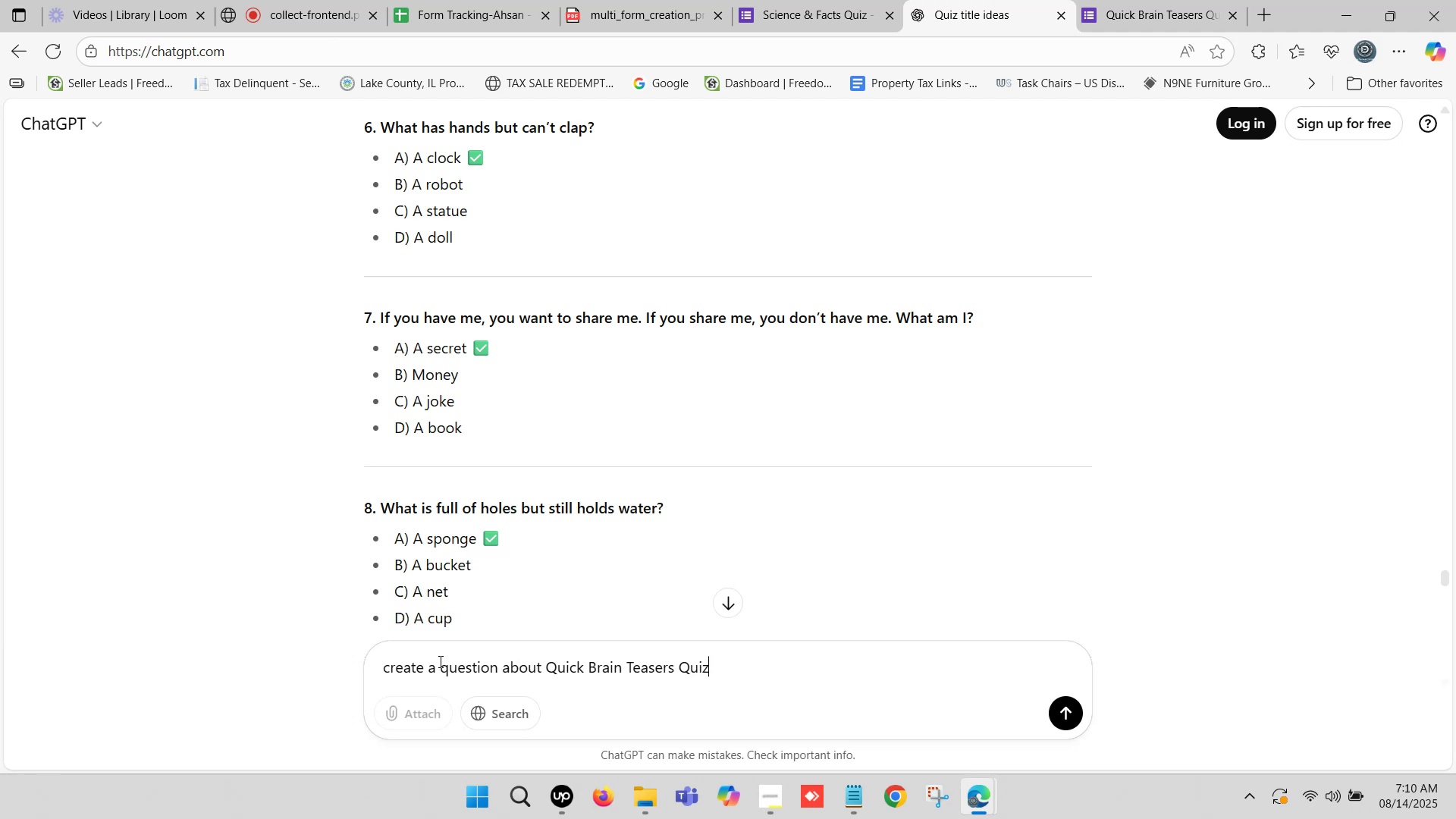 
type( , The question type )
 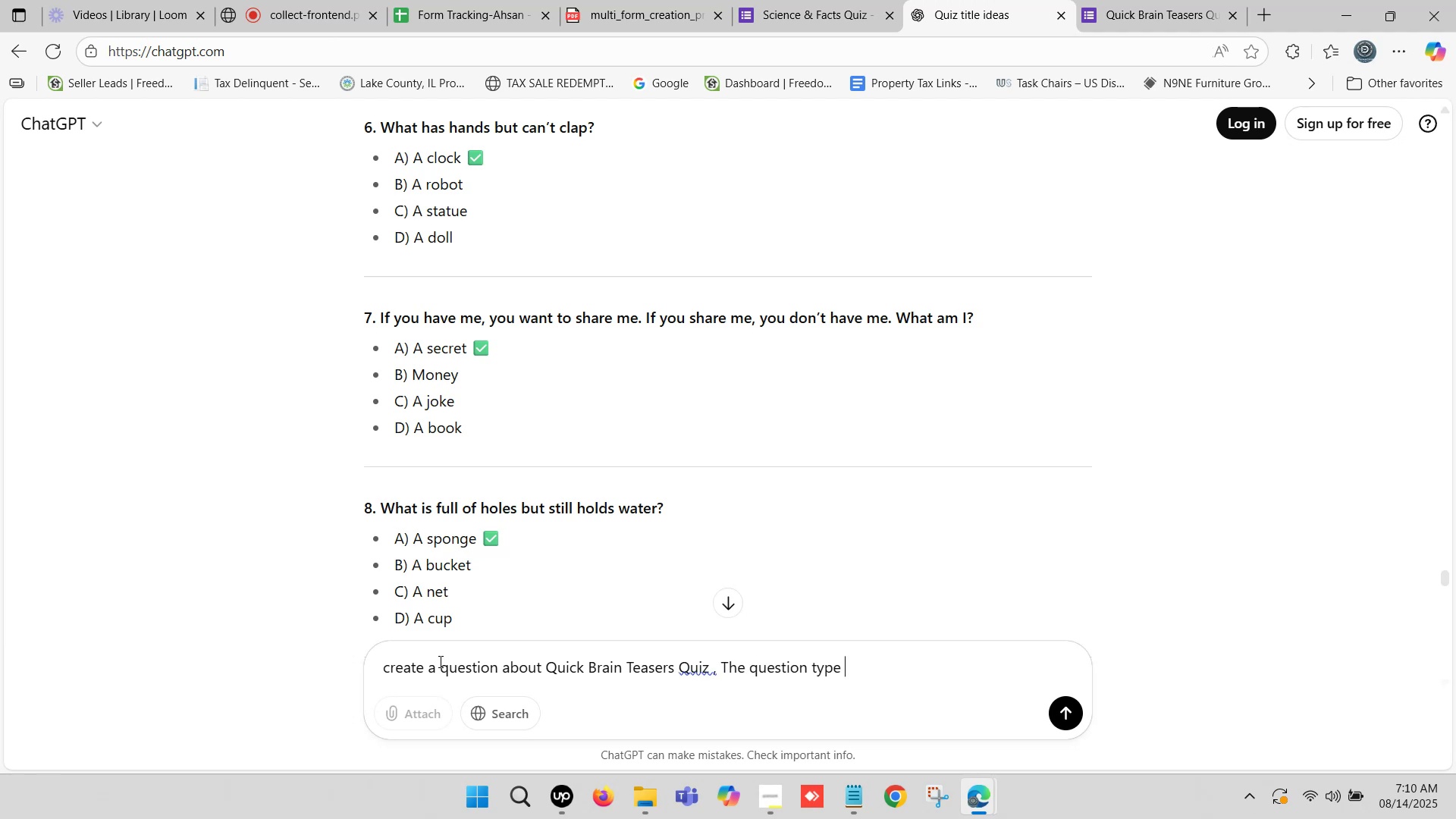 
left_click([708, 670])
 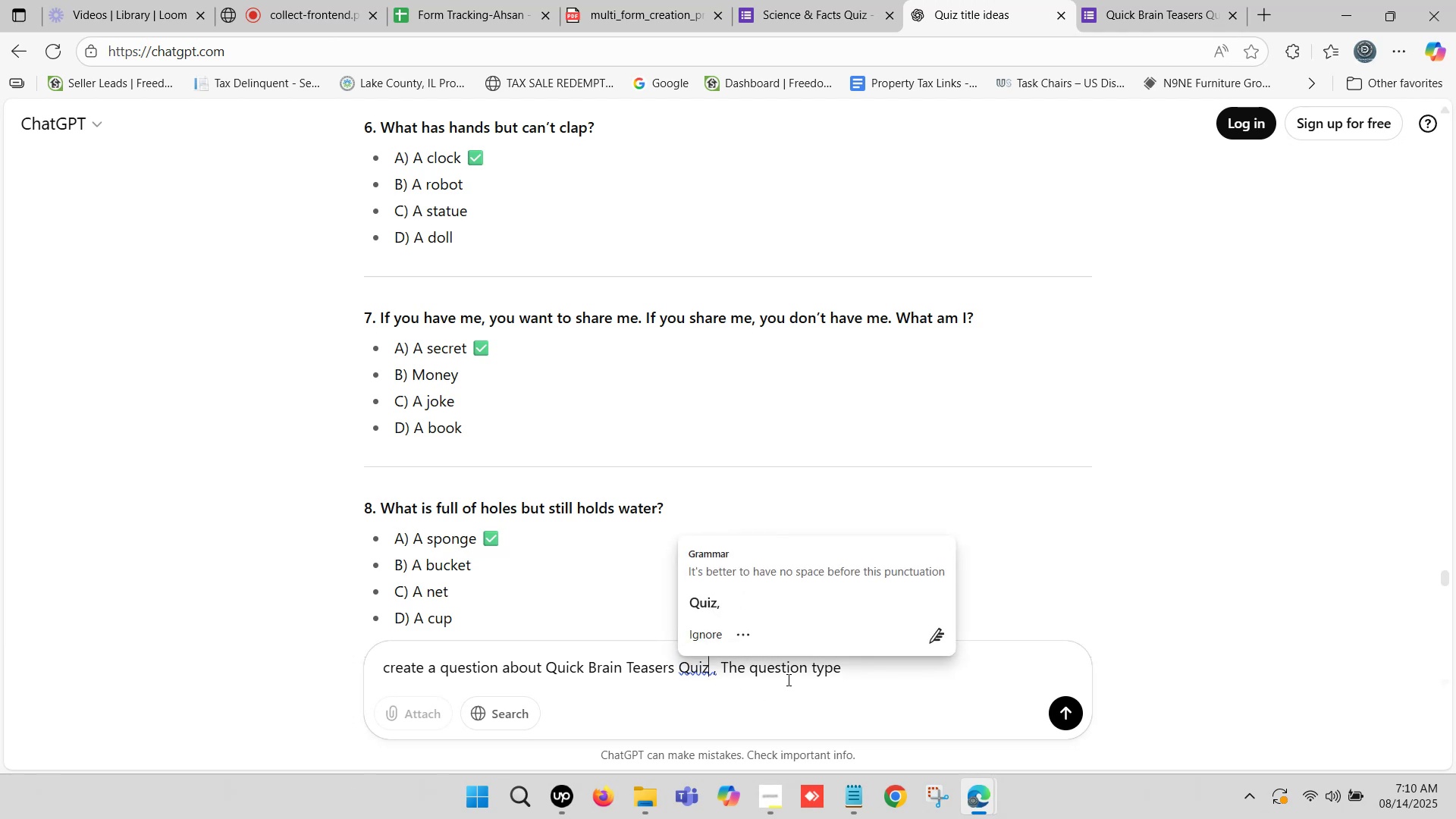 
key(Delete)
 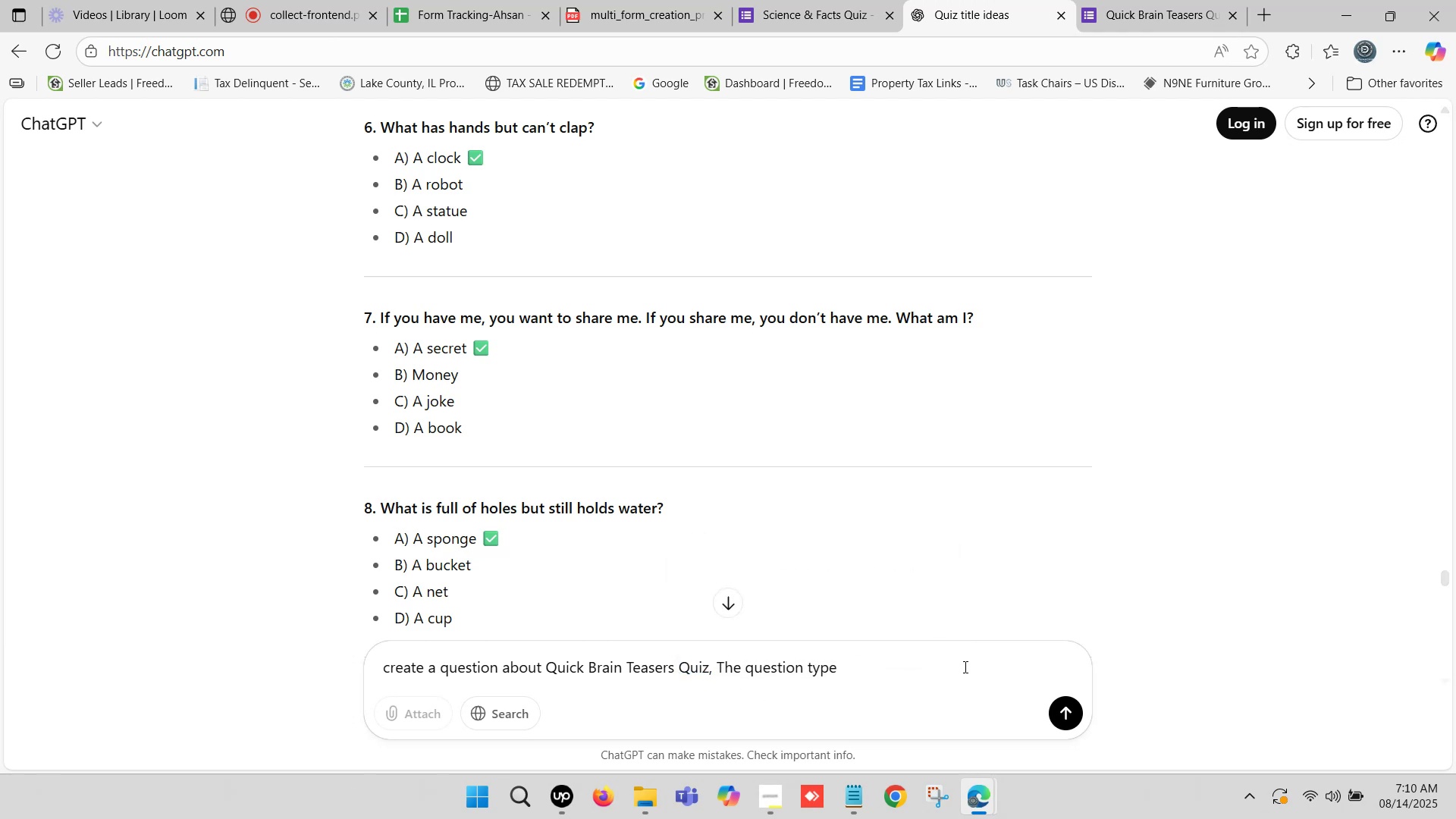 
left_click([923, 671])
 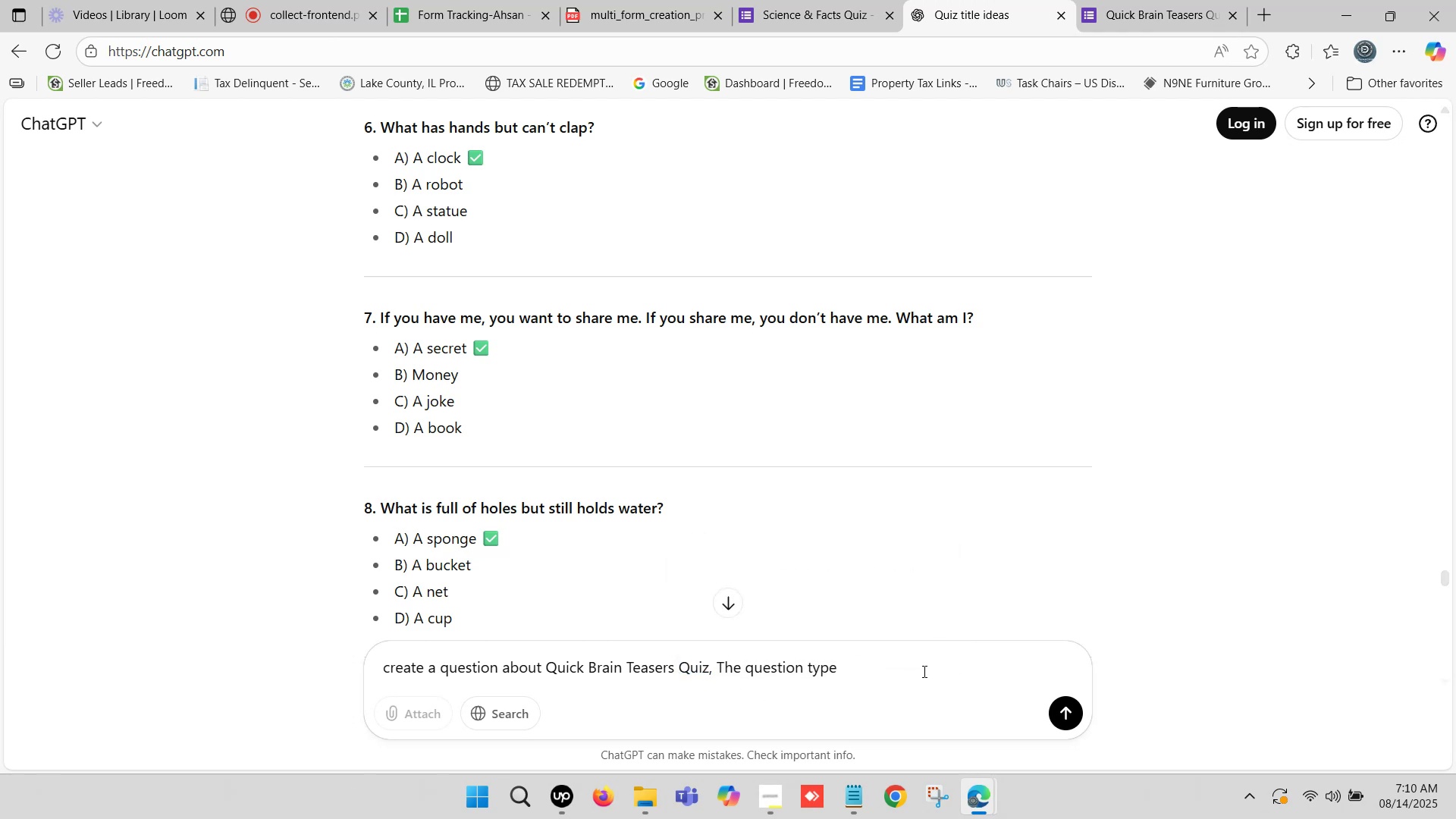 
type(of upload)
 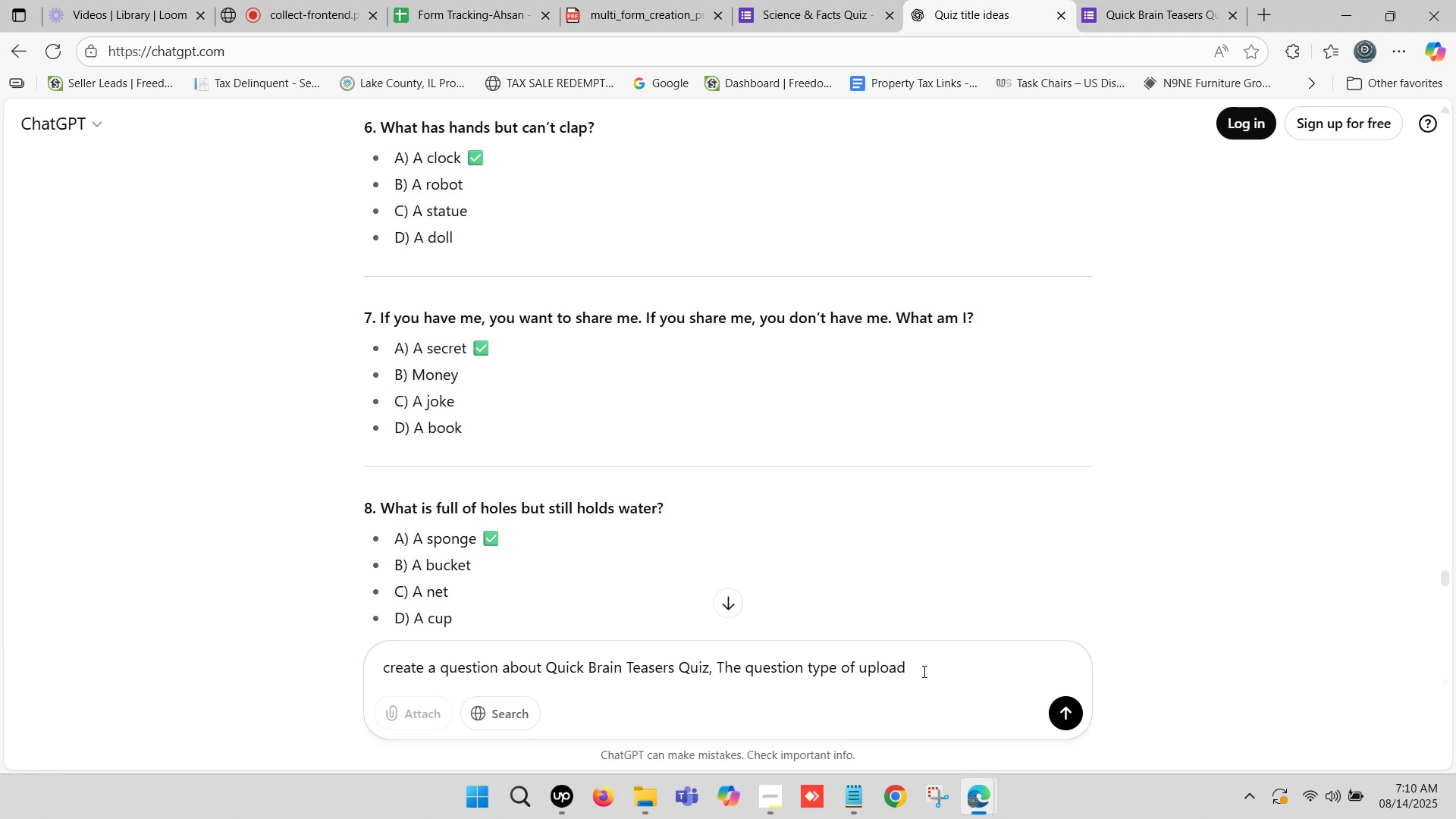 
key(Enter)
 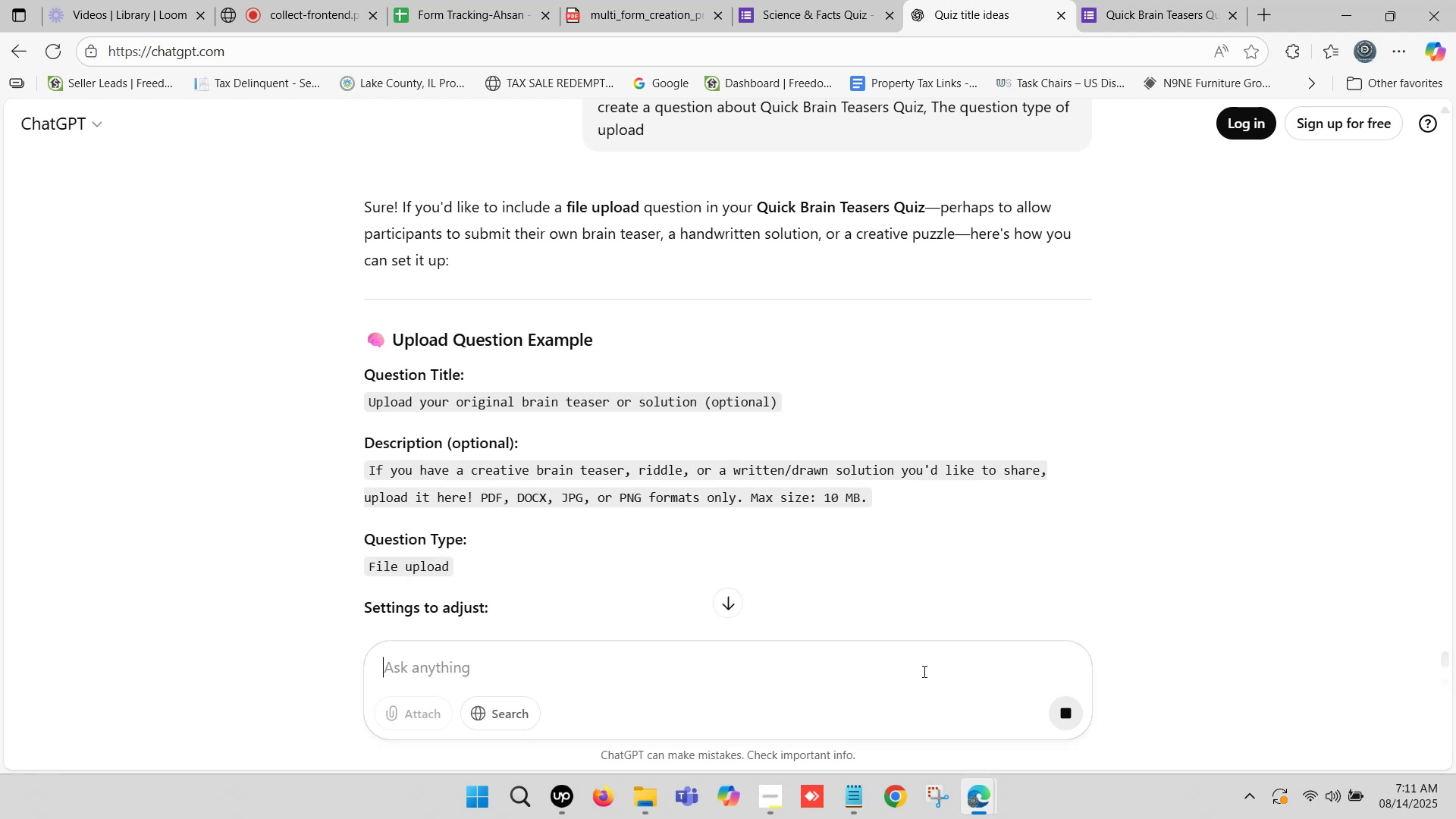 
wait(11.24)
 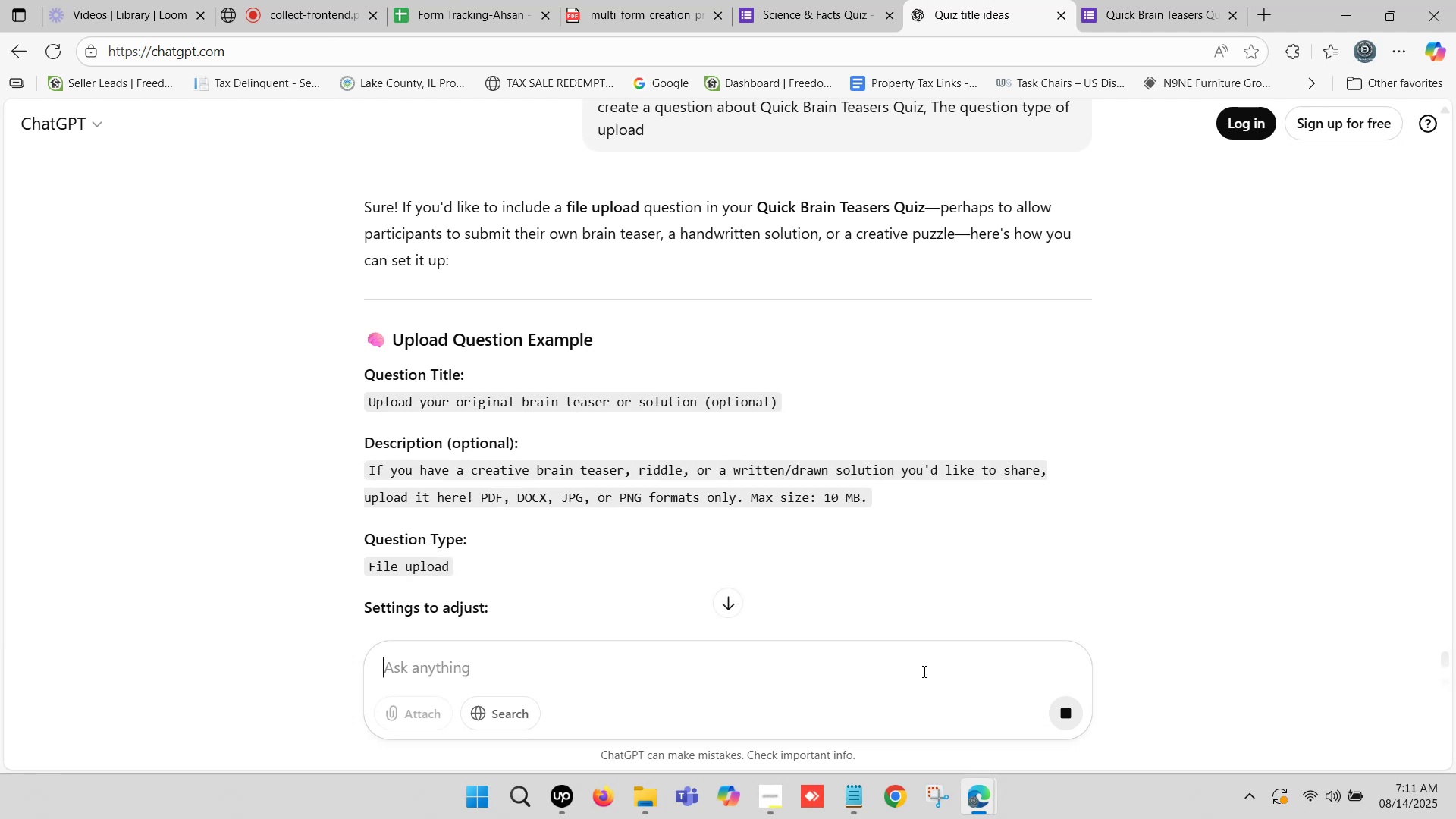 
scroll: coordinate [422, 381], scroll_direction: down, amount: 8.0
 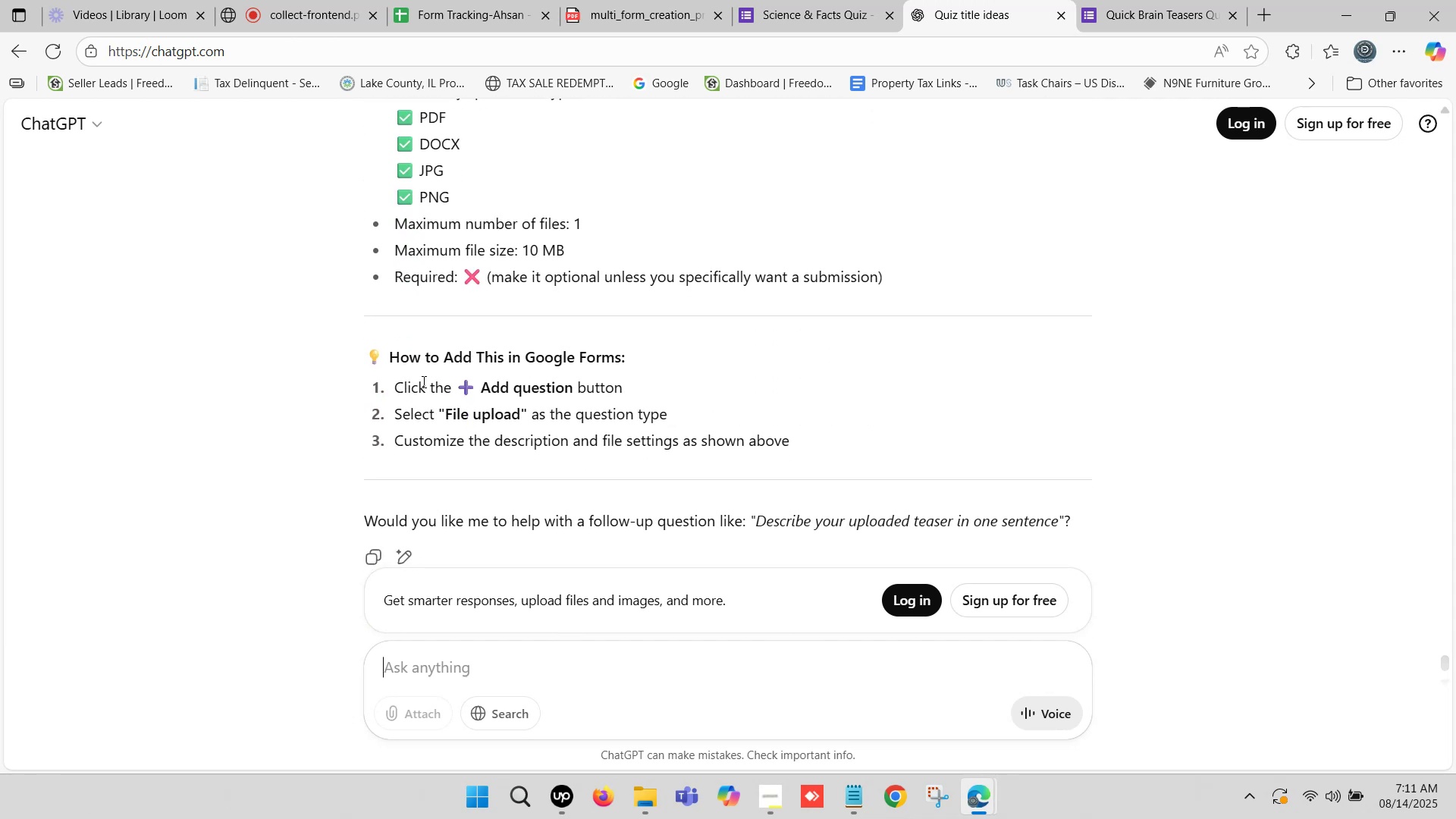 
scroll: coordinate [423, 379], scroll_direction: up, amount: 3.0
 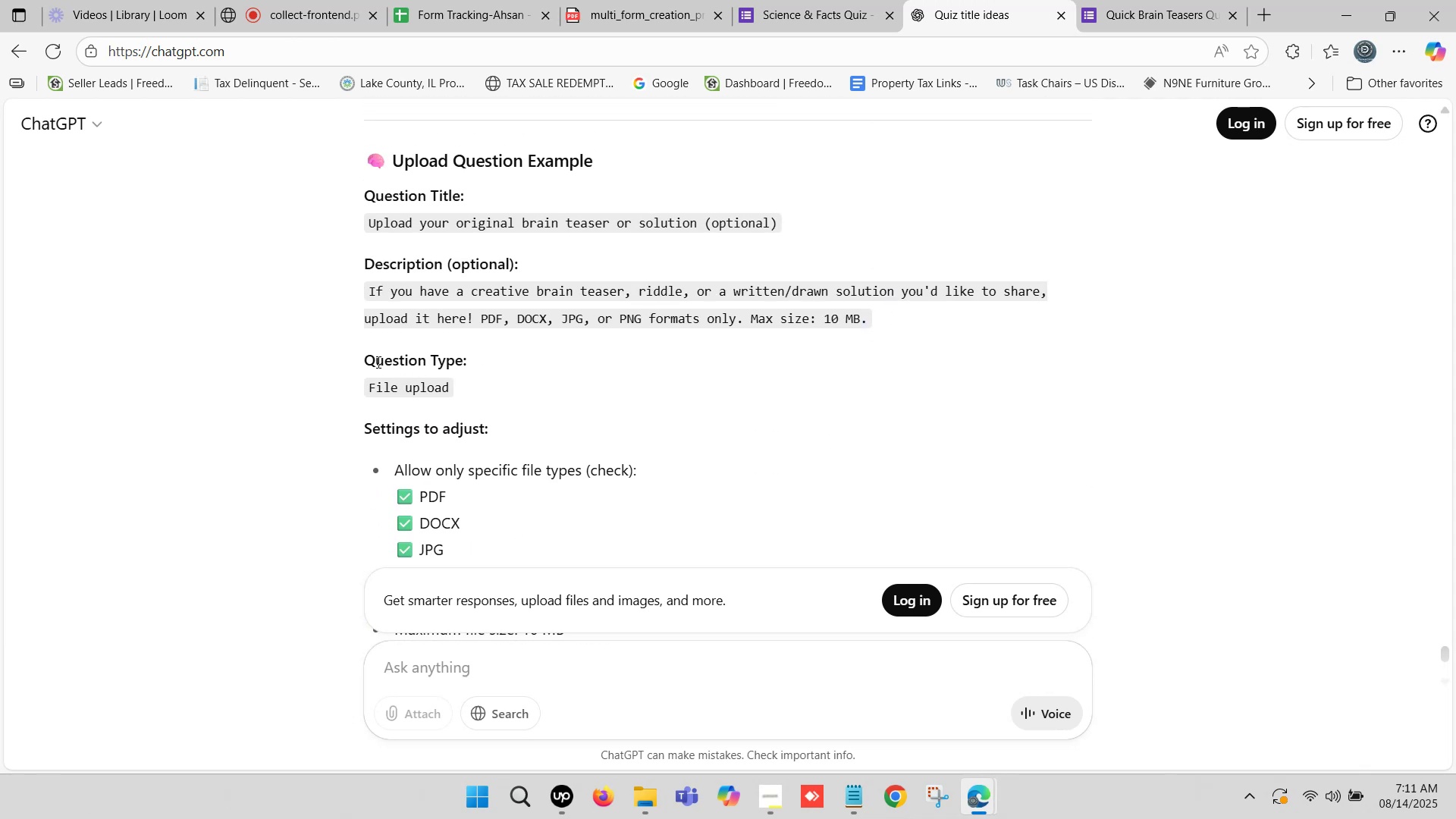 
left_click_drag(start_coordinate=[361, 359], to_coordinate=[456, 360])
 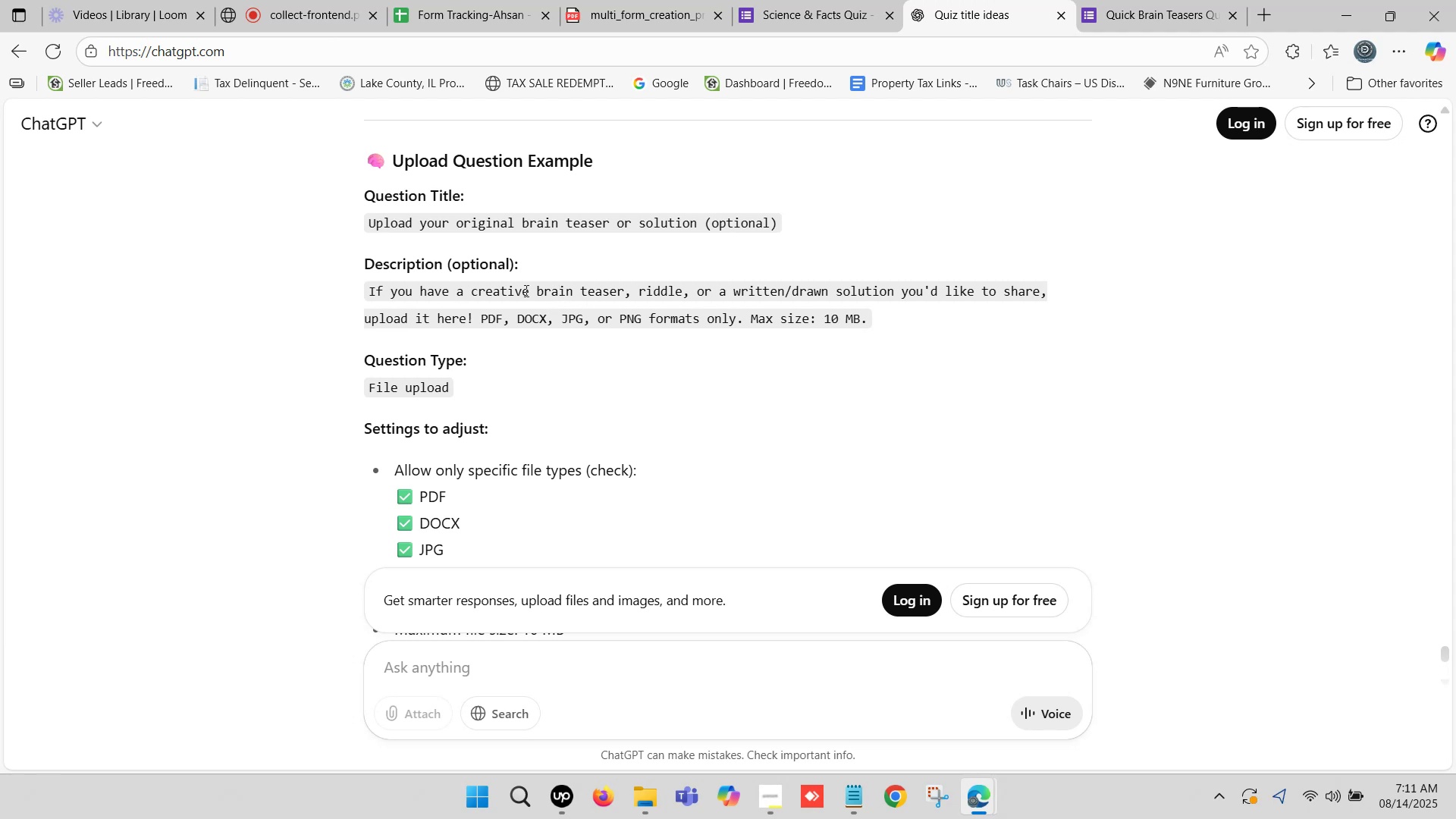 
wait(18.54)
 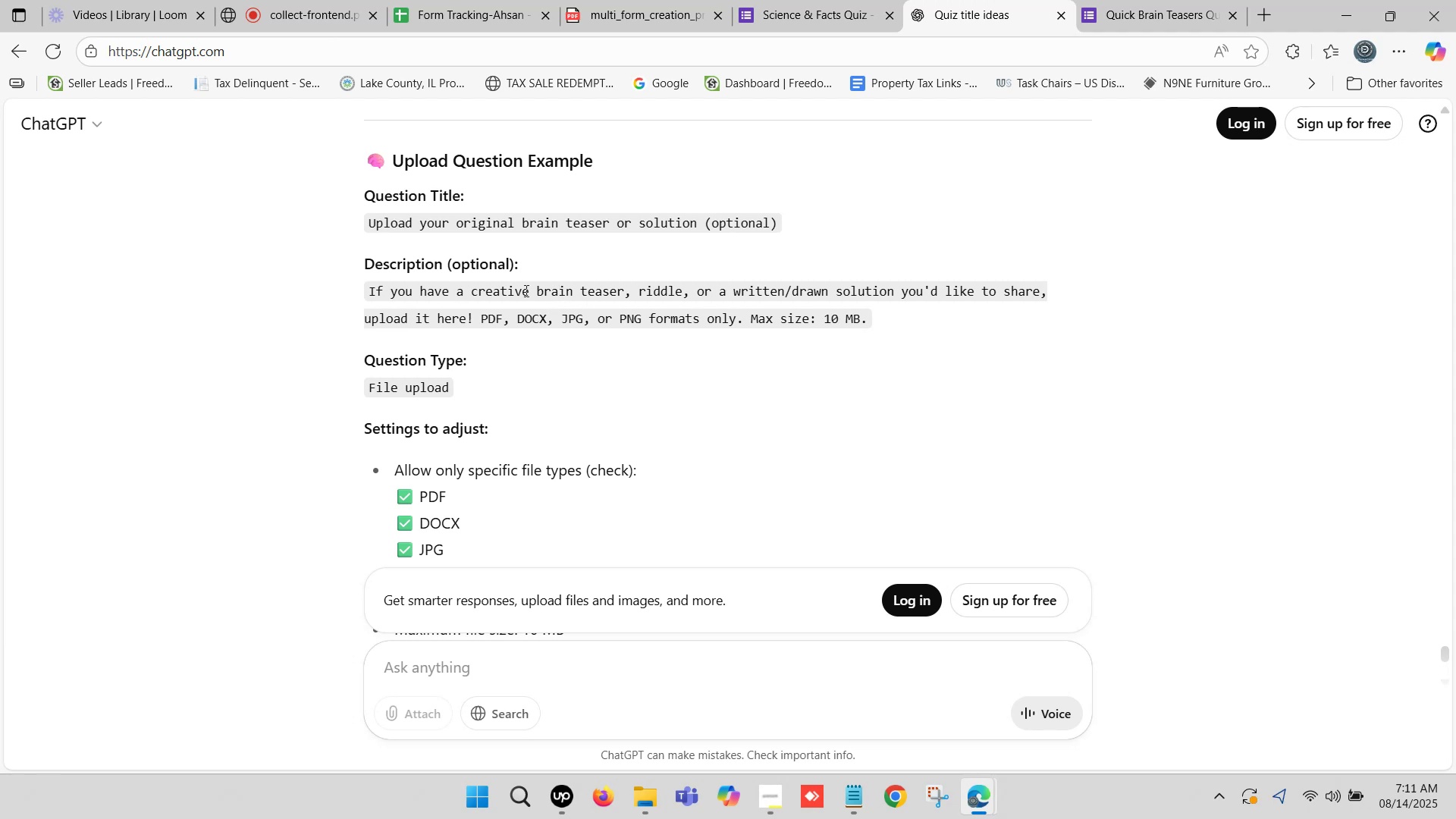 
left_click_drag(start_coordinate=[365, 290], to_coordinate=[893, 292])
 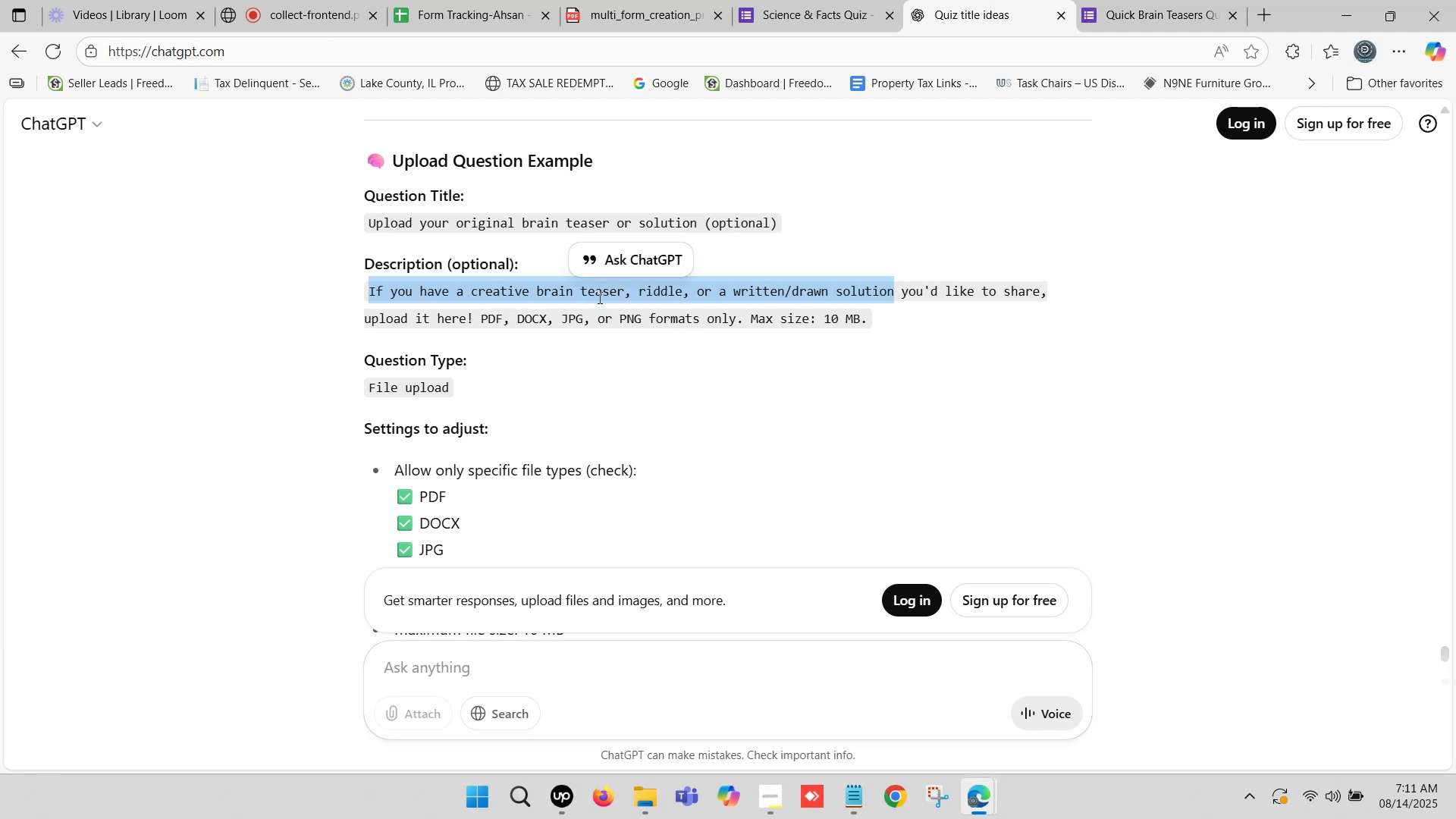 
wait(5.81)
 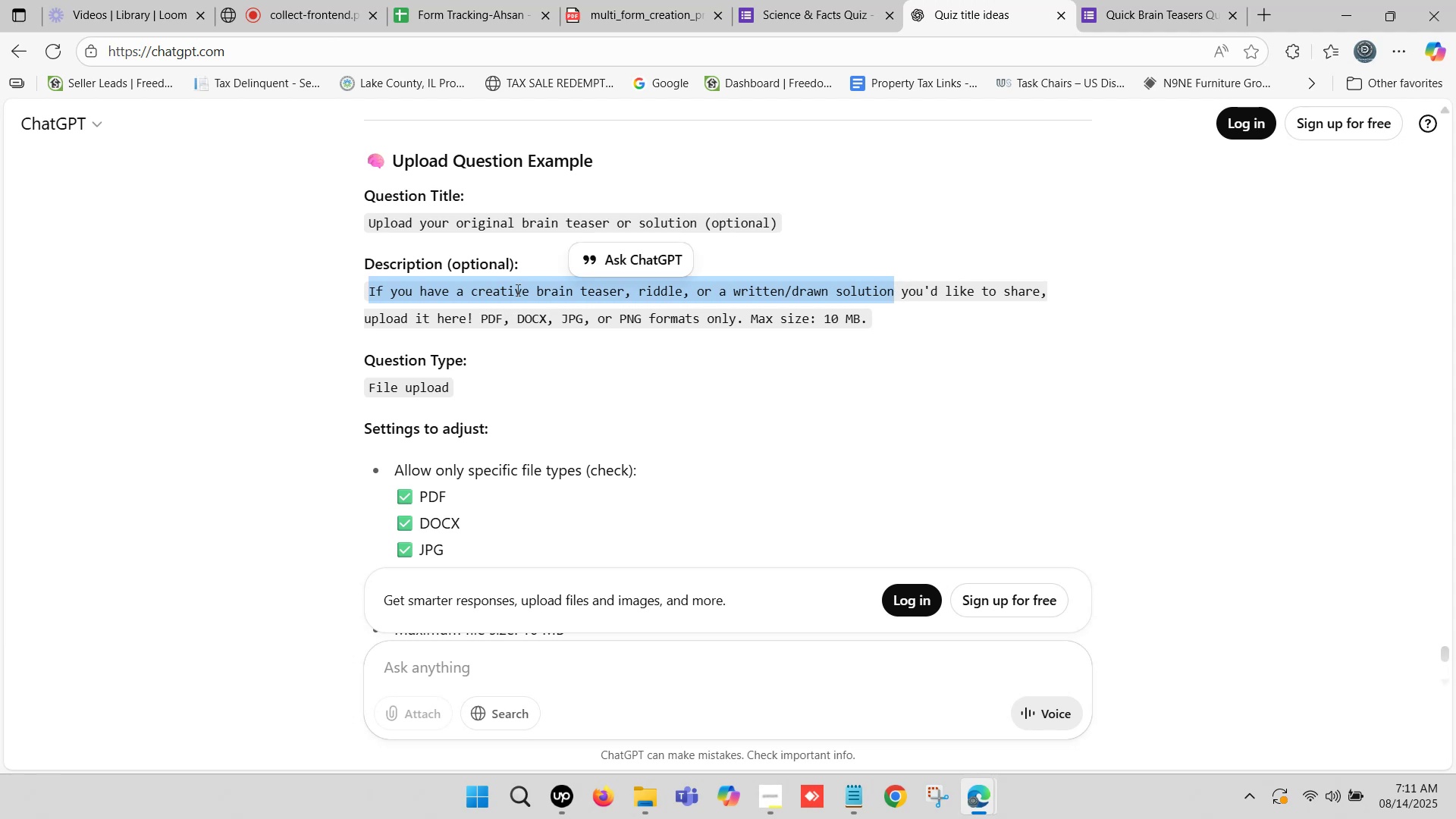 
key(Control+C)
 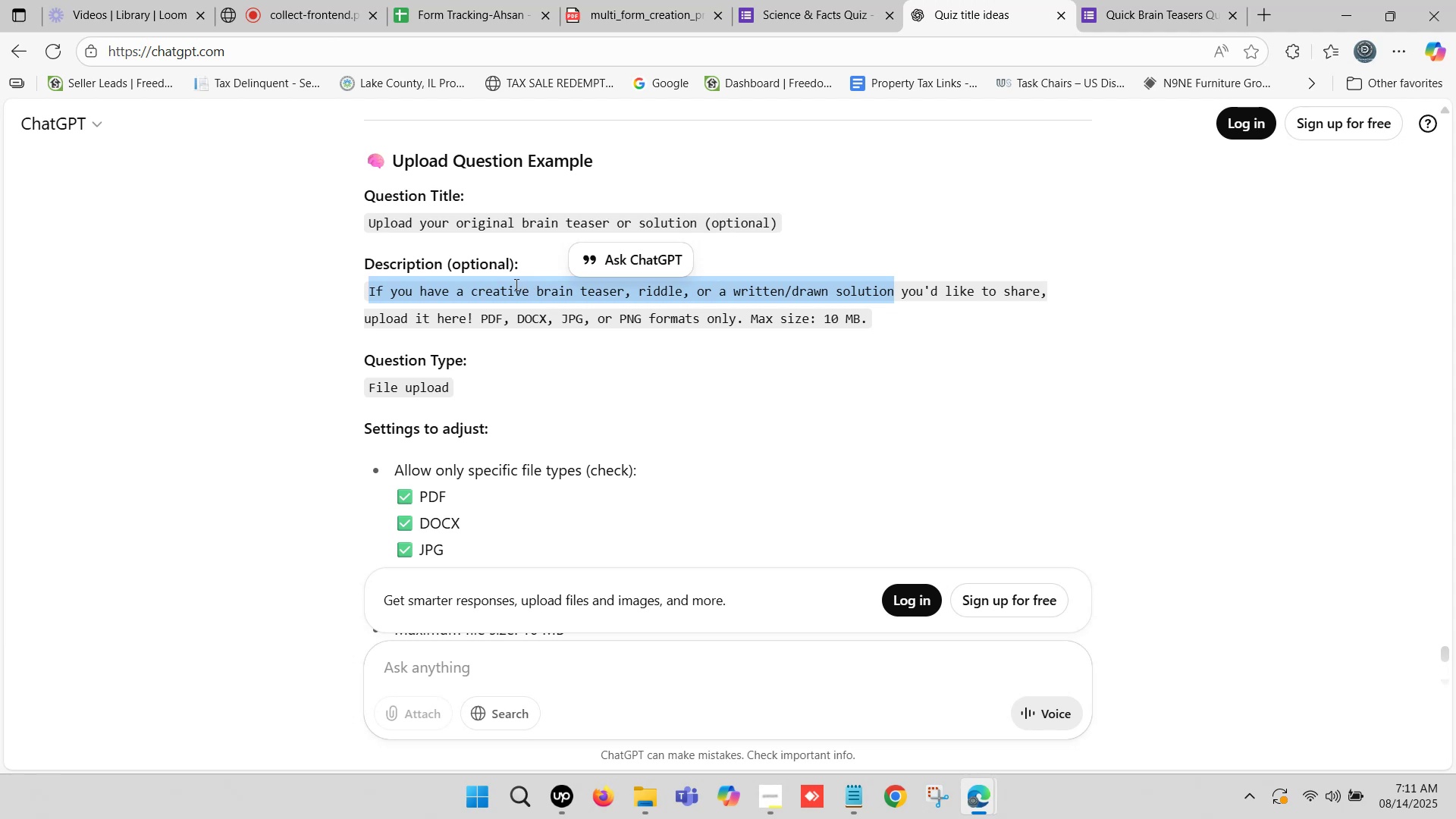 
wait(5.38)
 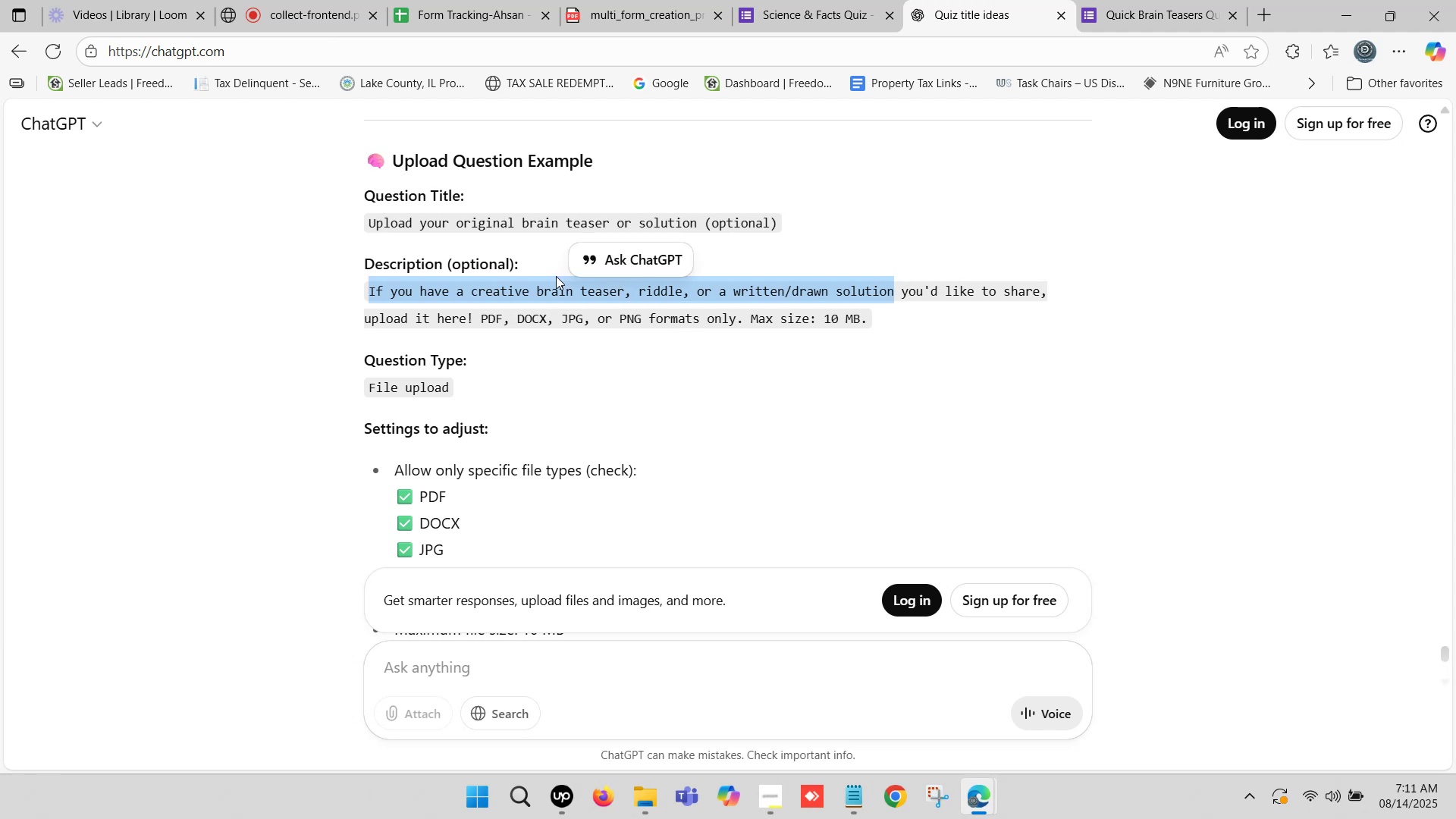 
left_click([366, 292])
 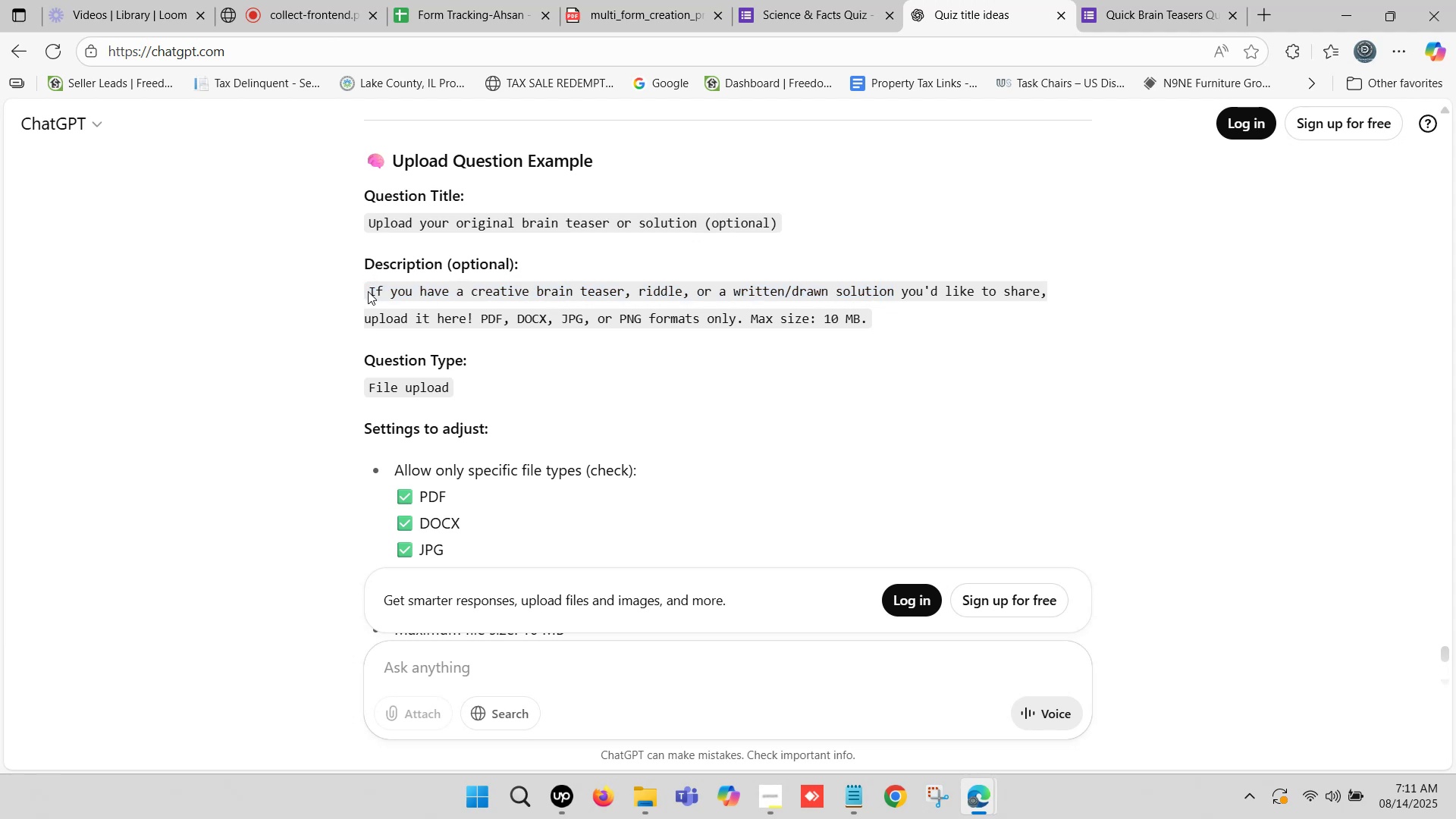 
left_click_drag(start_coordinate=[368, 291], to_coordinate=[470, 325])
 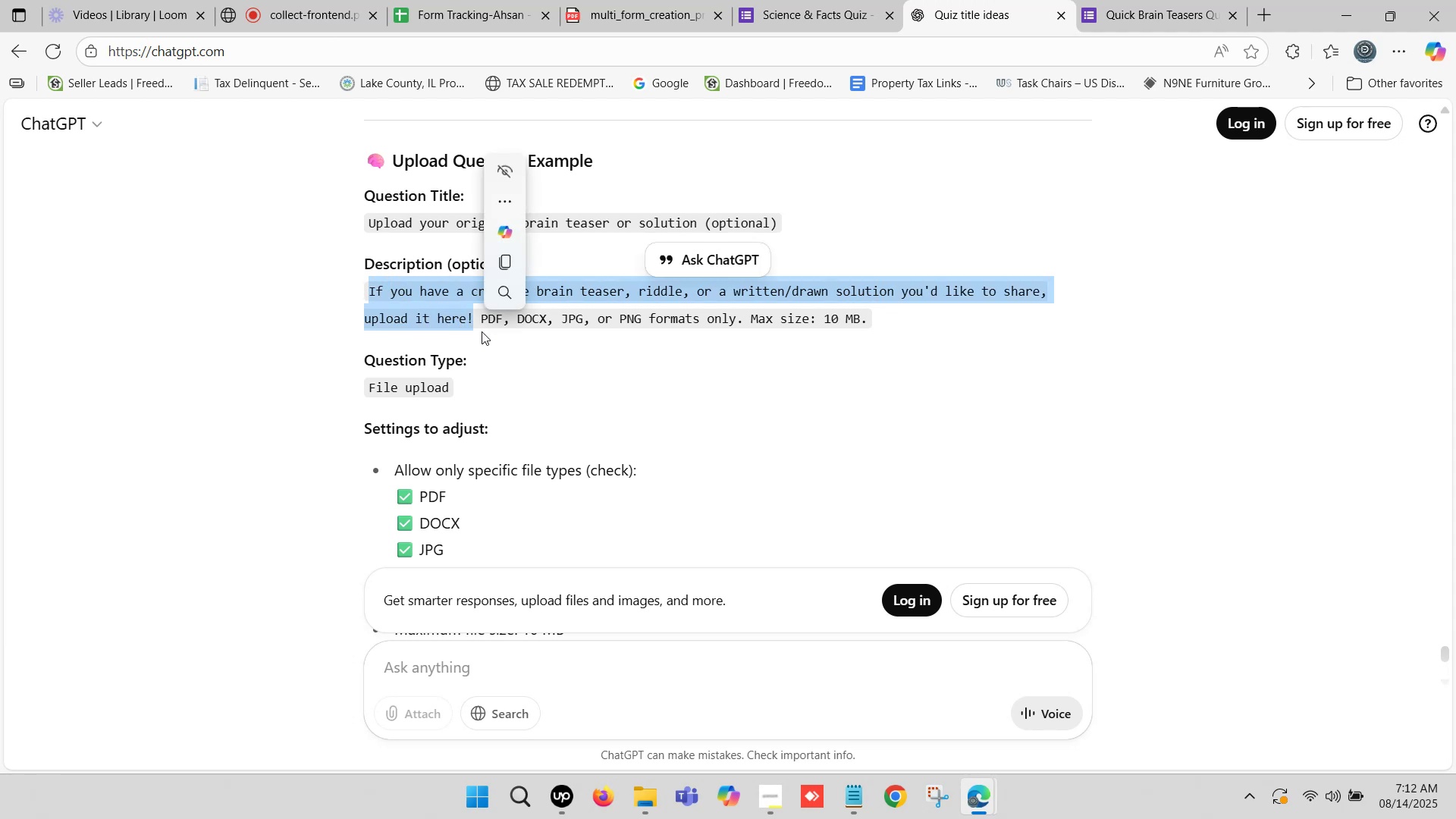 
key(Control+C)
 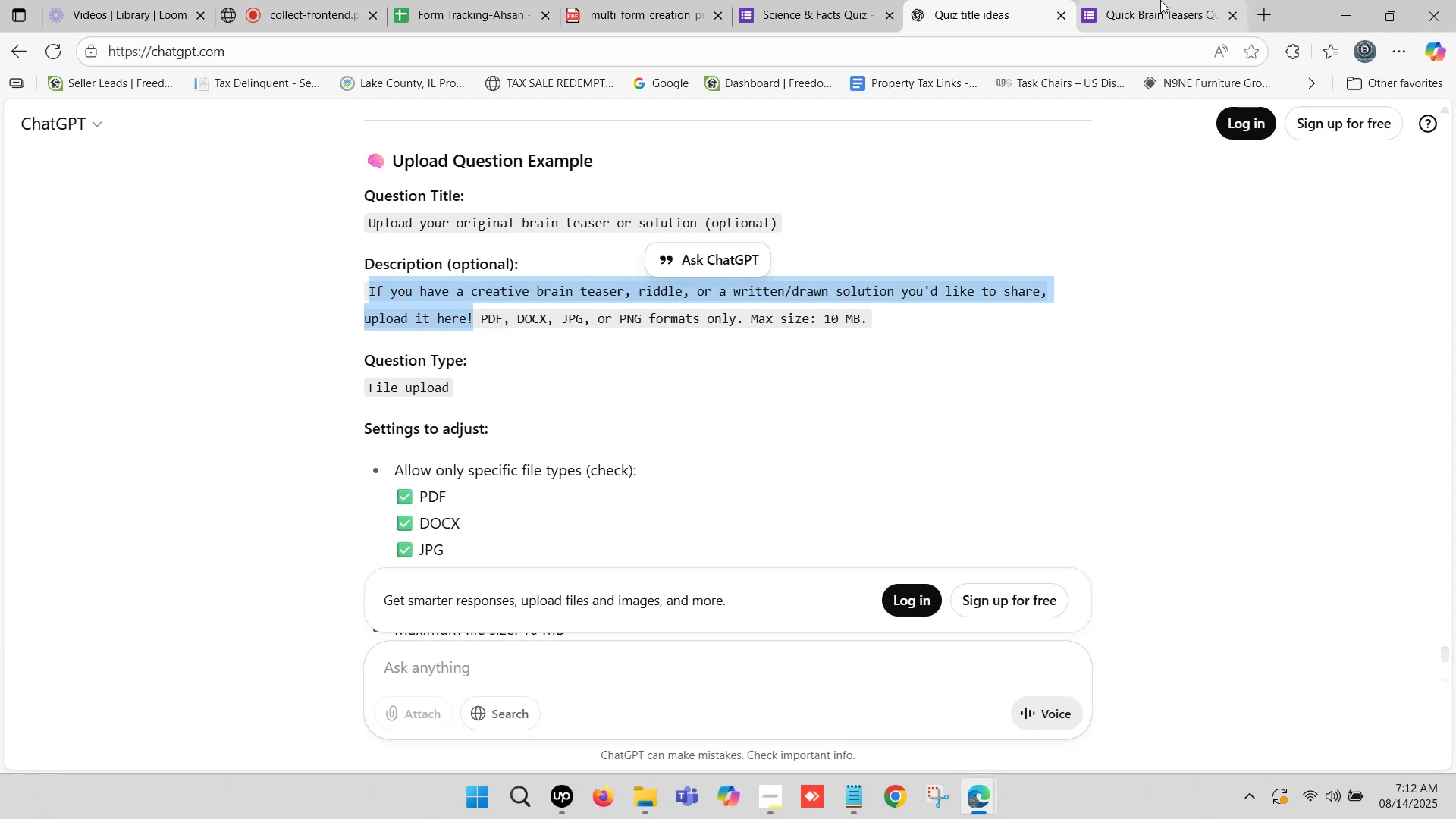 
left_click([1160, 0])
 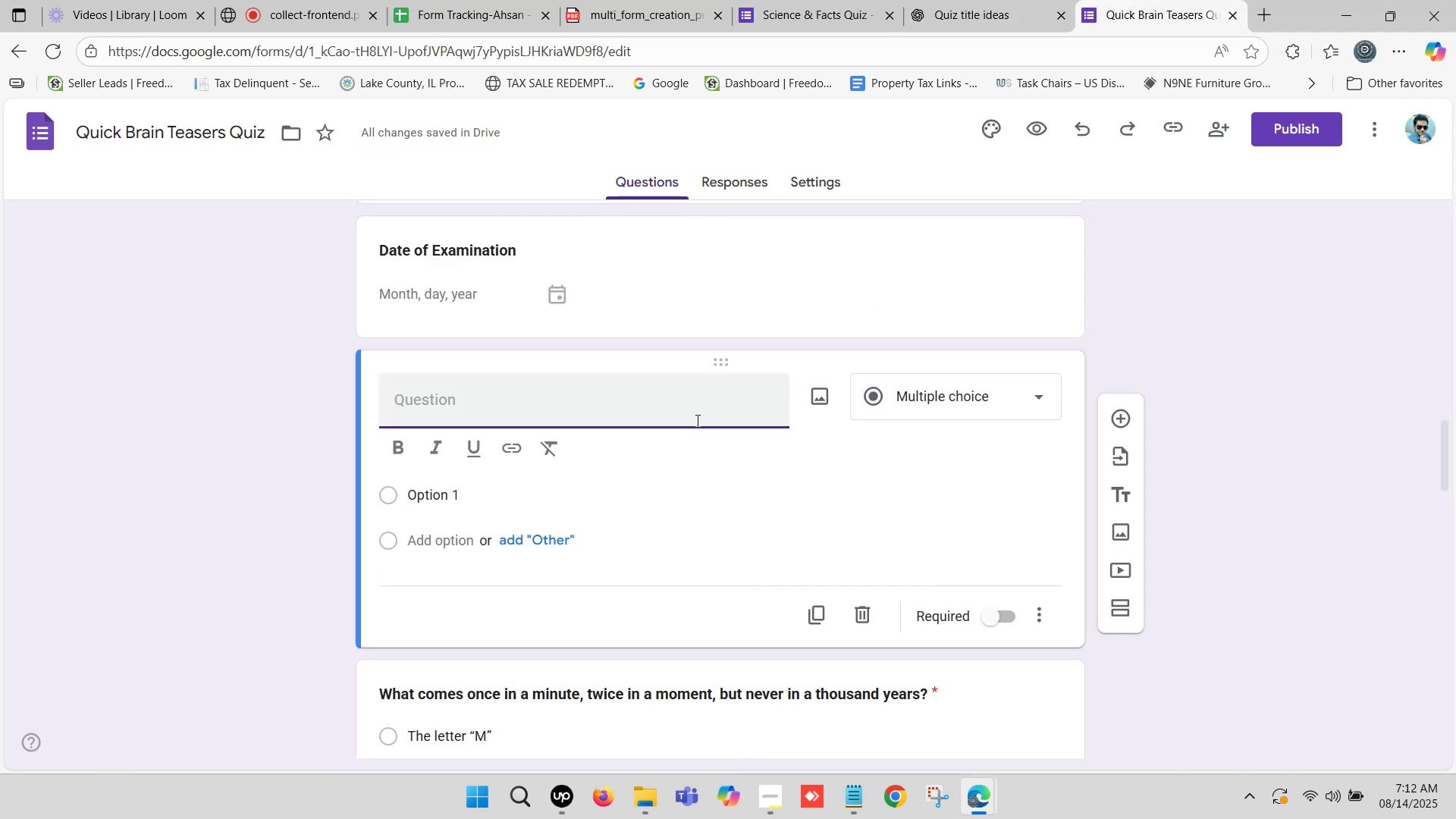 
key(Control+V)
 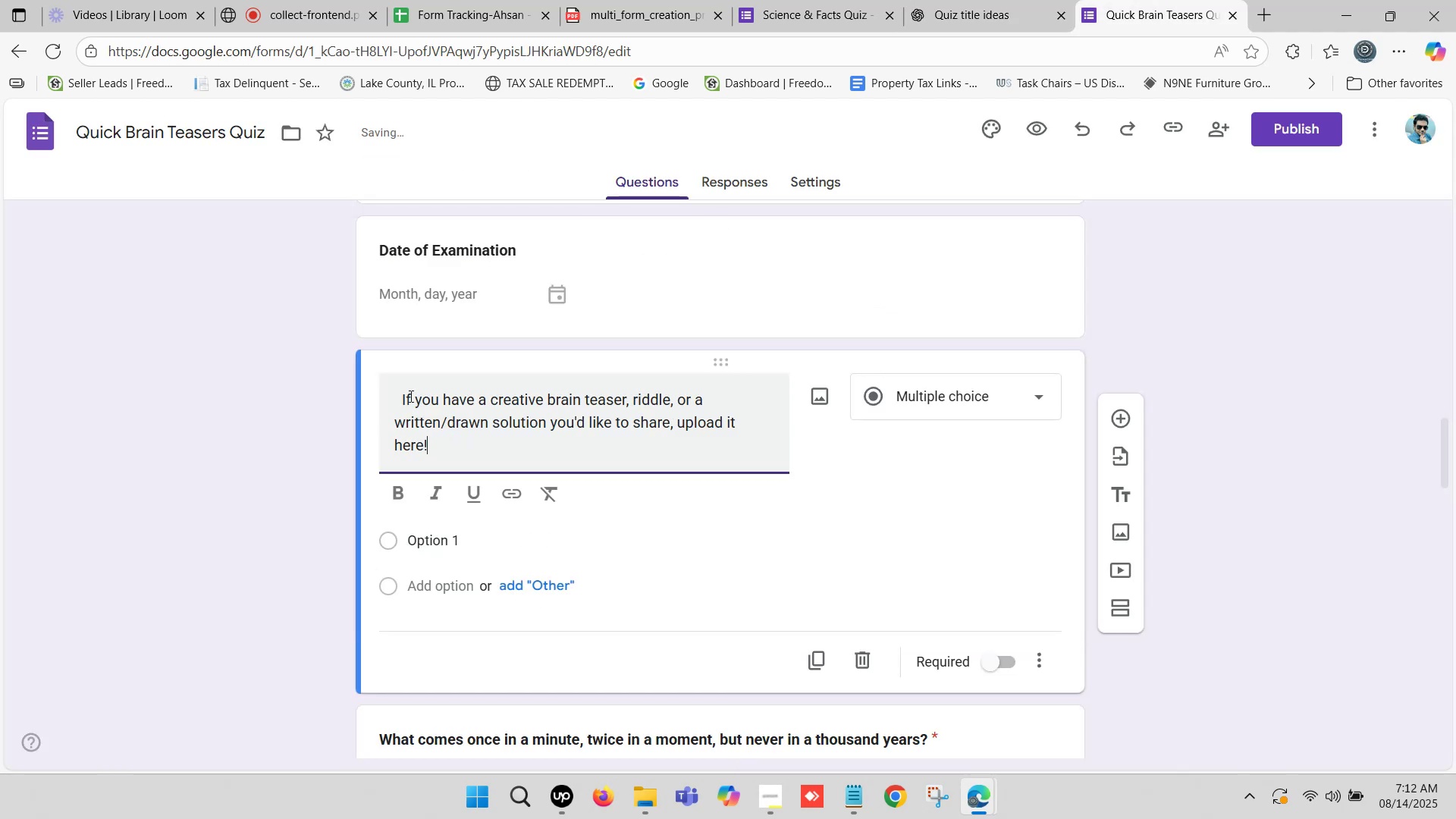 
left_click_drag(start_coordinate=[402, 396], to_coordinate=[361, 397])
 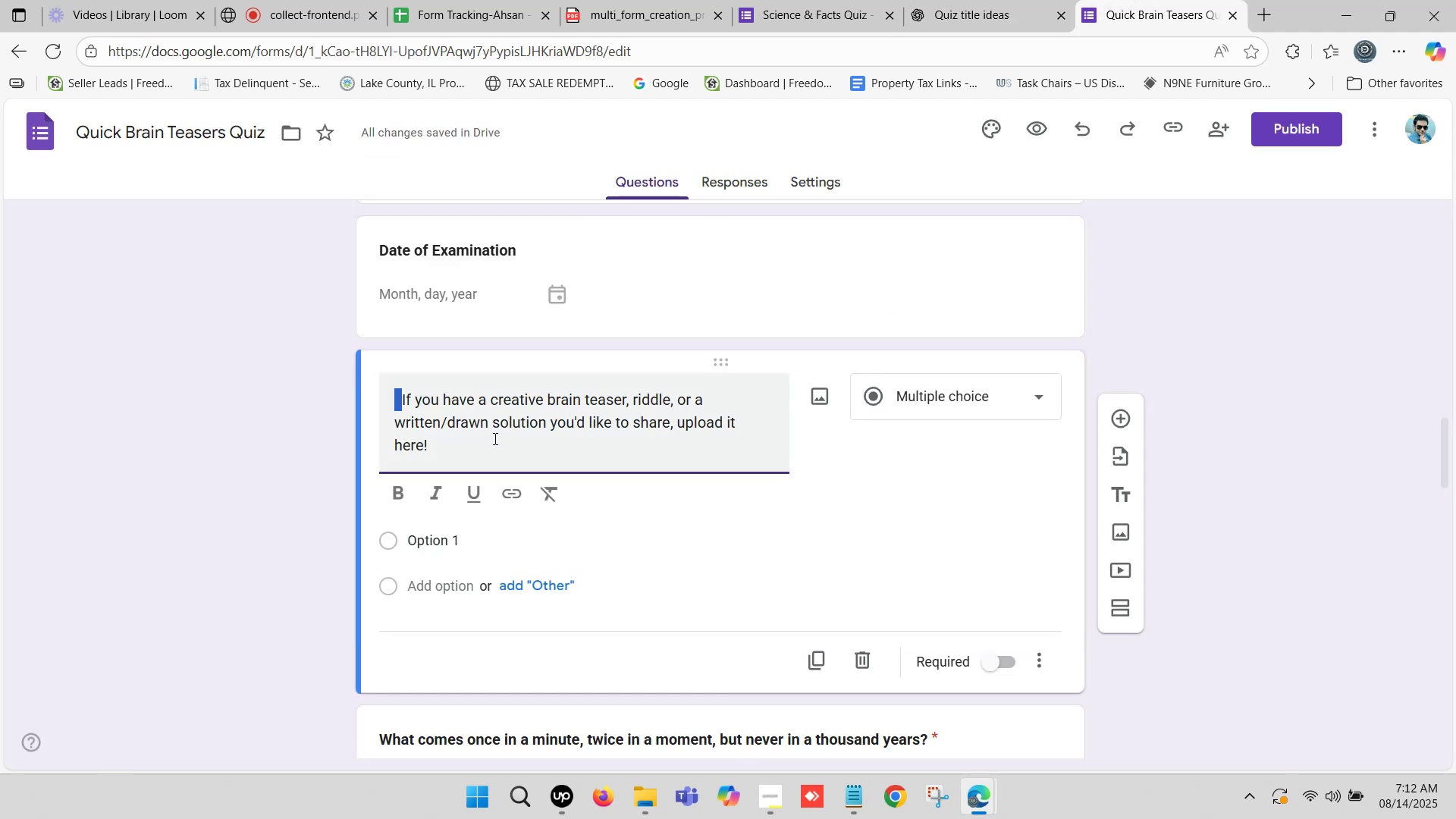 
key(Backspace)
 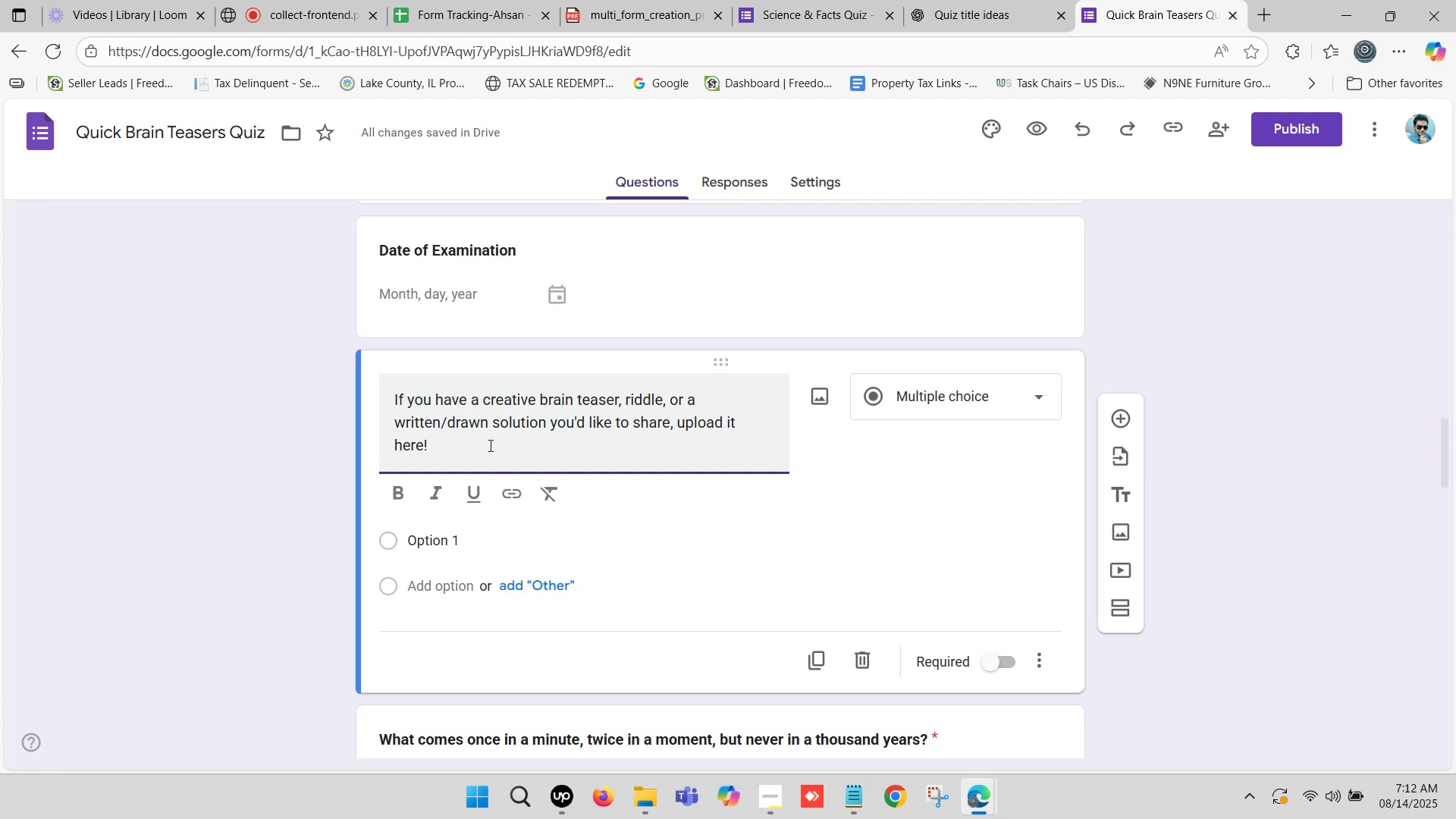 
left_click([489, 447])
 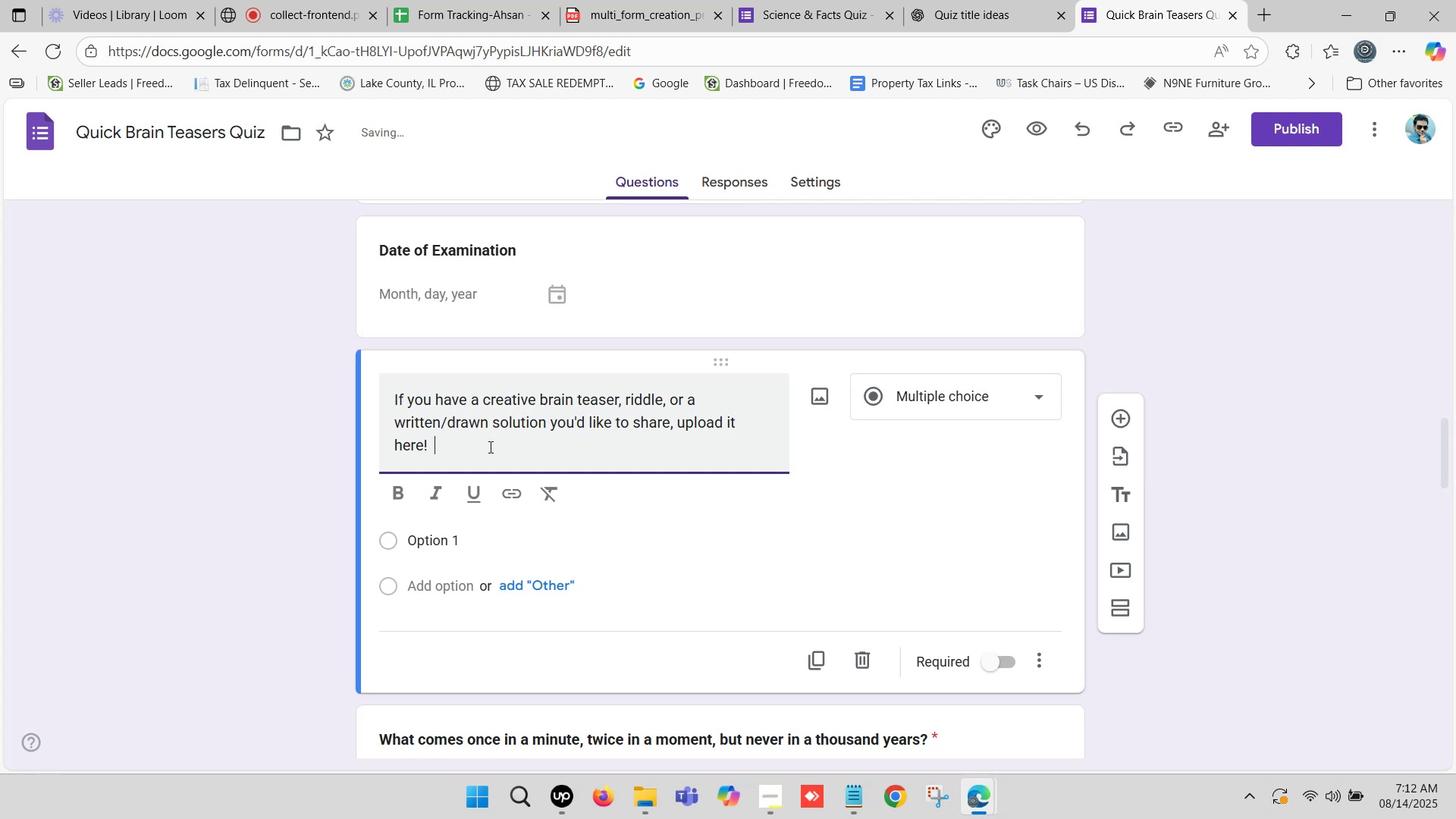 
key(Backspace)
 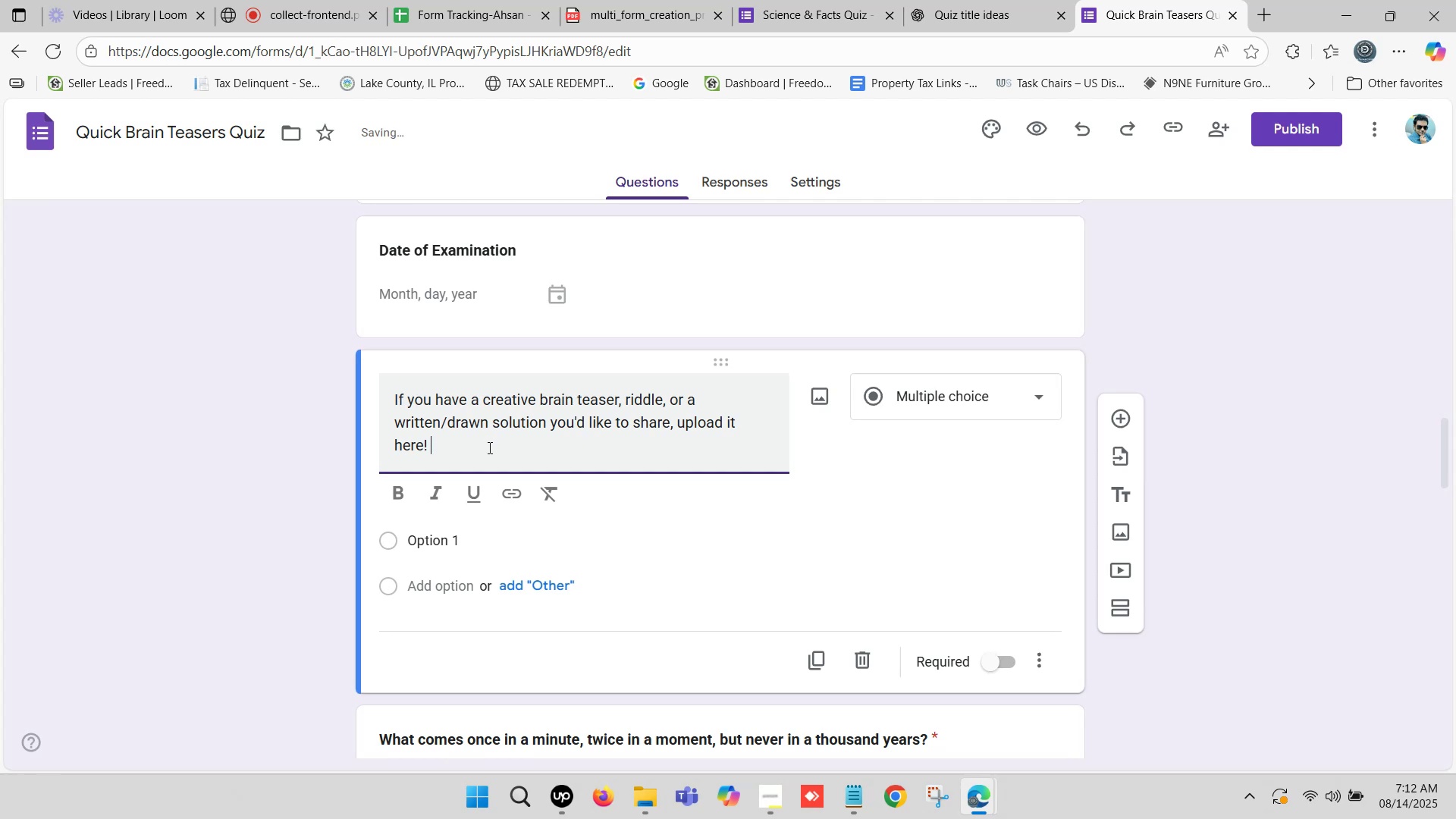 
key(Backspace)
 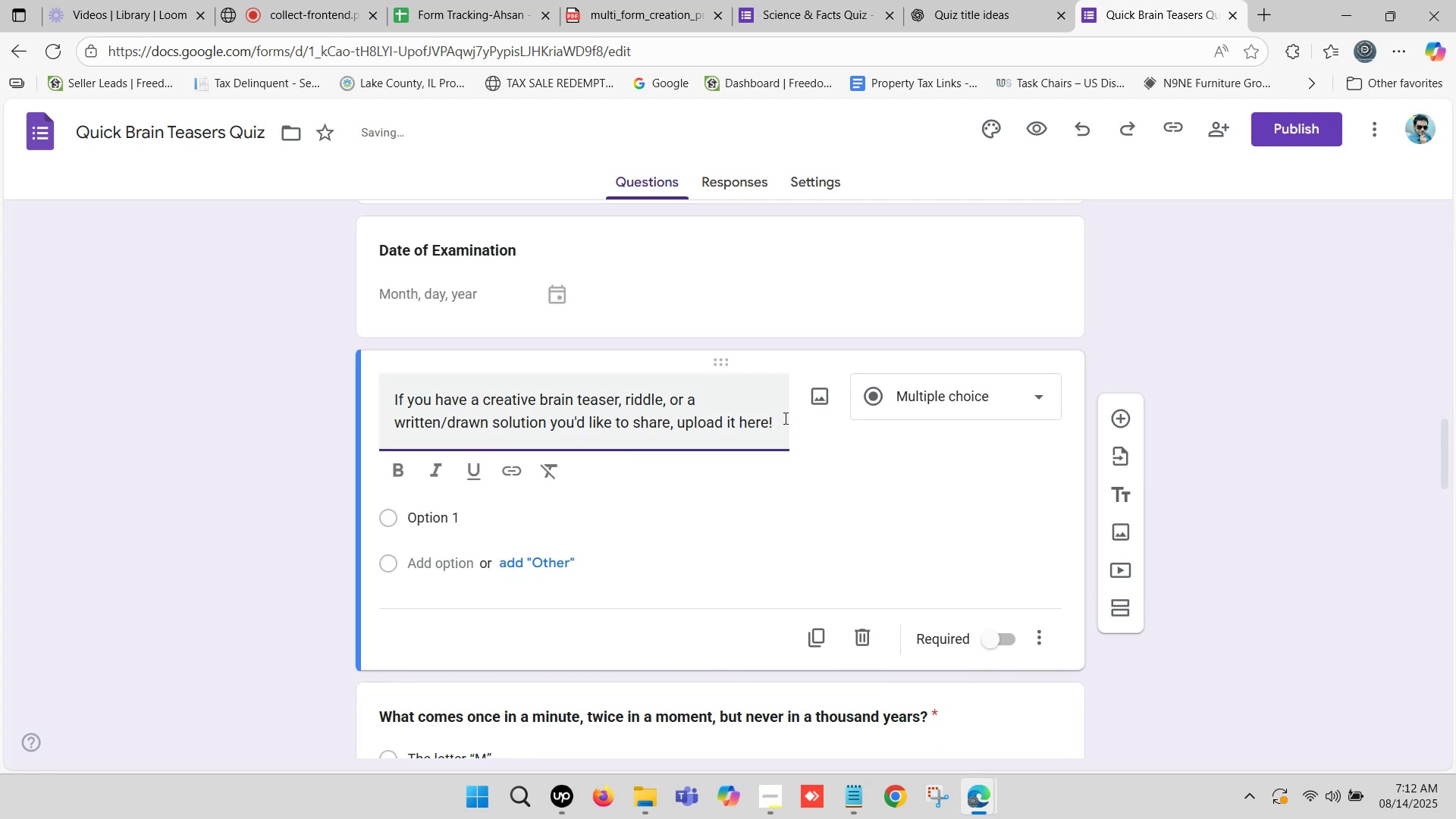 
left_click_drag(start_coordinate=[779, 416], to_coordinate=[314, 407])
 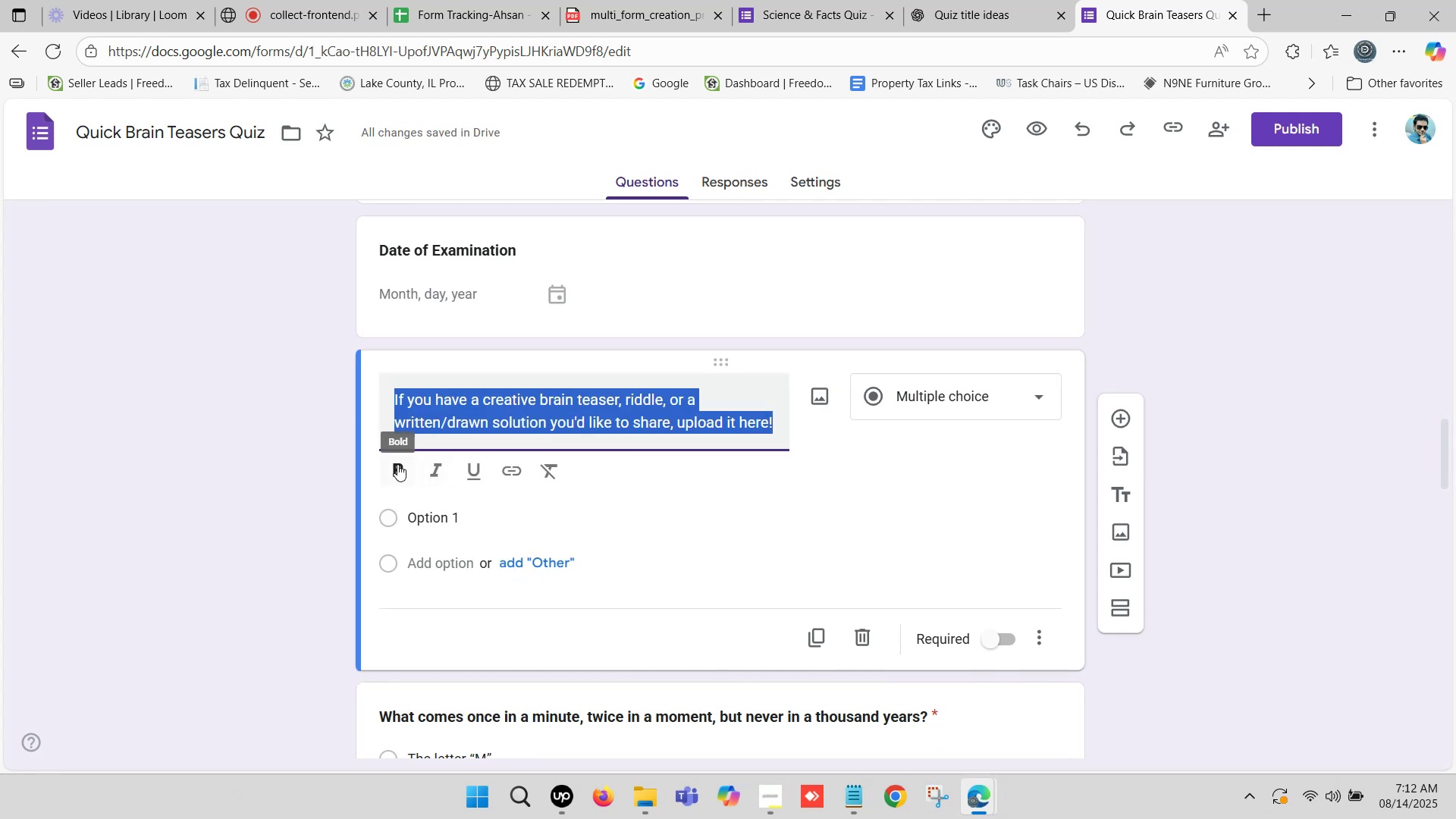 
left_click([397, 464])
 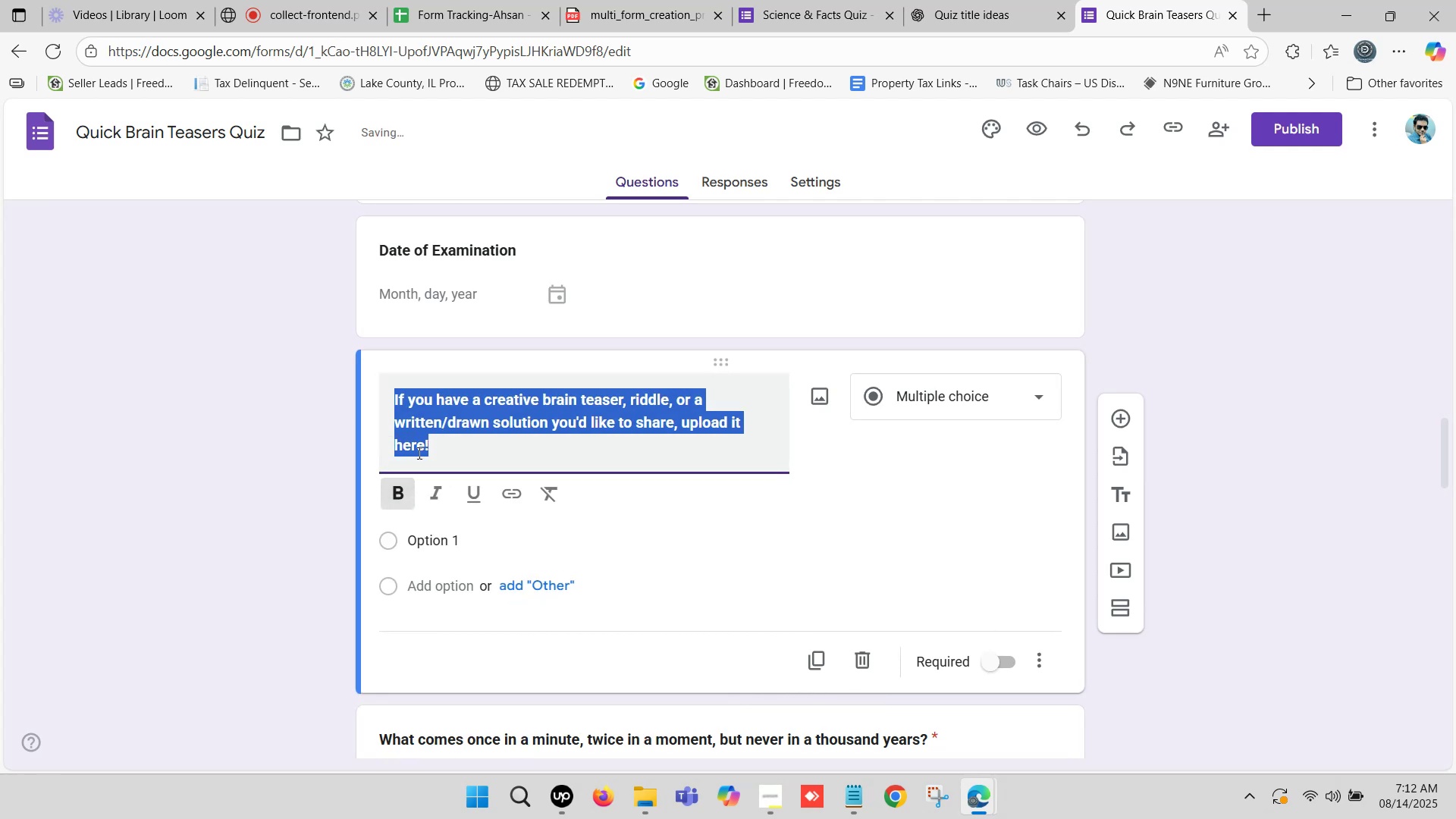 
left_click([457, 445])
 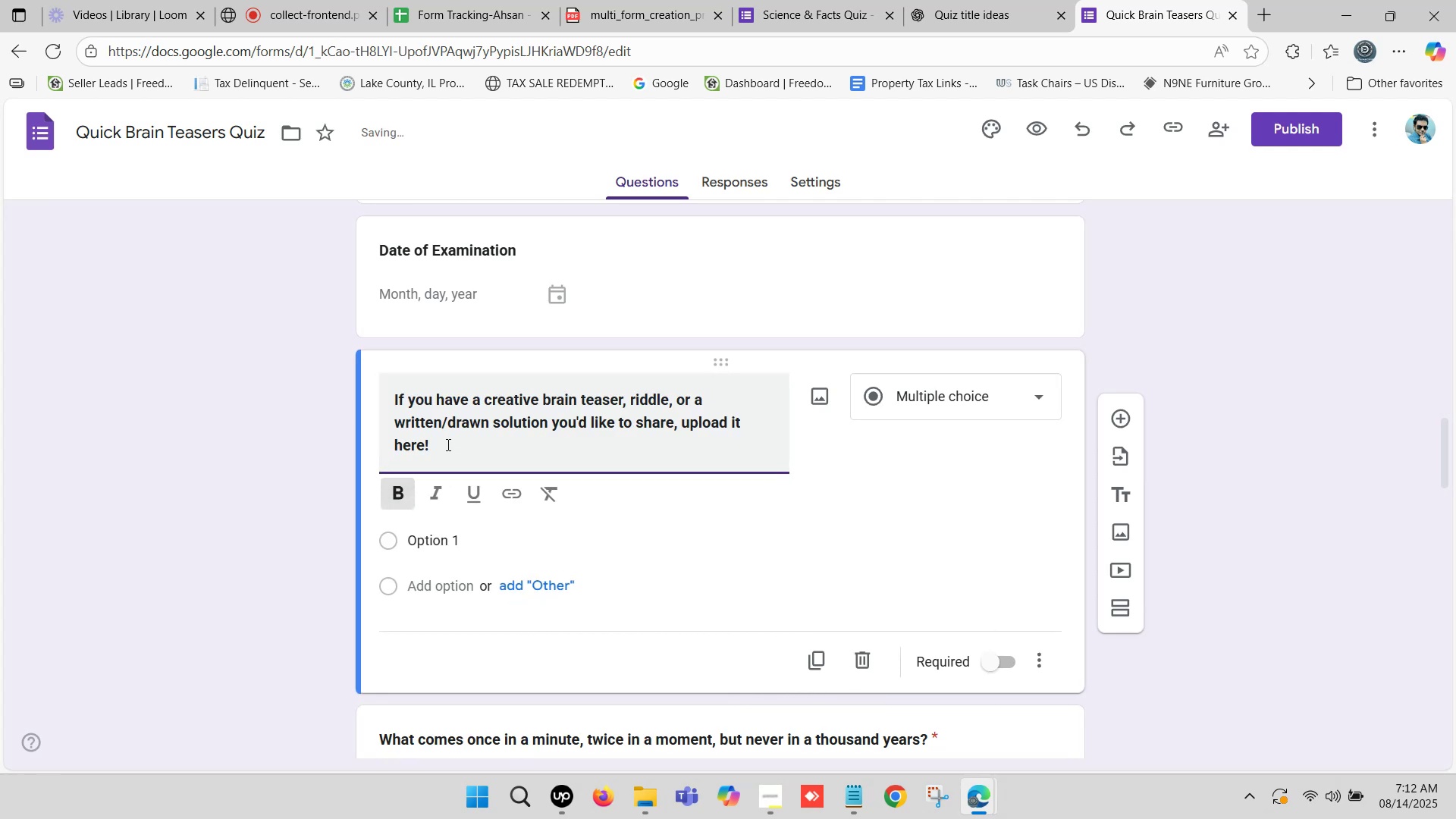 
scroll: coordinate [750, 441], scroll_direction: down, amount: 1.0
 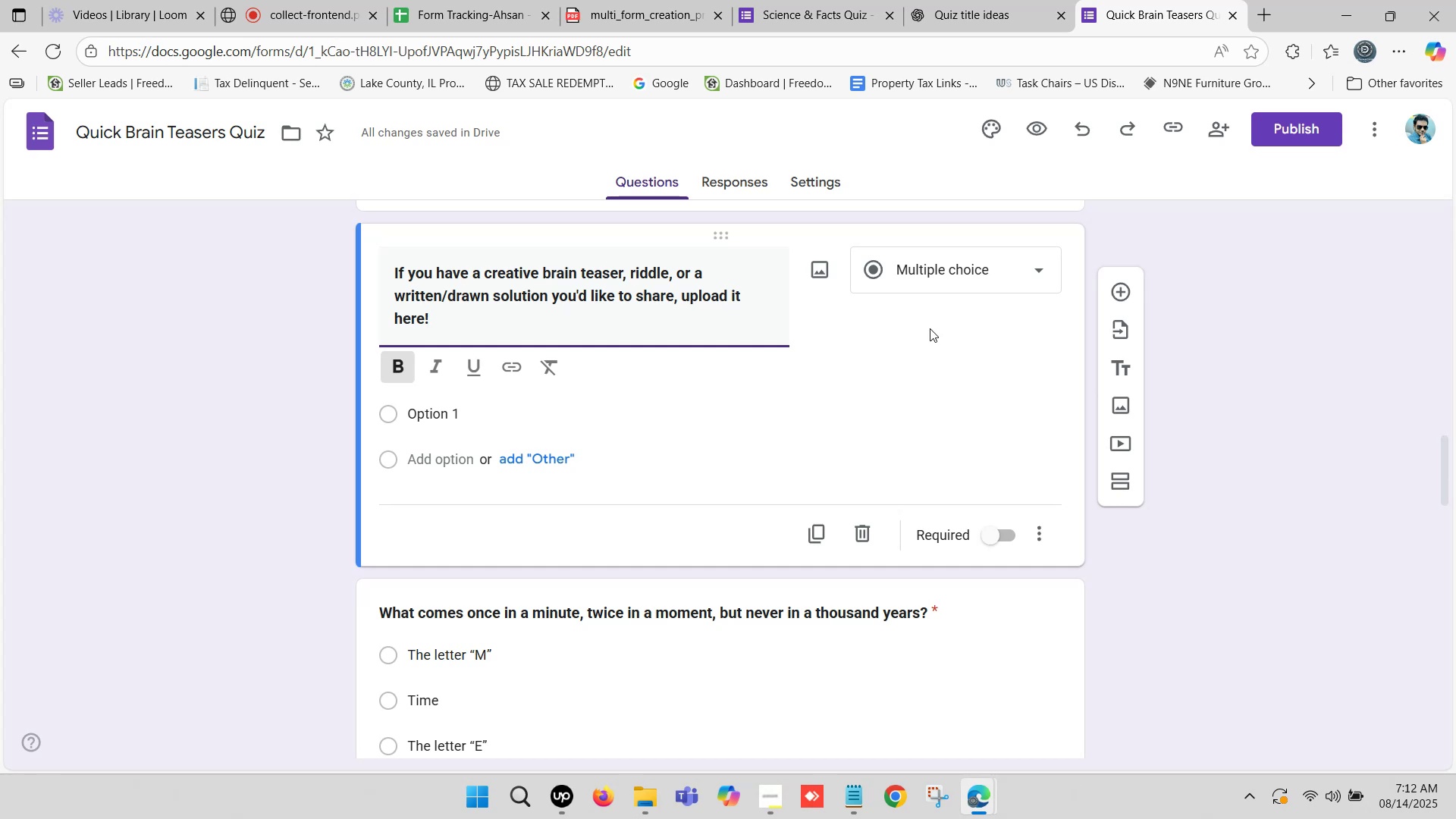 
left_click([962, 271])
 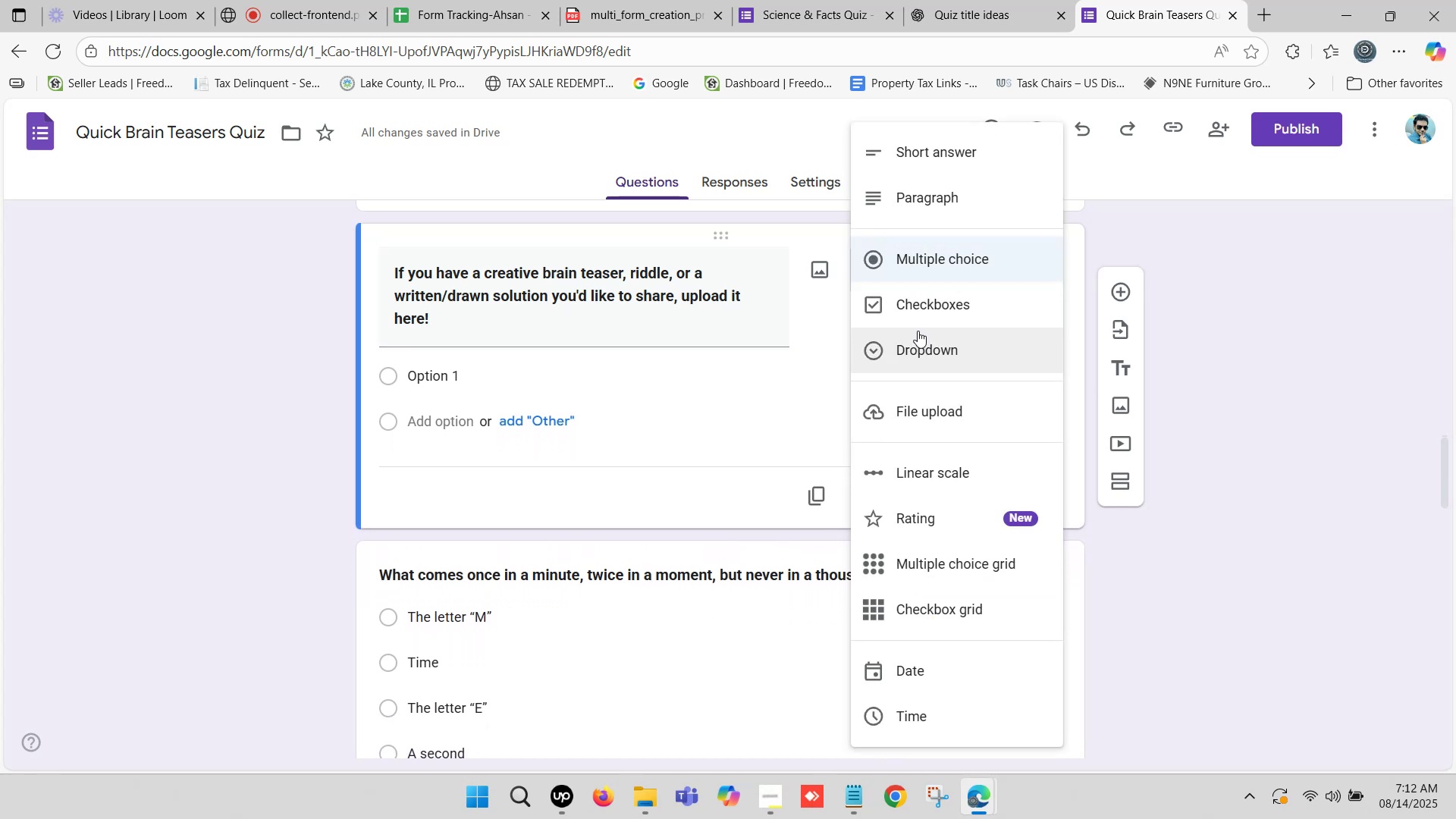 
wait(5.28)
 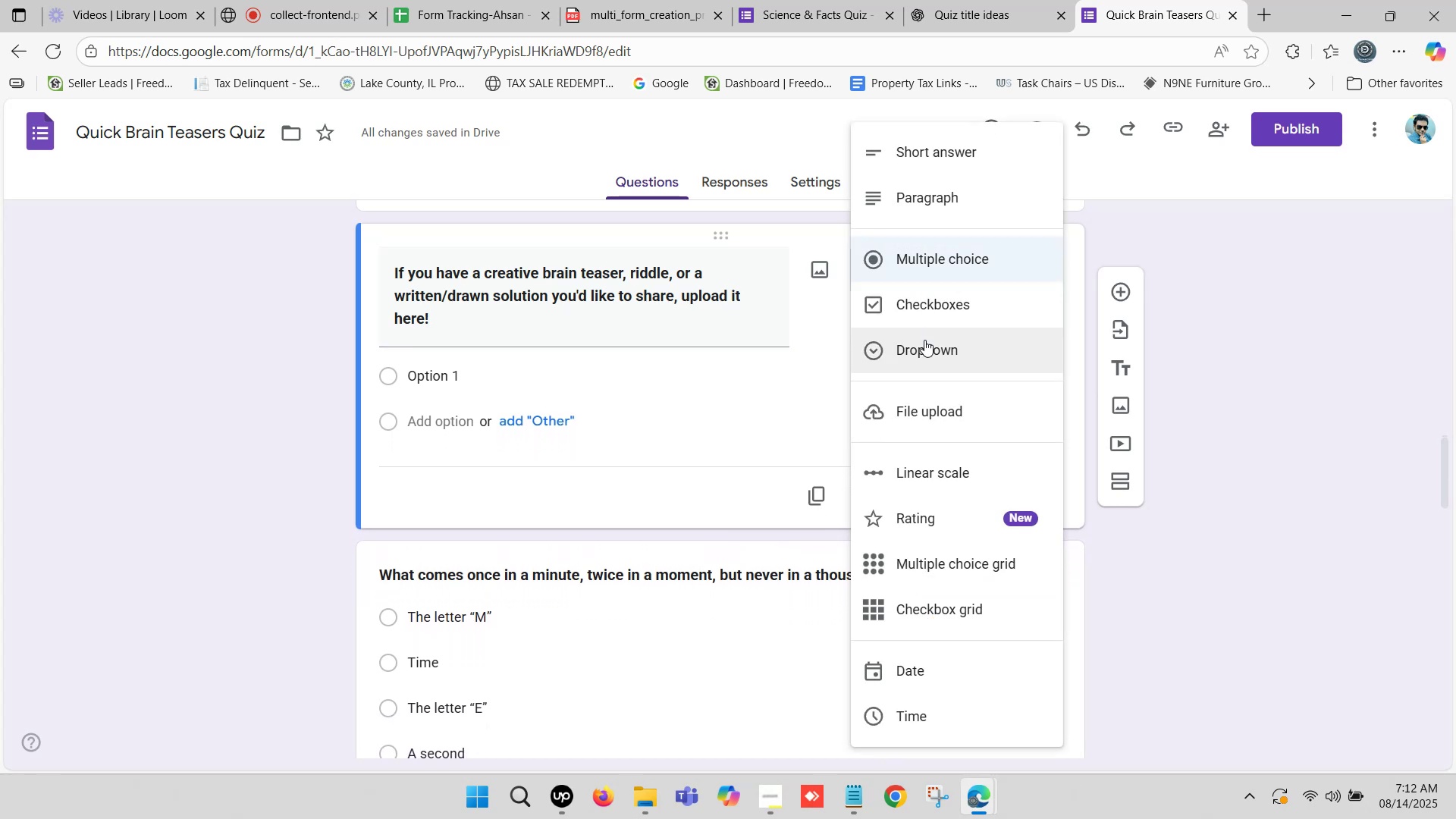 
left_click([953, 404])
 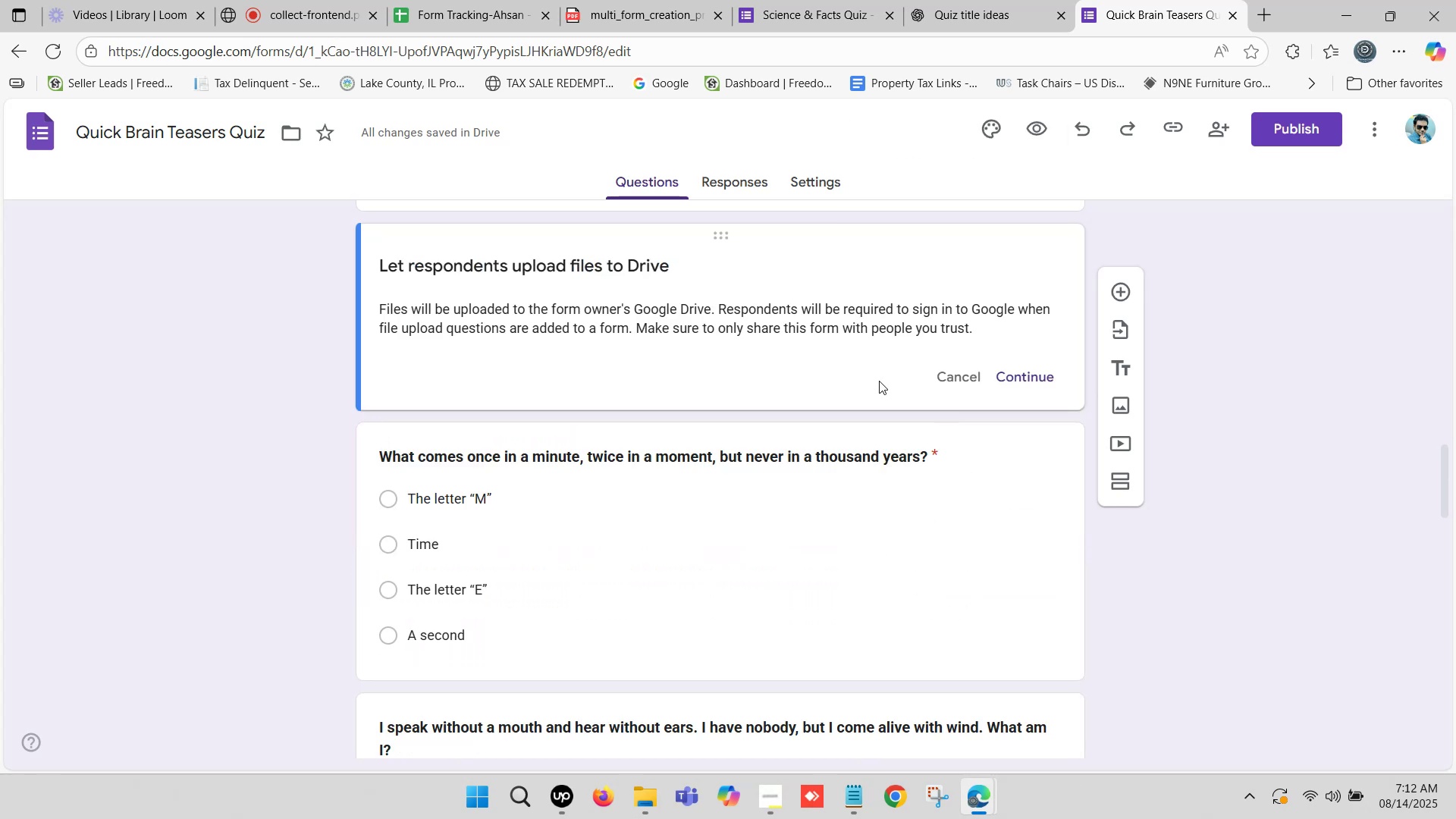 
left_click([1020, 377])
 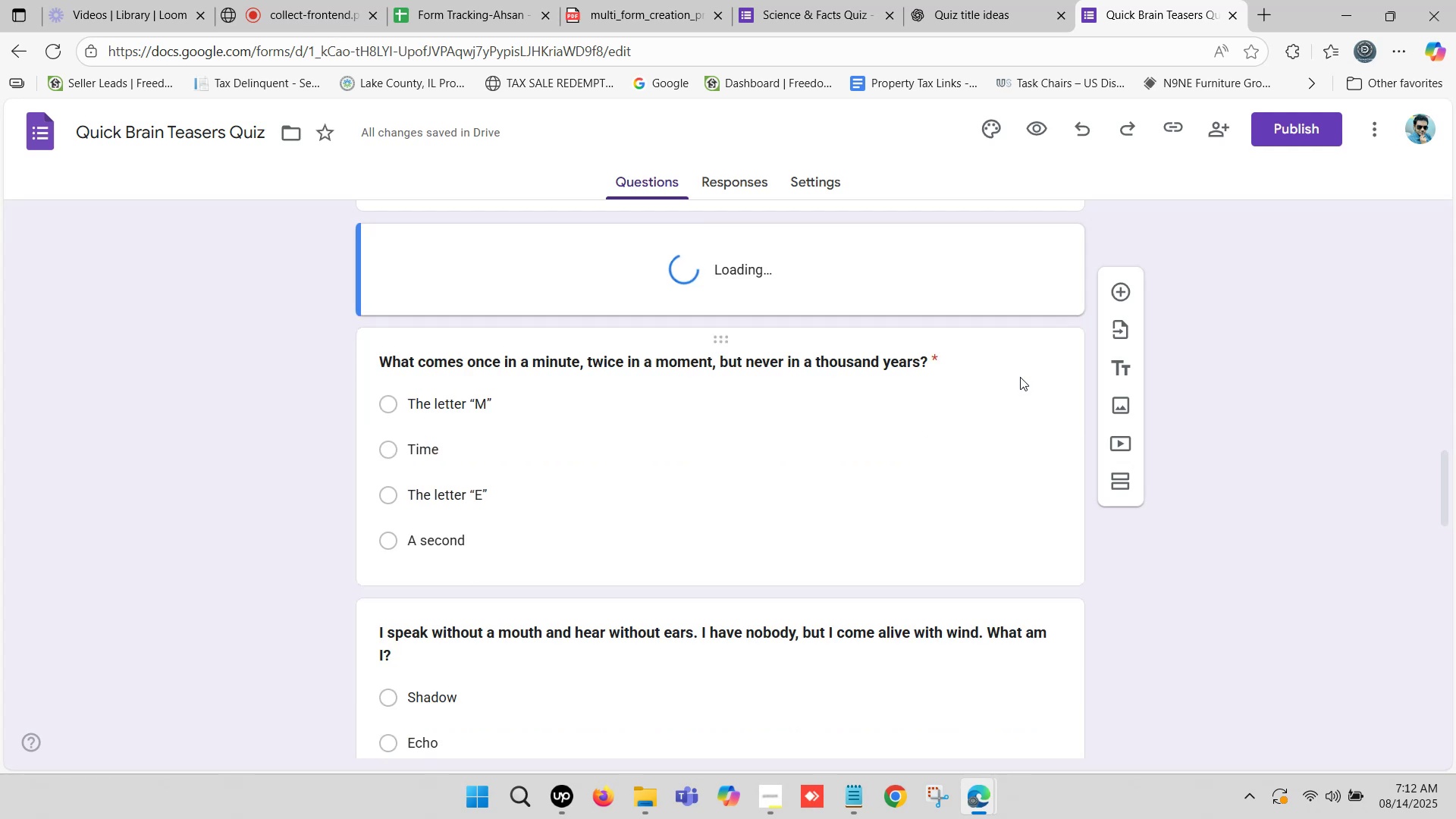 
mouse_move([996, 370])
 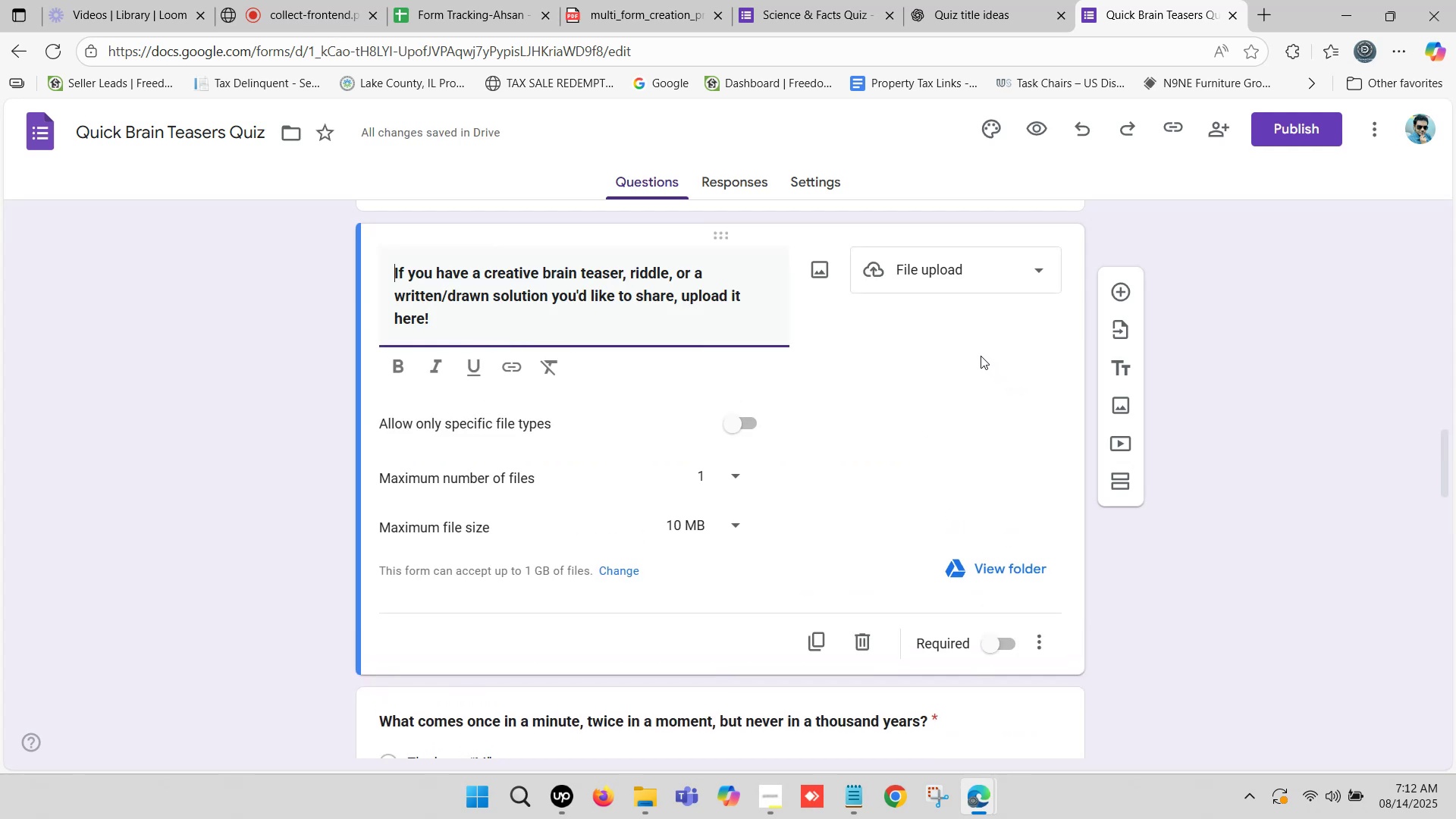 
wait(9.48)
 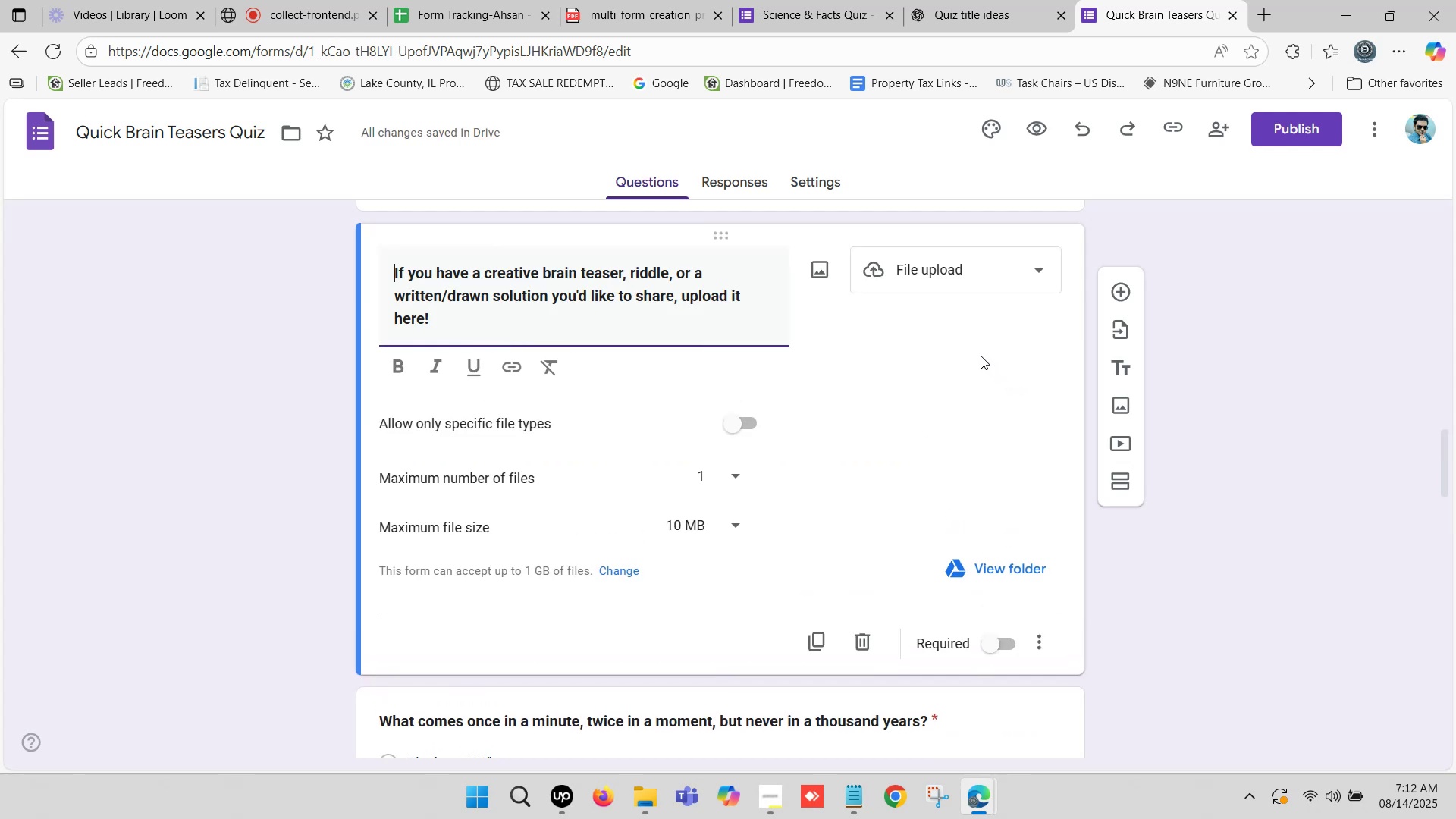 
scroll: coordinate [668, 356], scroll_direction: down, amount: 1.0
 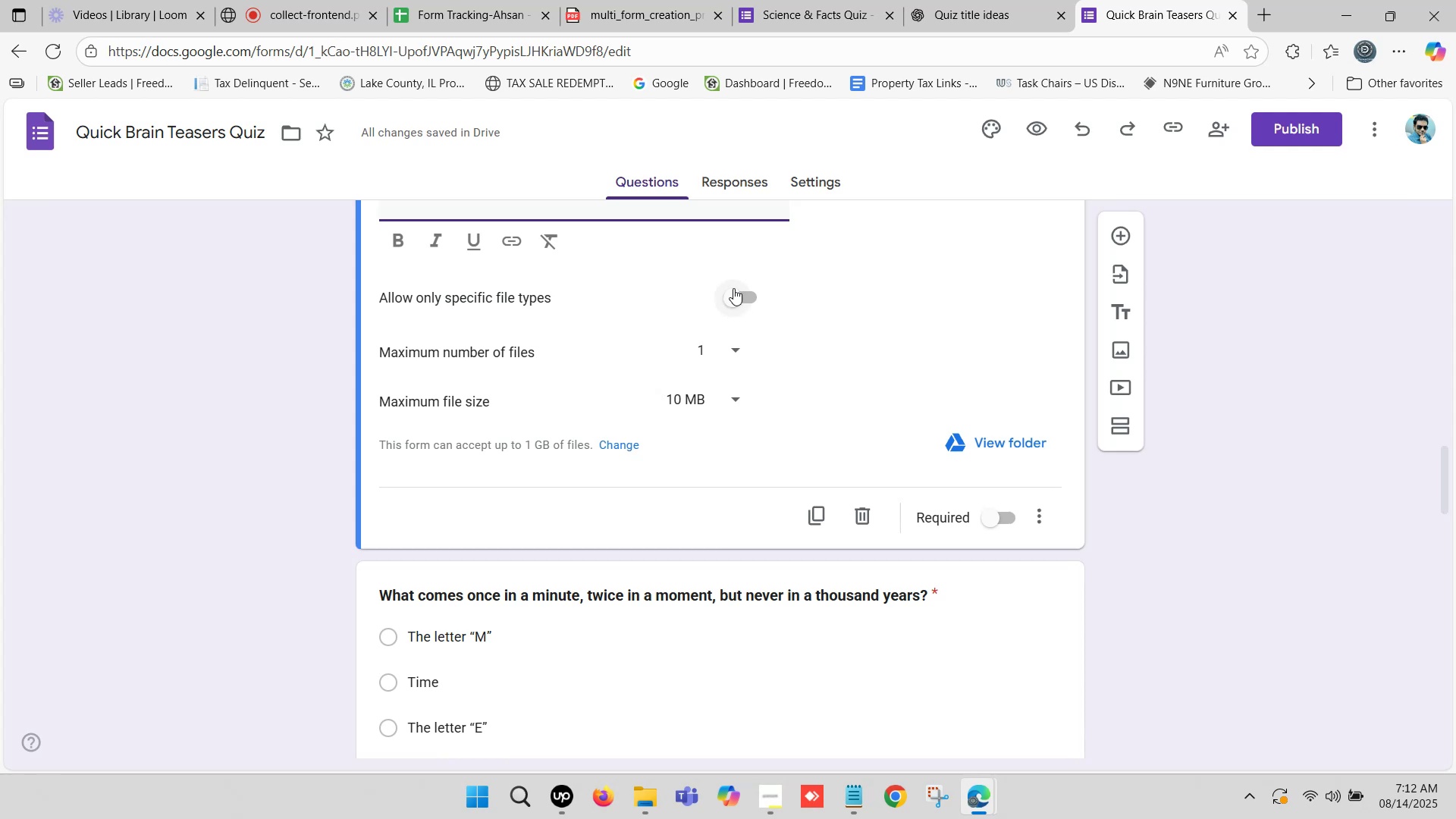 
wait(12.3)
 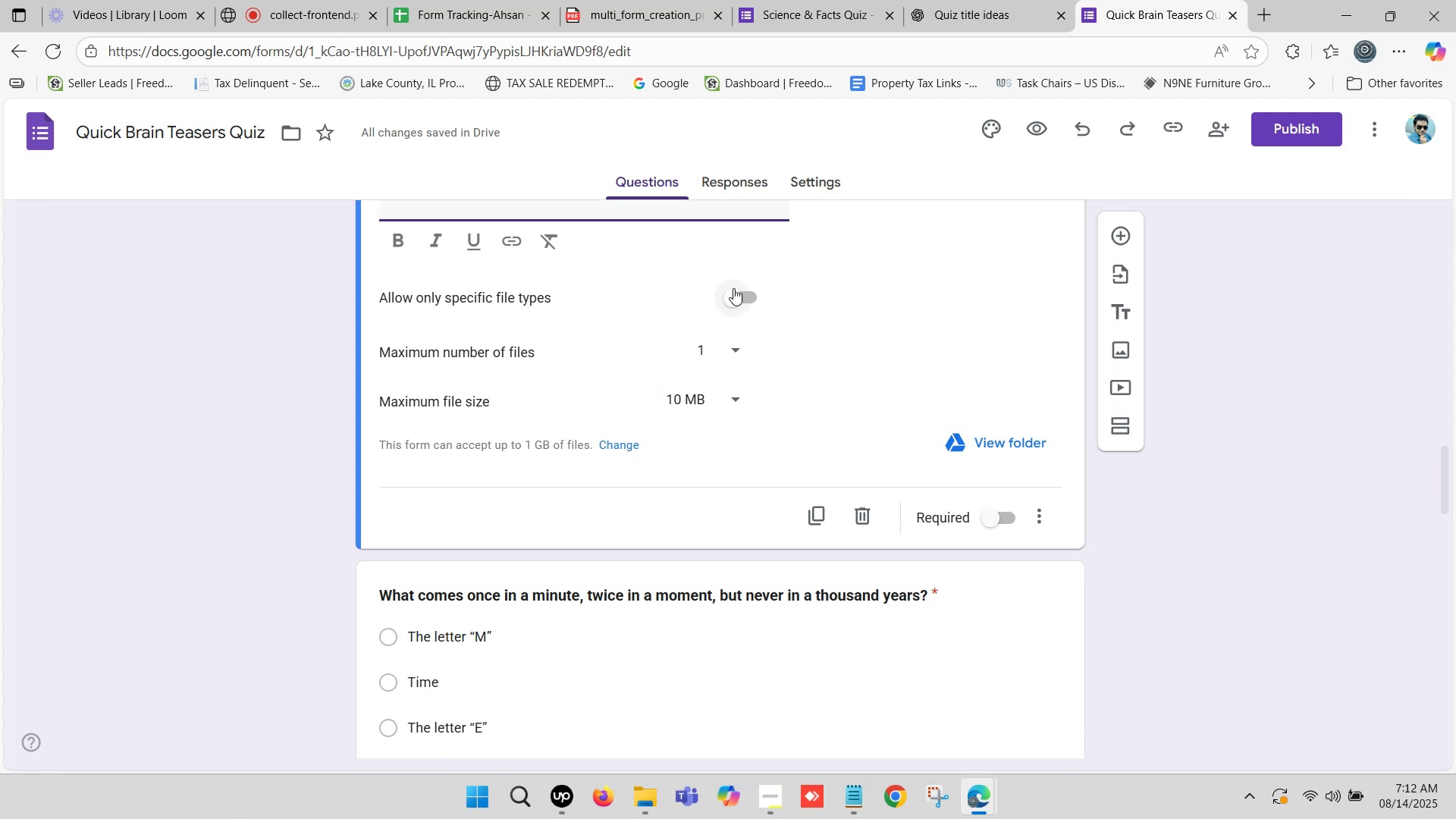 
left_click([733, 260])
 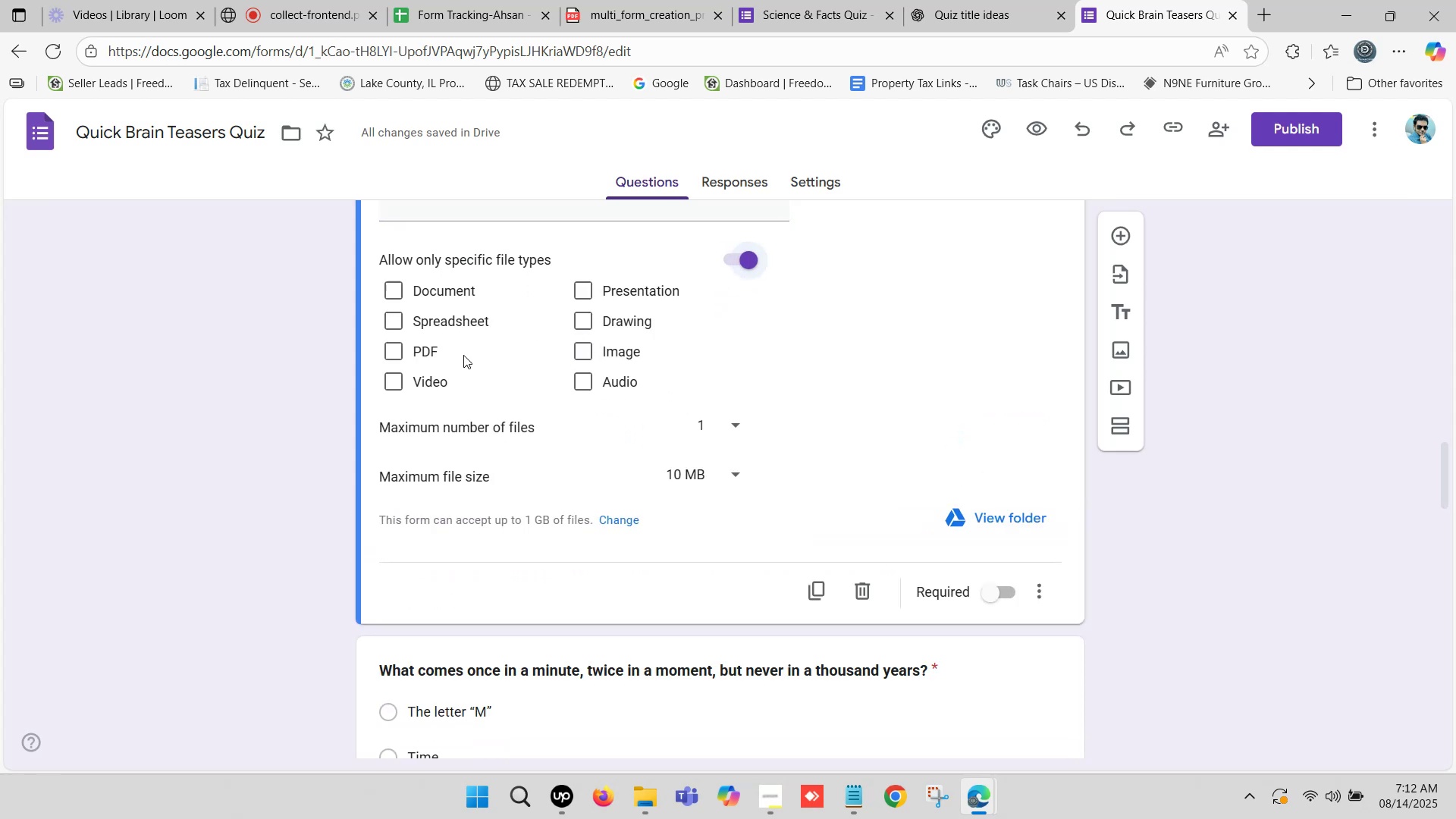 
left_click([421, 349])
 